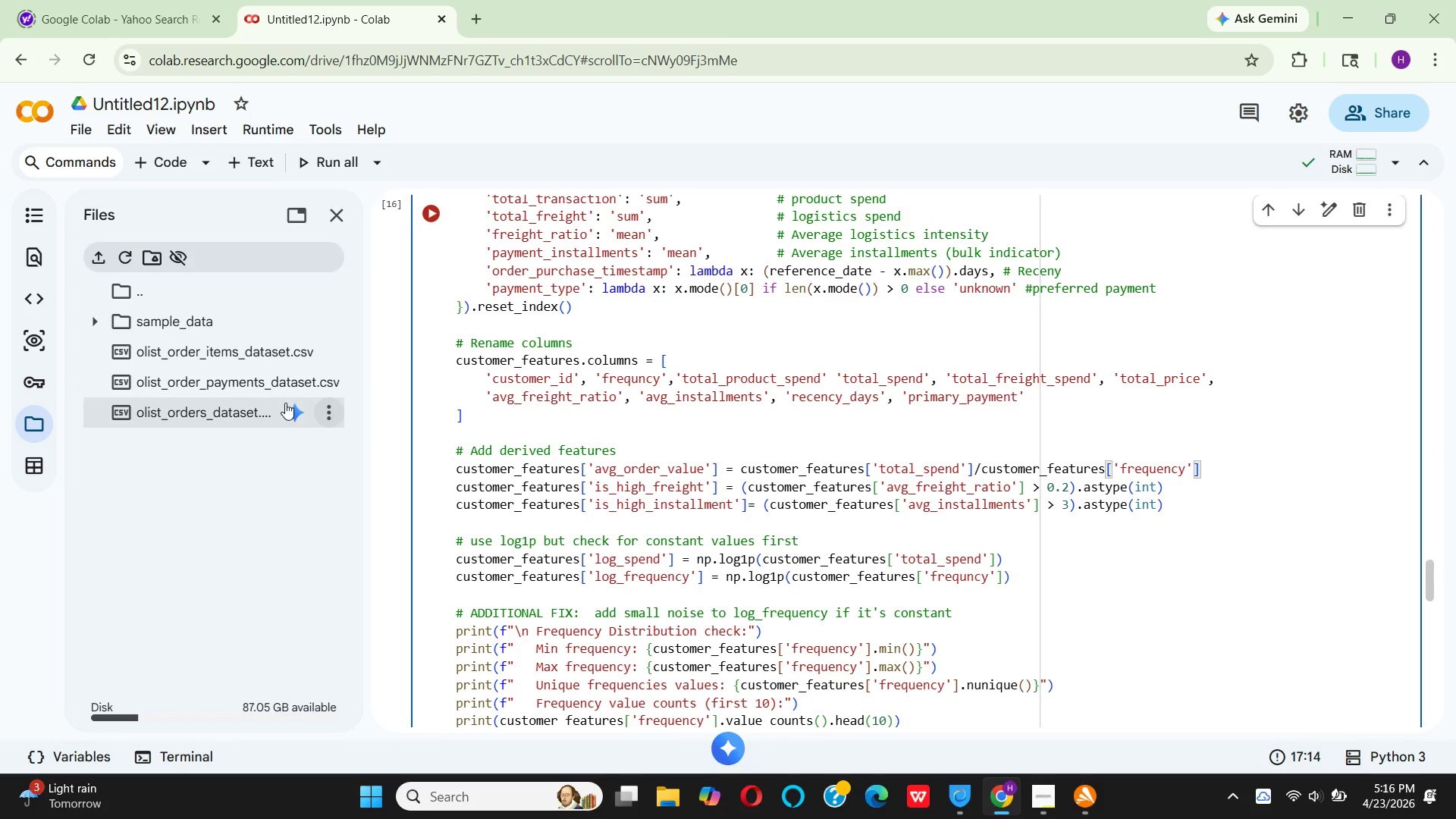 
left_click([433, 222])
 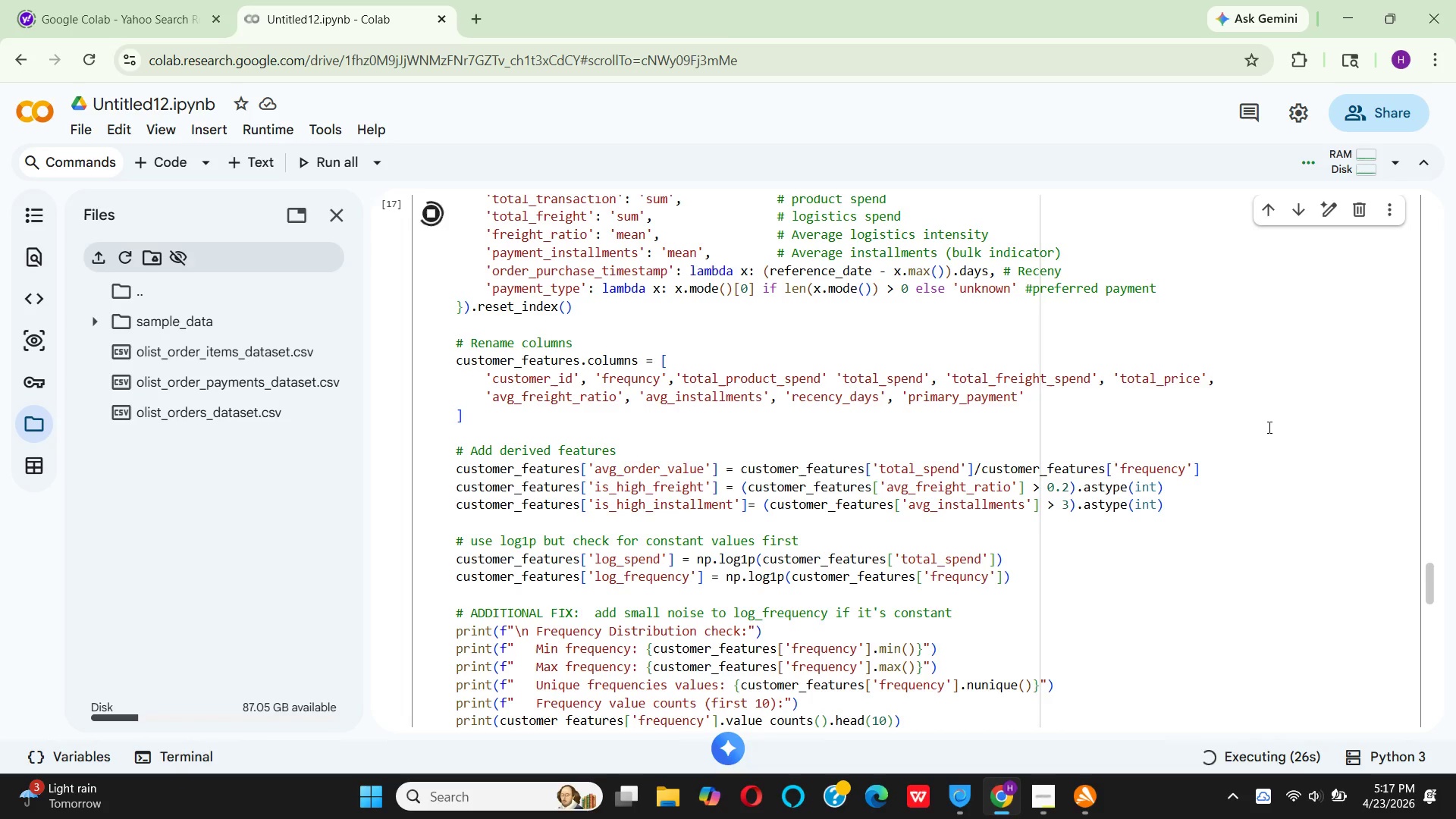 
wait(31.58)
 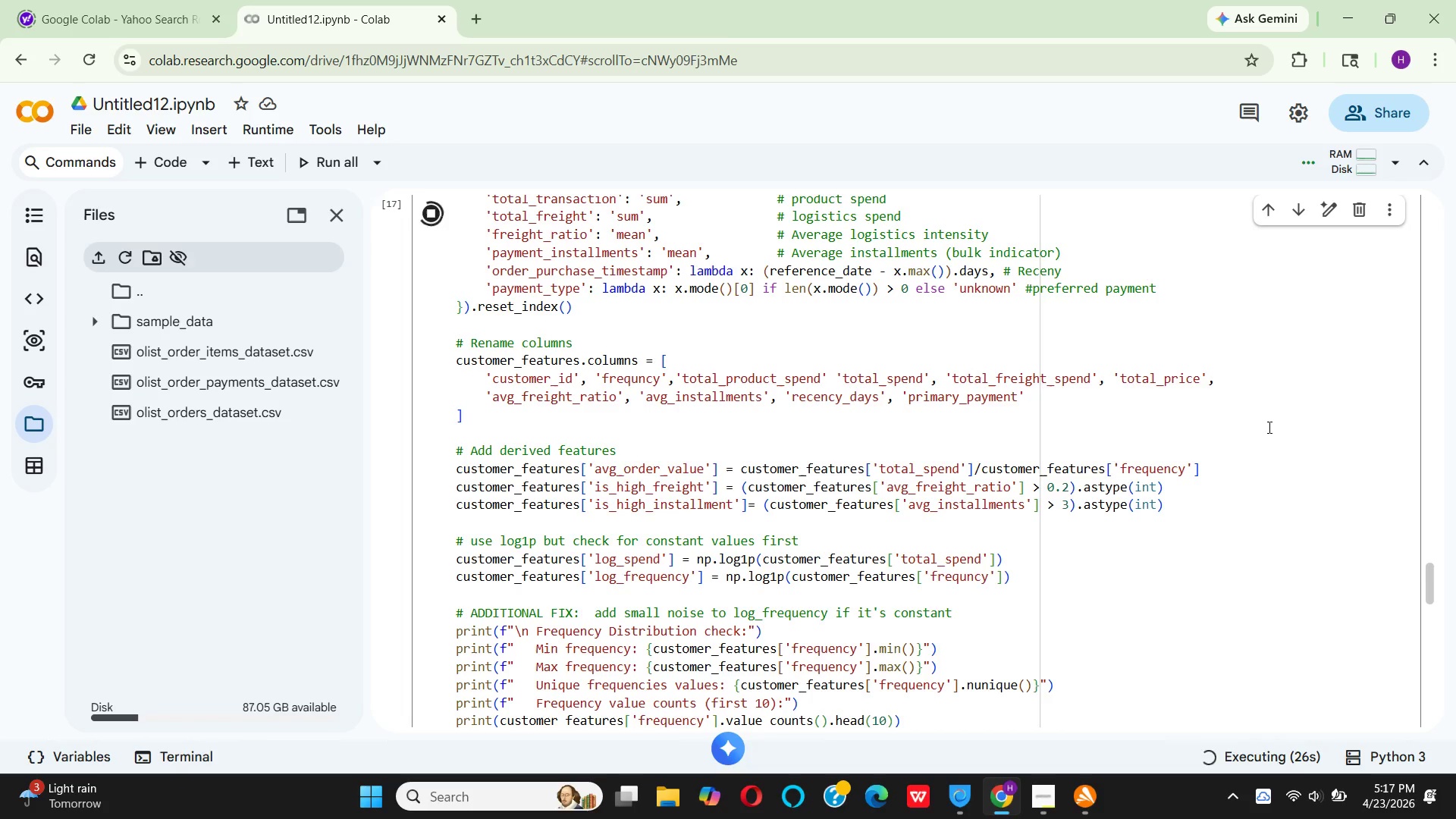 
scroll: coordinate [890, 458], scroll_direction: down, amount: 10.0
 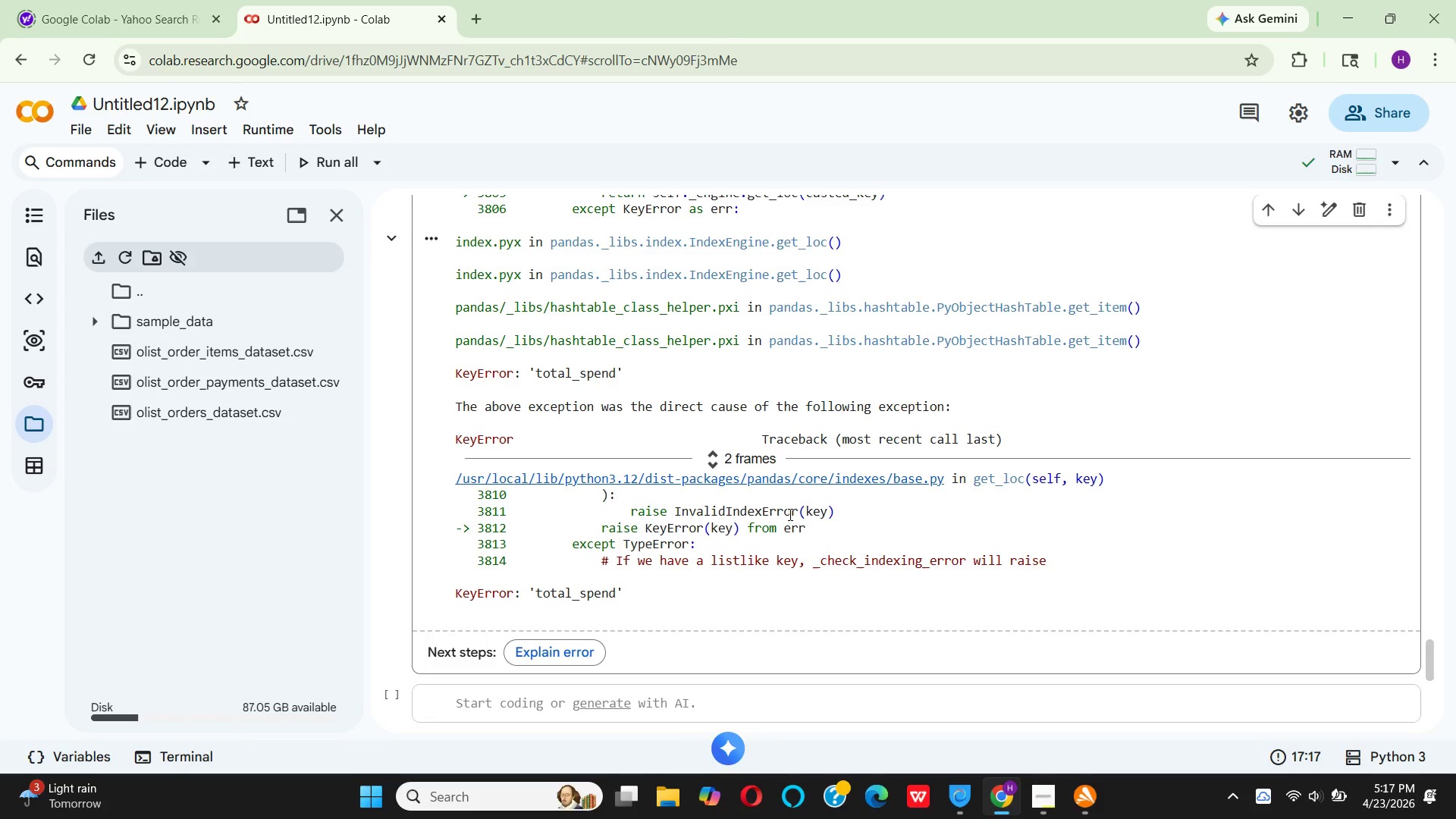 
scroll: coordinate [784, 513], scroll_direction: up, amount: 1.0
 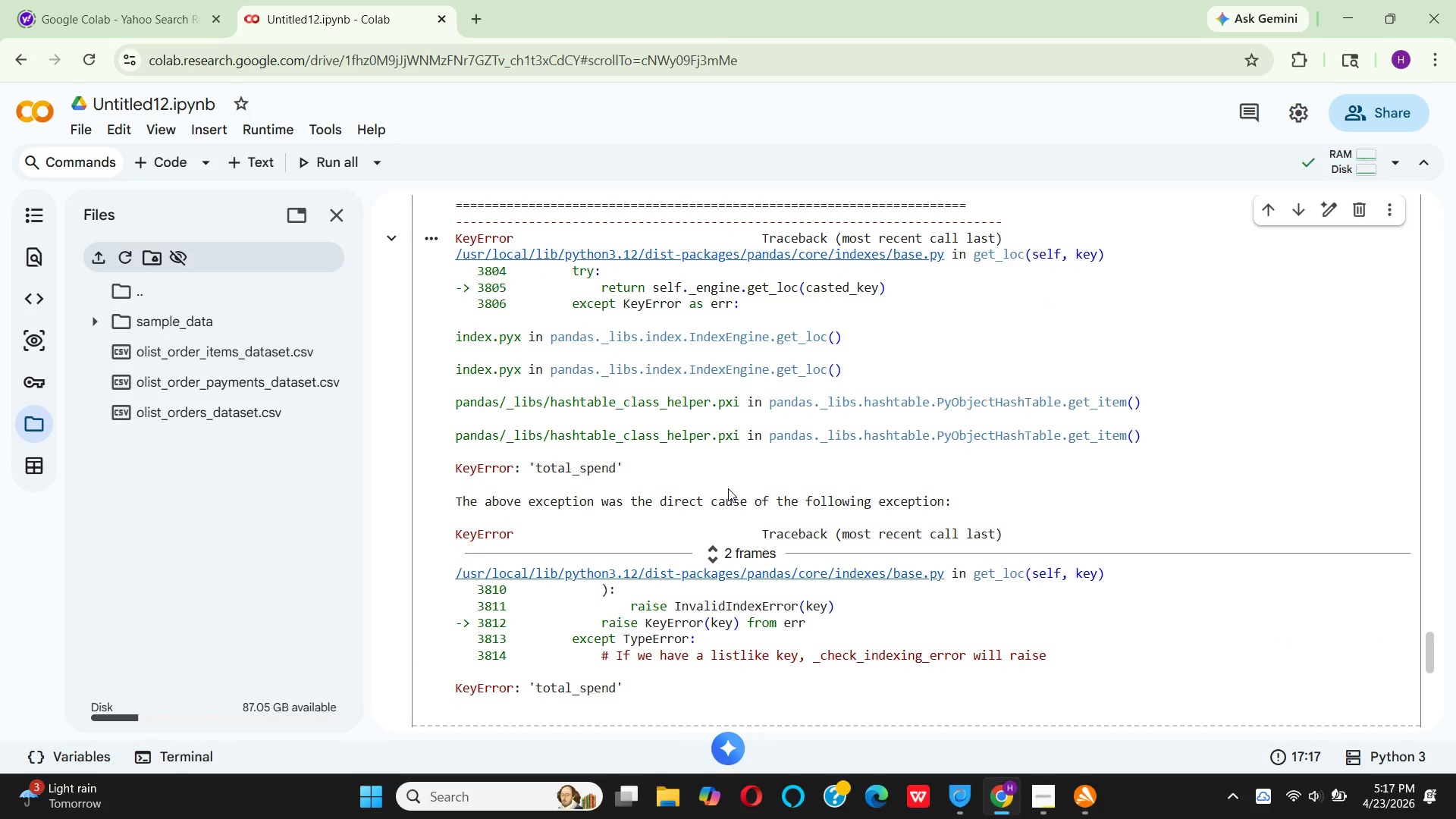 
scroll: coordinate [728, 488], scroll_direction: down, amount: 1.0
 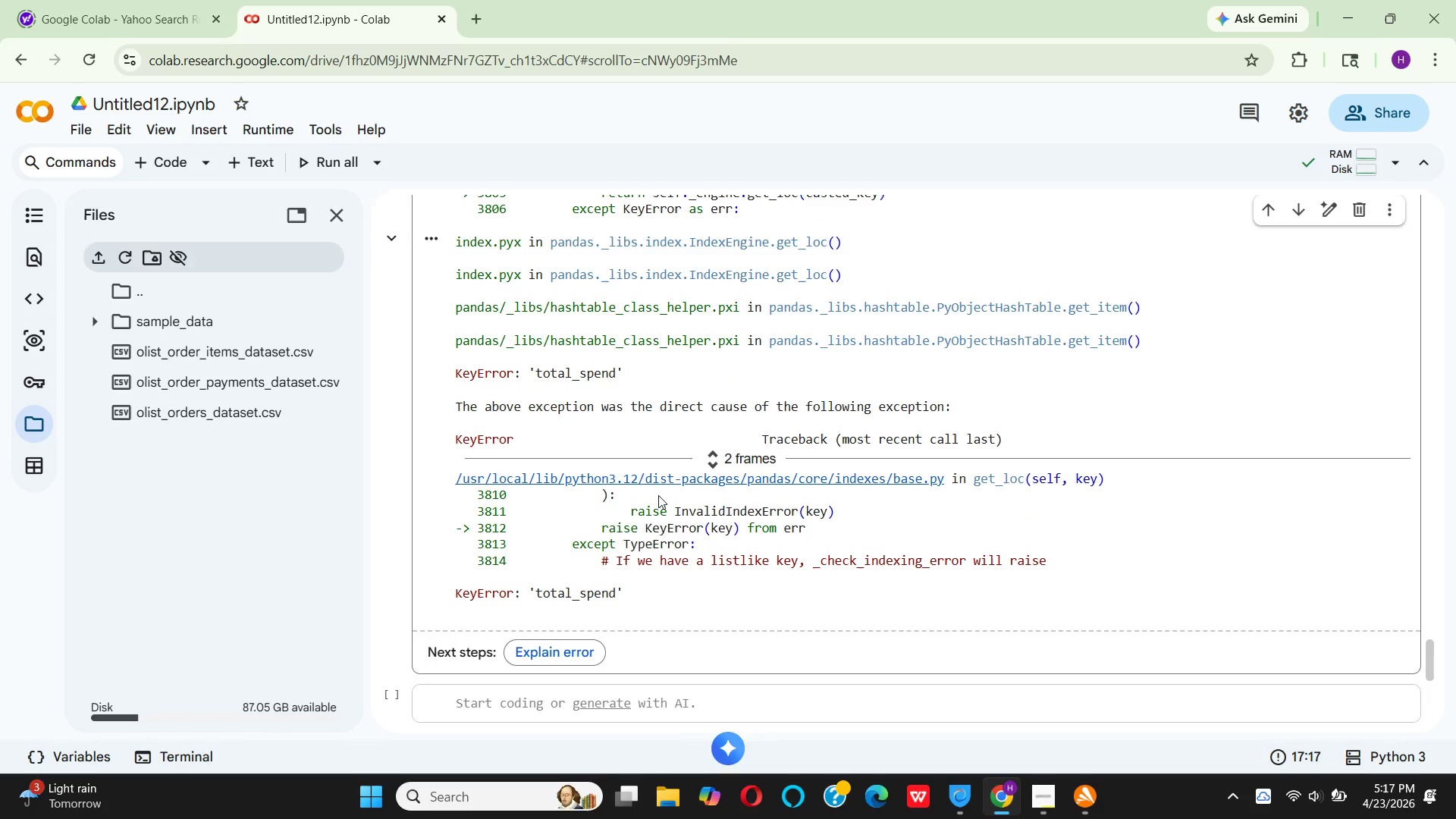 
scroll: coordinate [659, 494], scroll_direction: up, amount: 4.0
 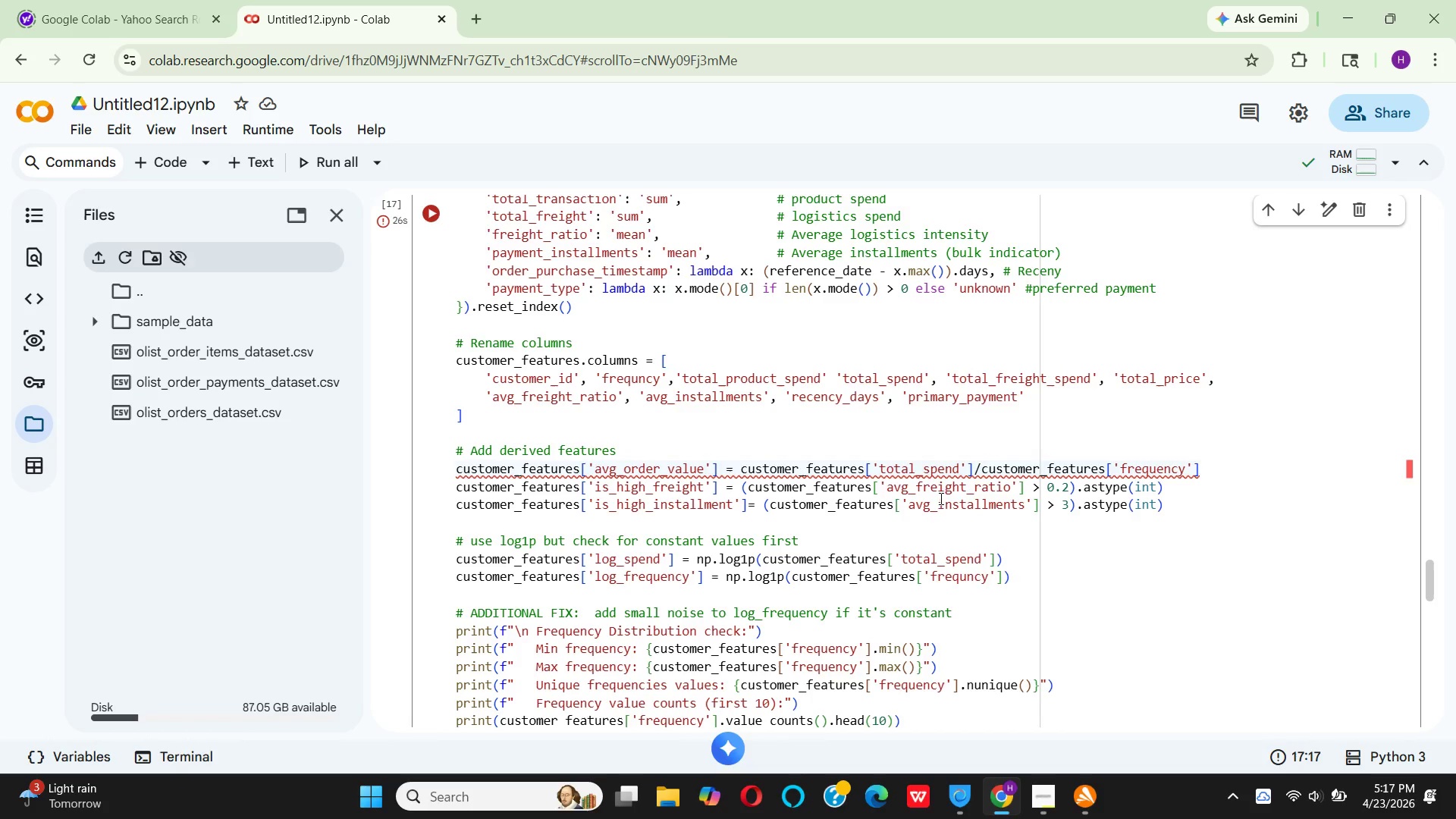 
wait(21.06)
 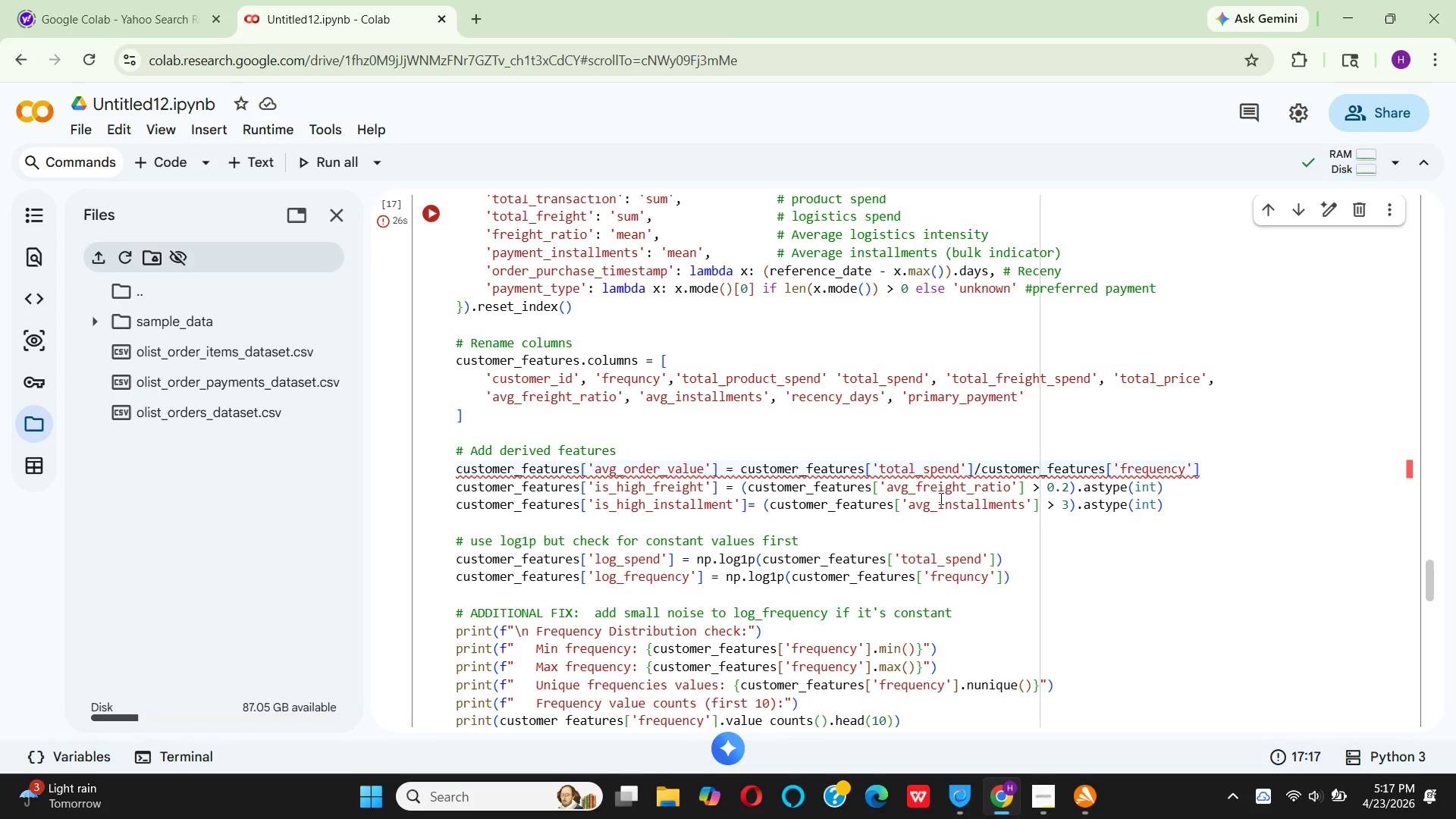 
scroll: coordinate [676, 507], scroll_direction: up, amount: 1.0
 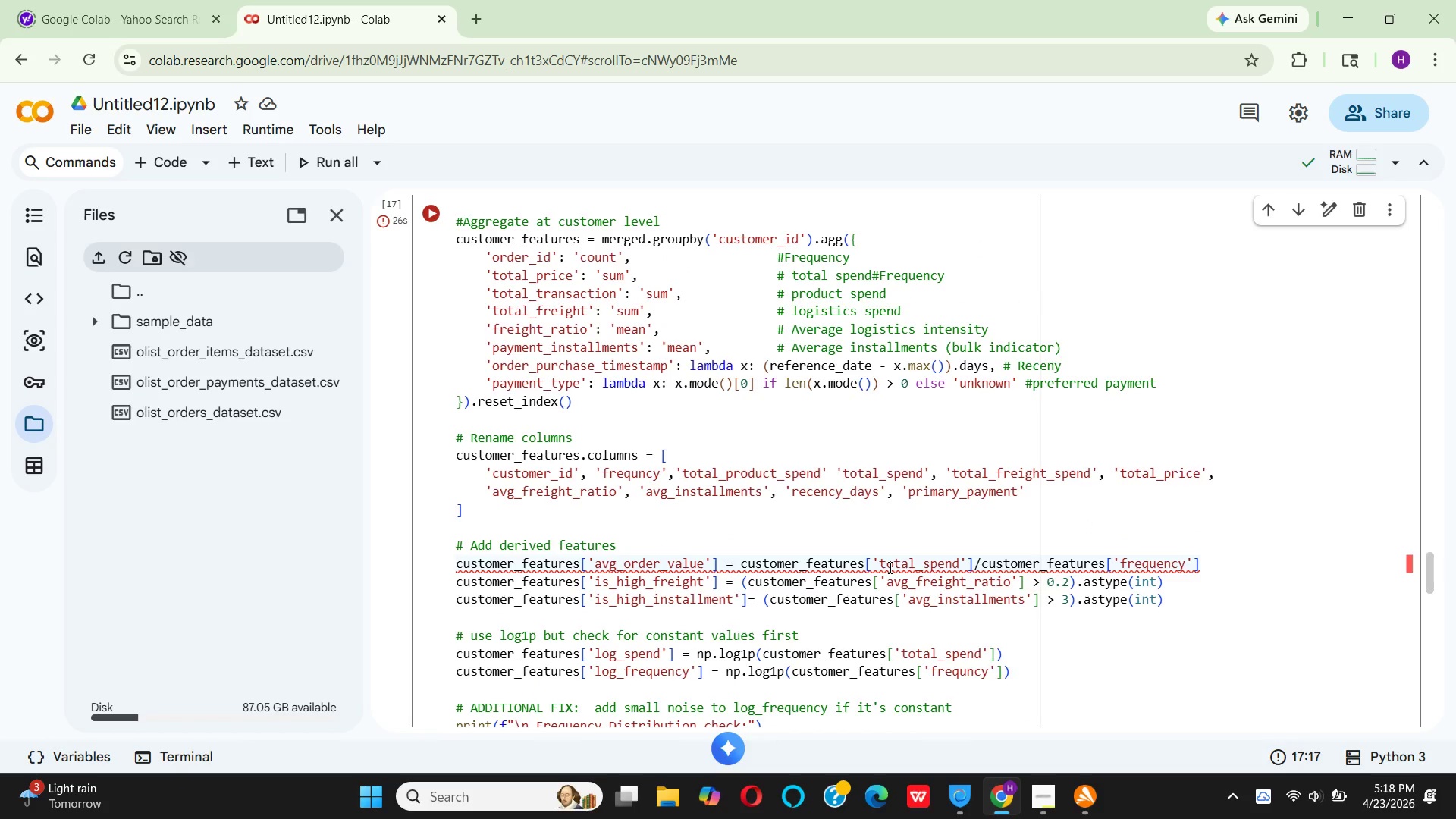 
wait(15.91)
 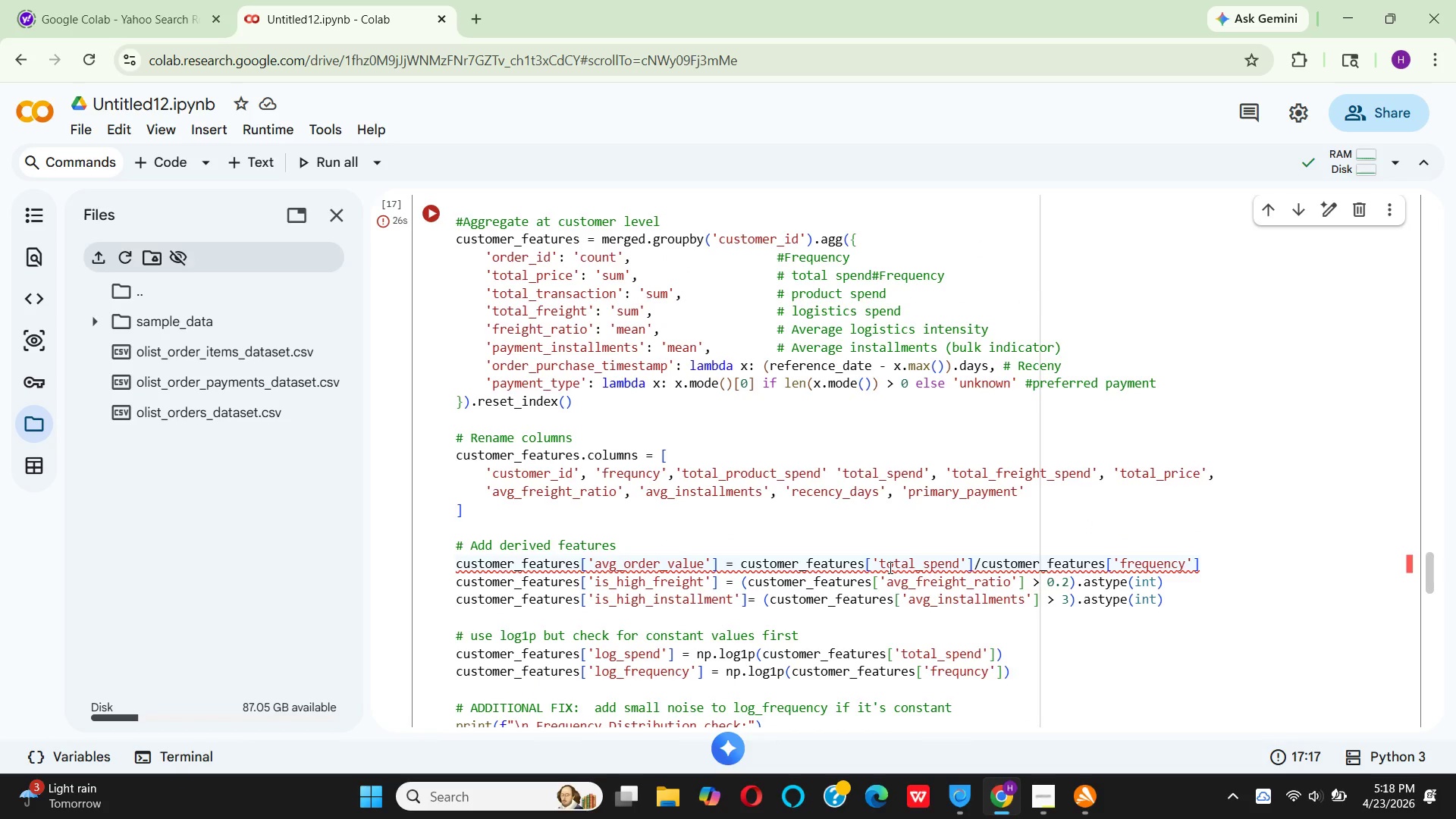 
scroll: coordinate [1038, 623], scroll_direction: down, amount: 12.0
 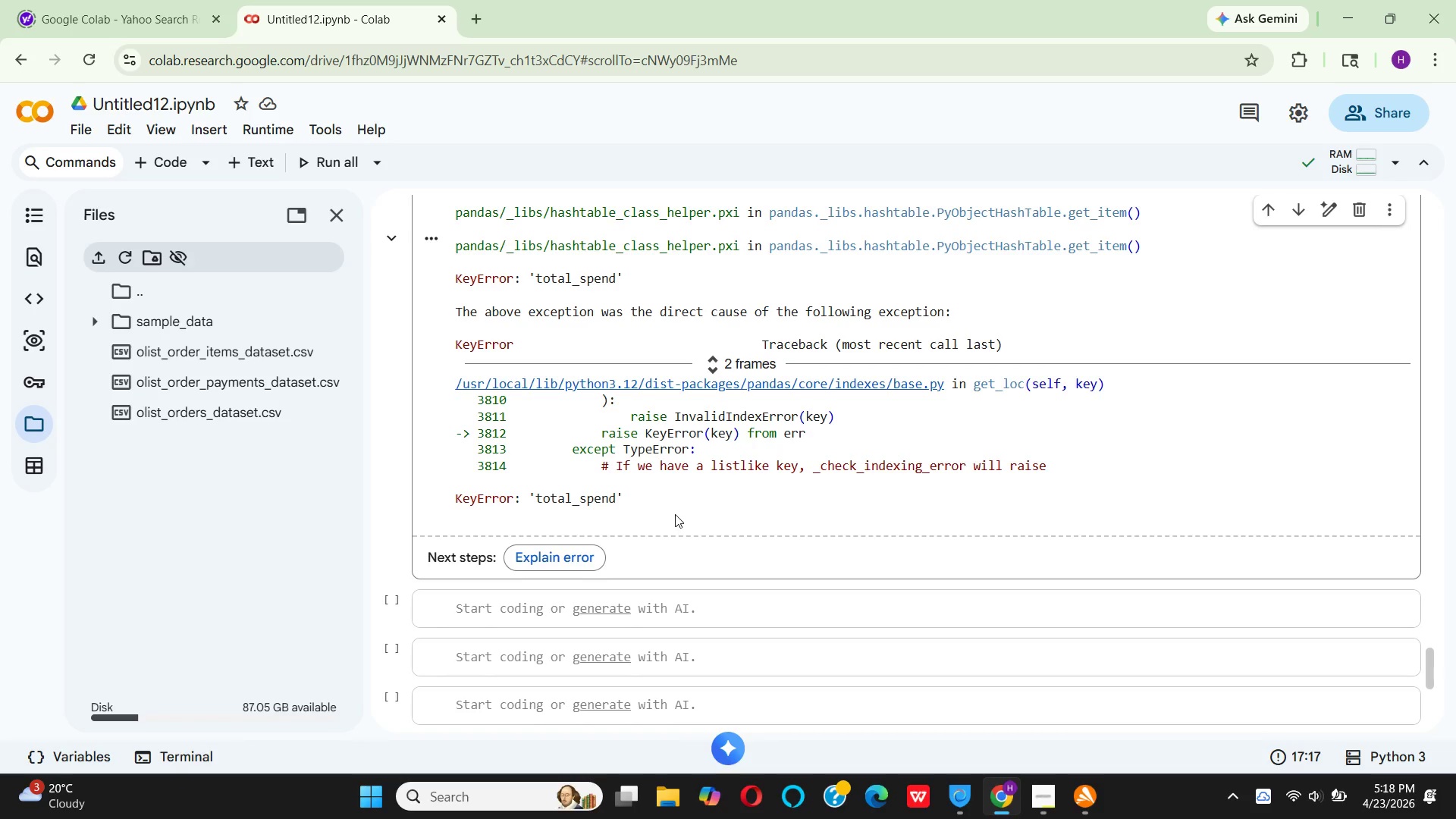 
wait(10.46)
 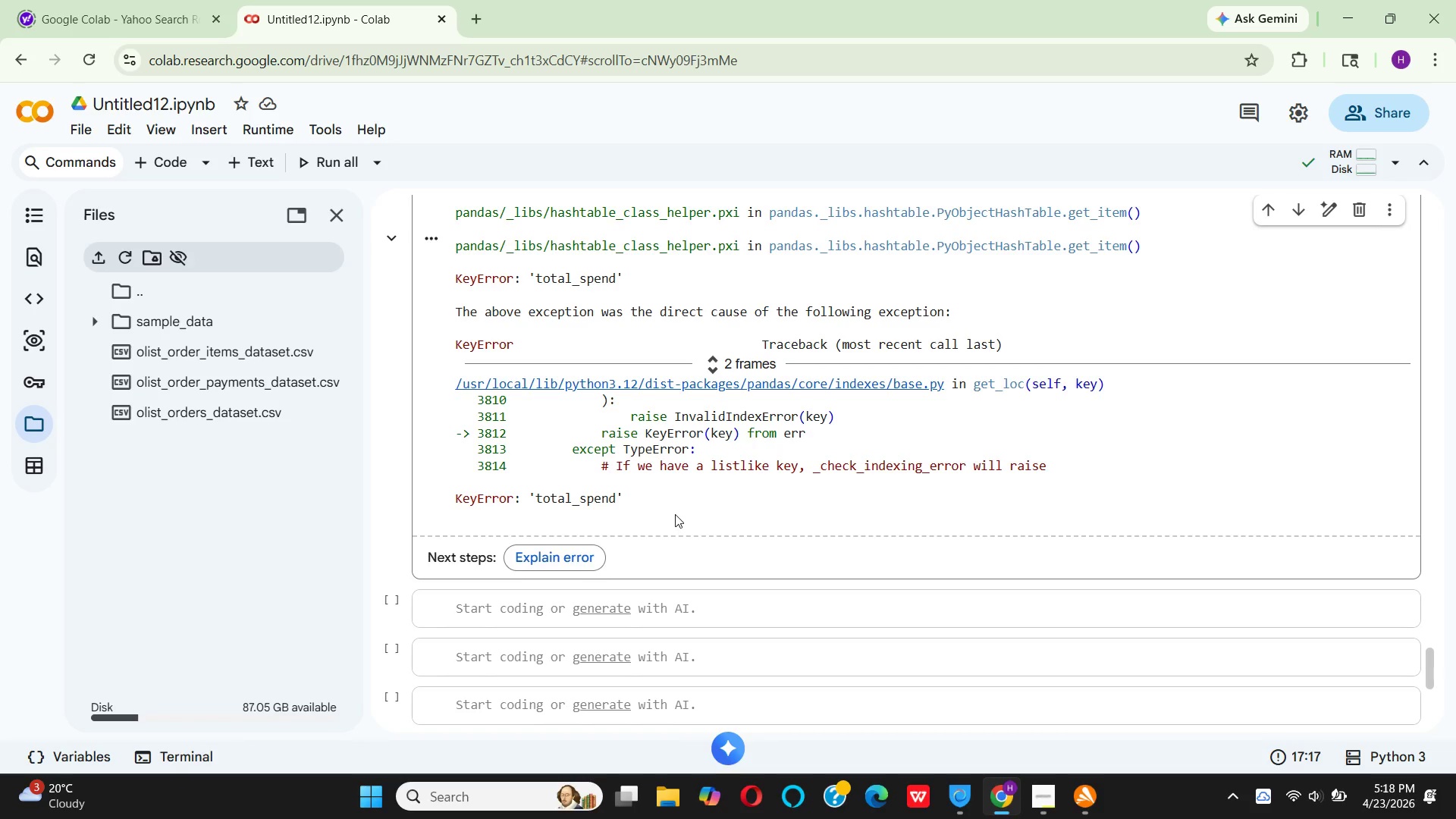 
scroll: coordinate [781, 488], scroll_direction: up, amount: 1.0
 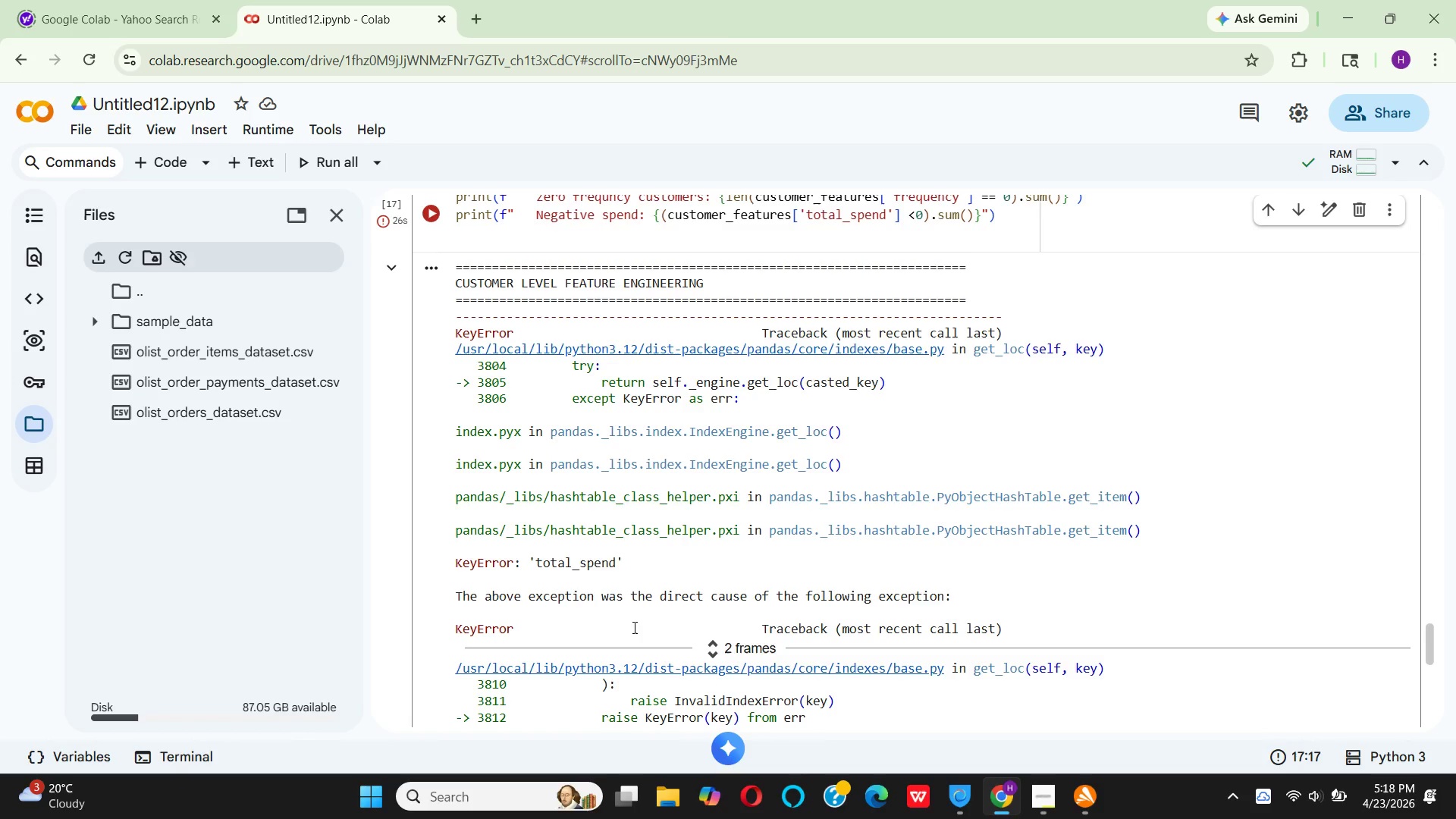 
wait(14.91)
 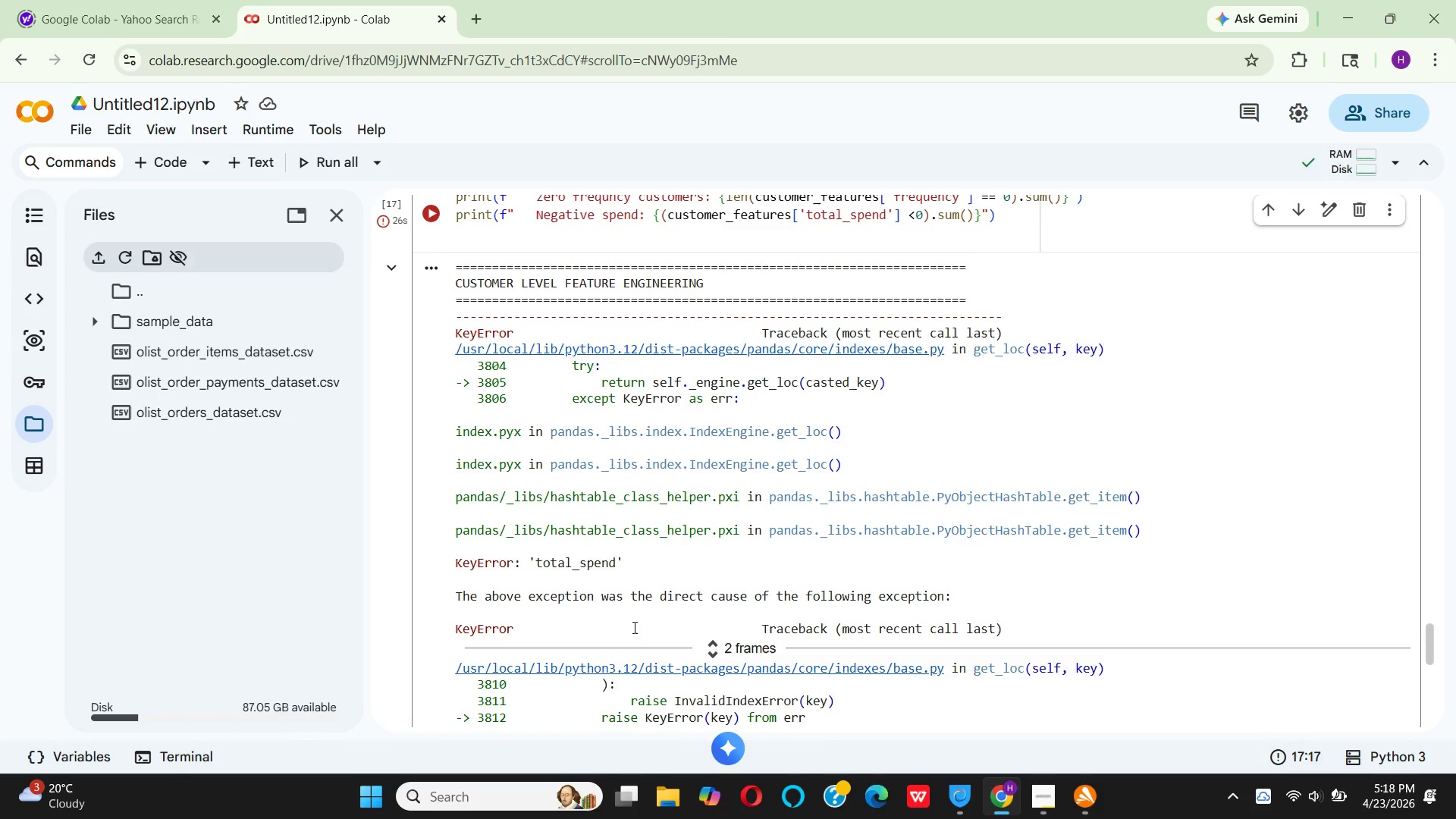 
scroll: coordinate [613, 642], scroll_direction: down, amount: 3.0
 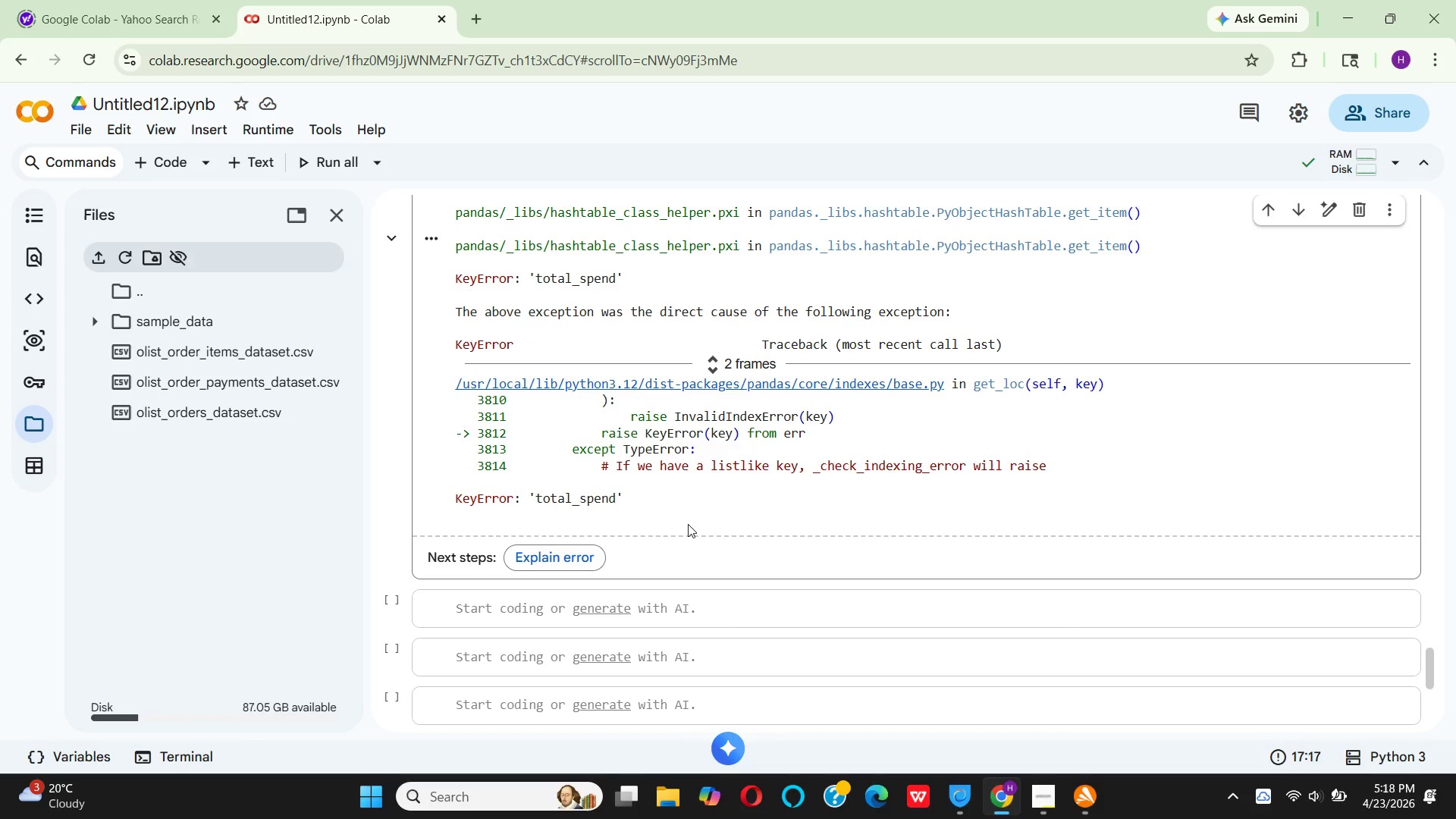 
wait(7.42)
 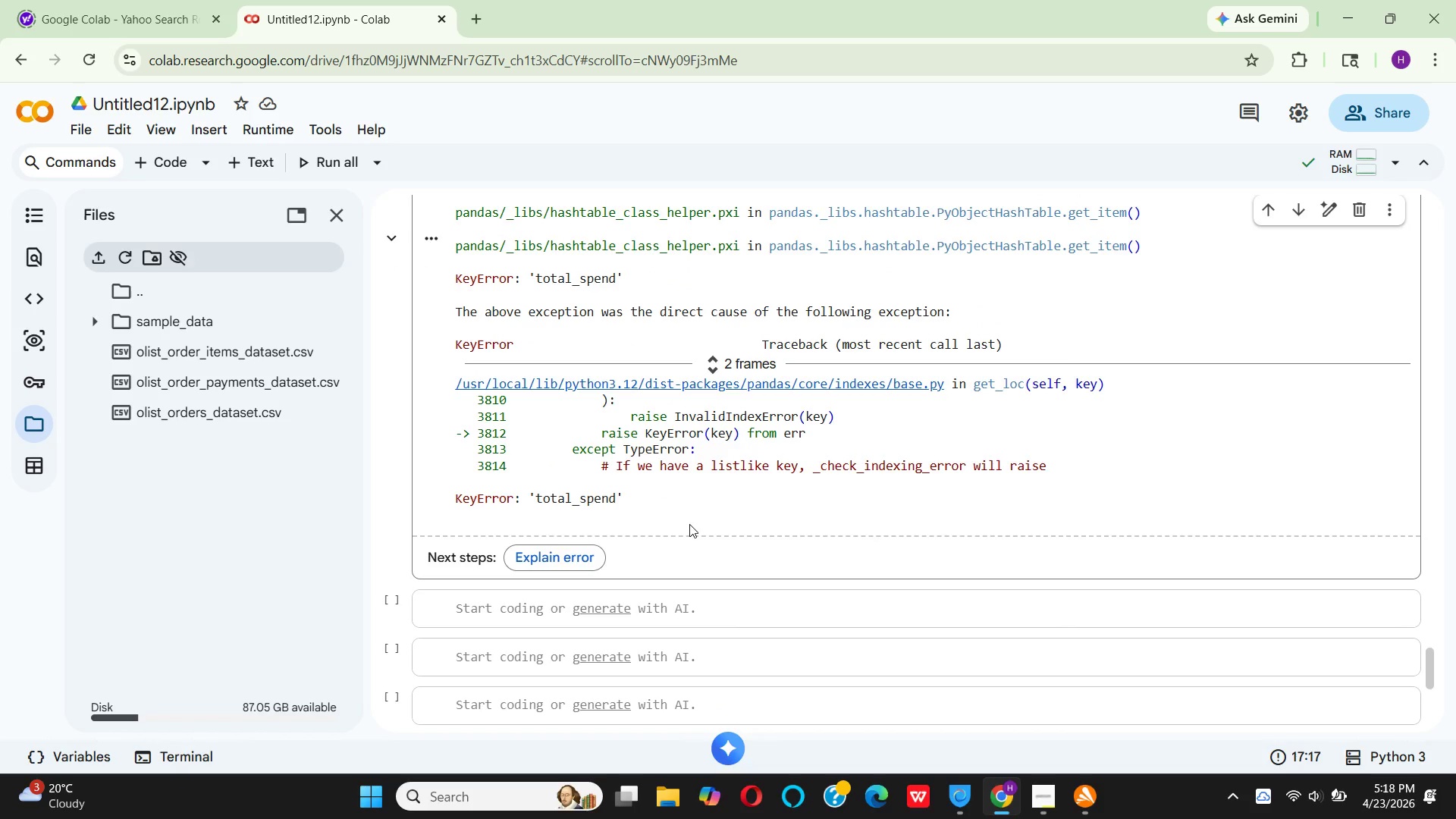 
scroll: coordinate [687, 524], scroll_direction: up, amount: 2.0
 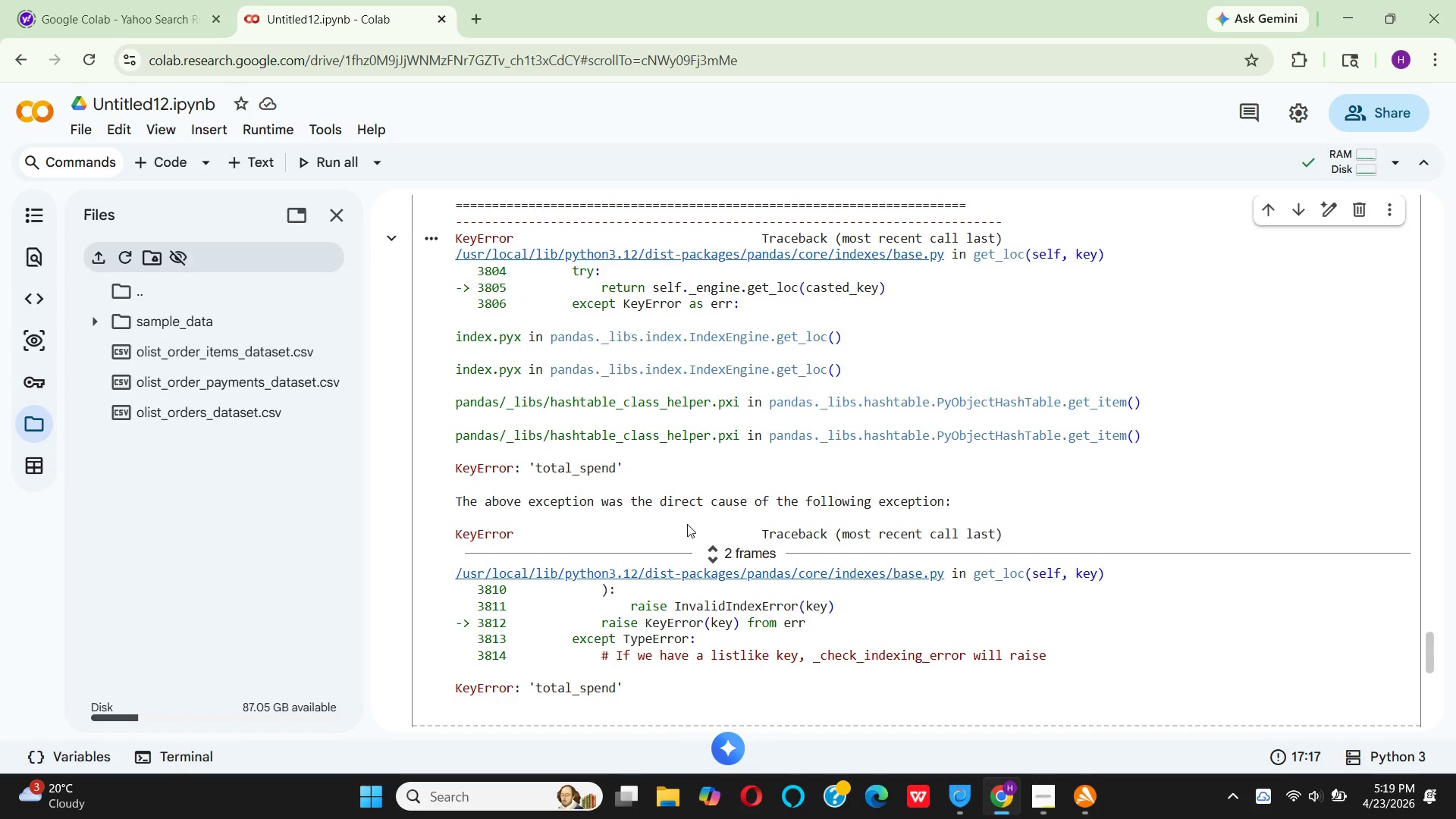 
wait(6.53)
 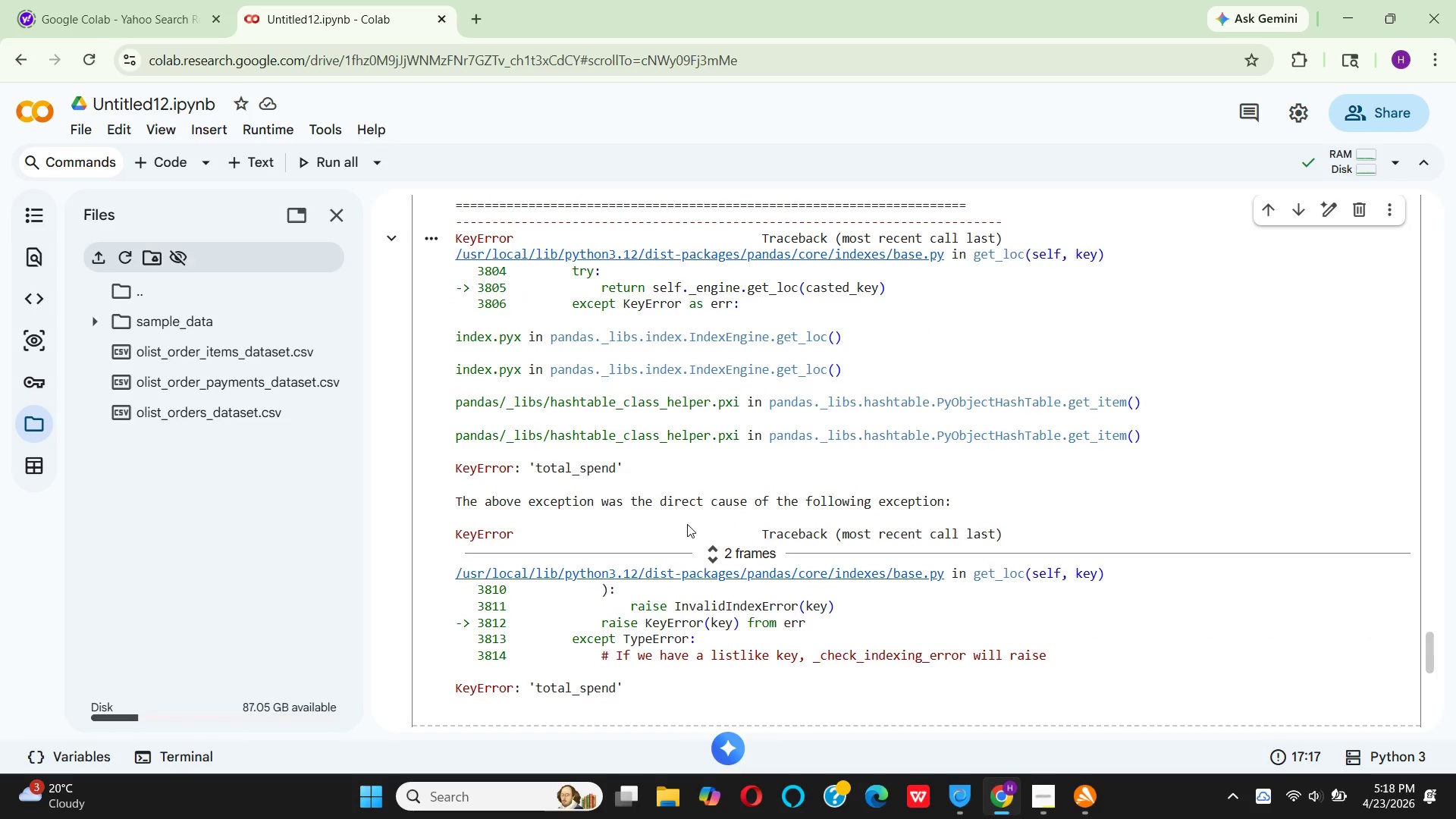 
scroll: coordinate [729, 530], scroll_direction: up, amount: 8.0
 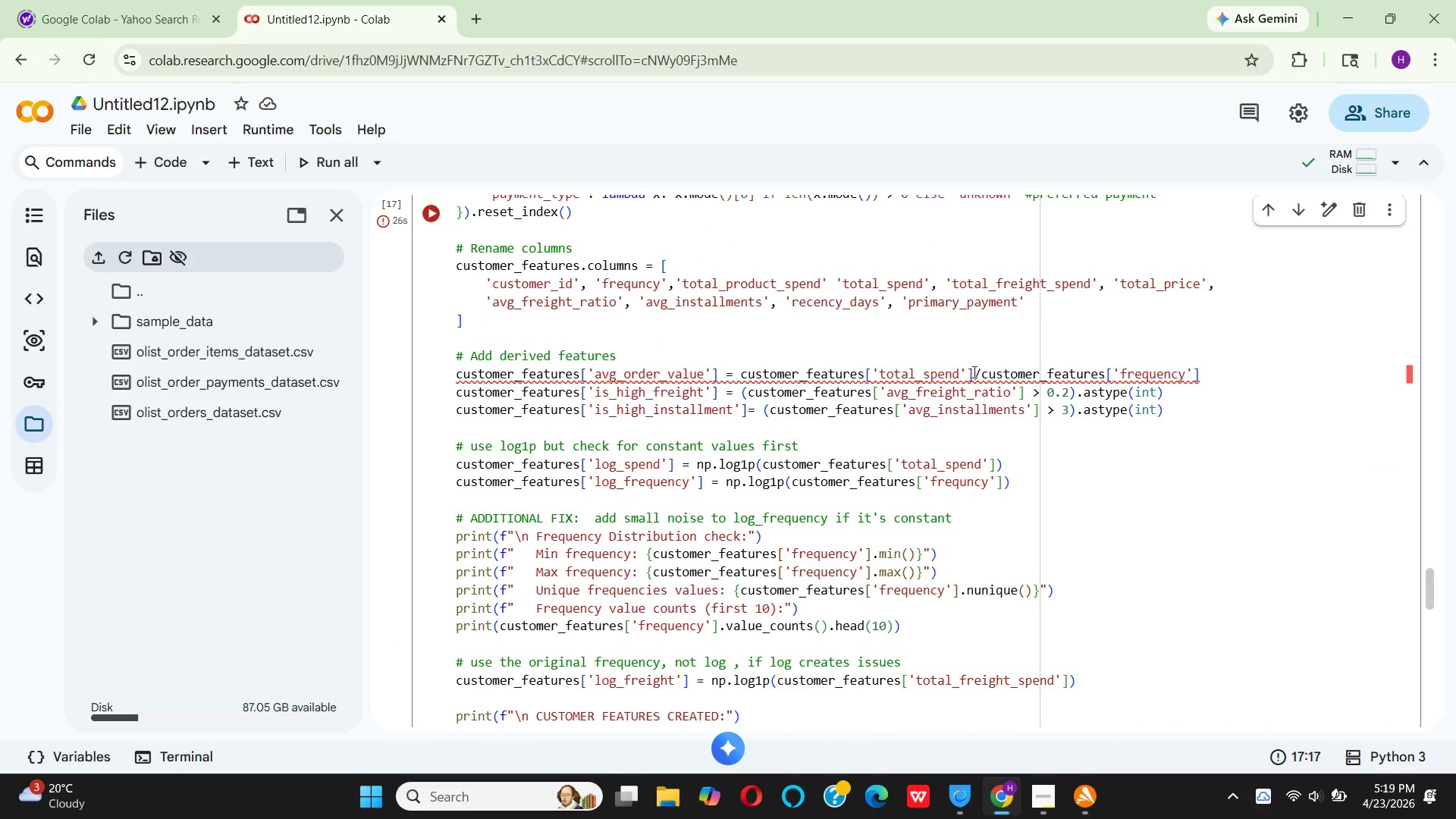 
left_click([967, 371])
 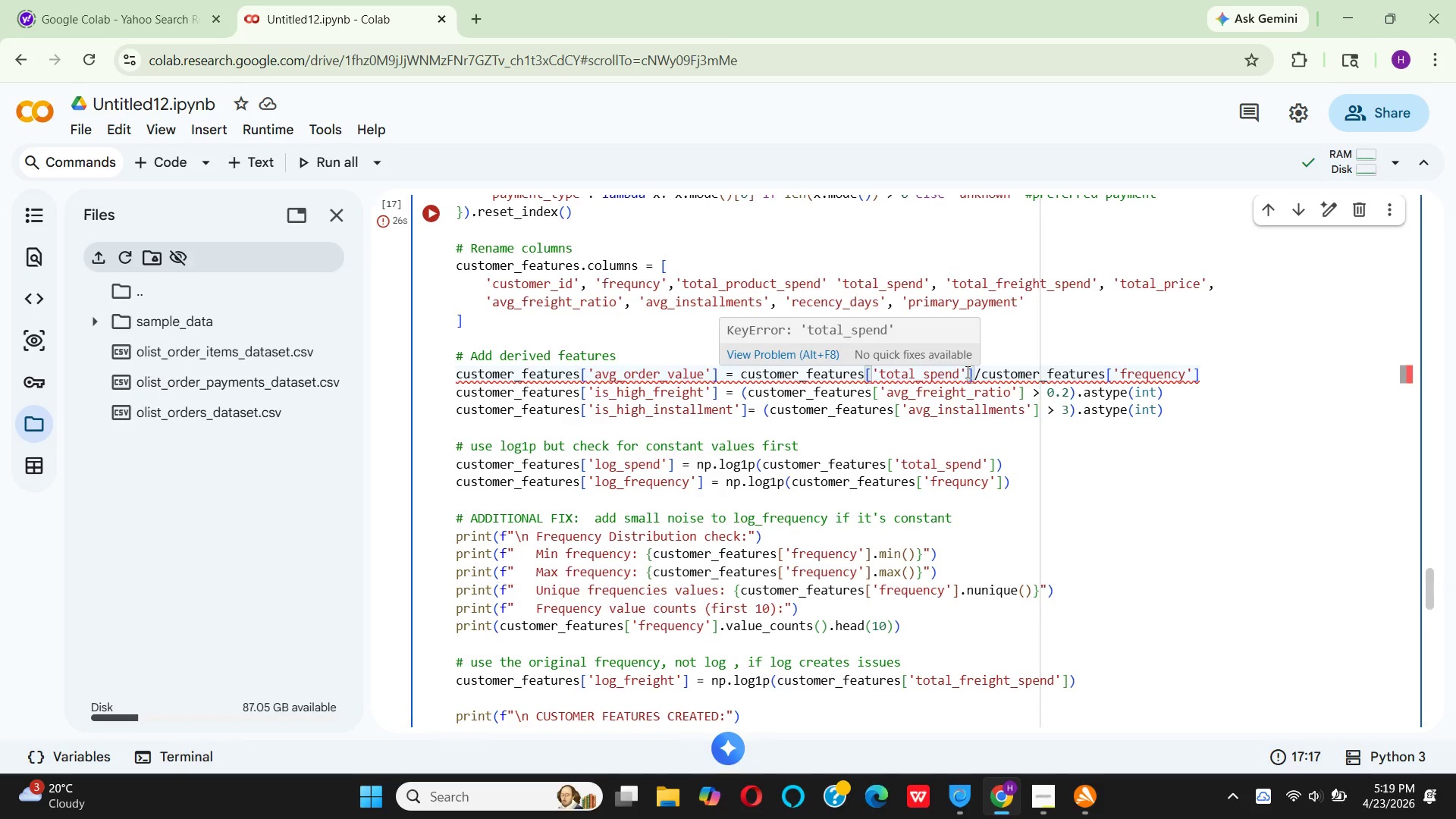 
key(Backspace)
 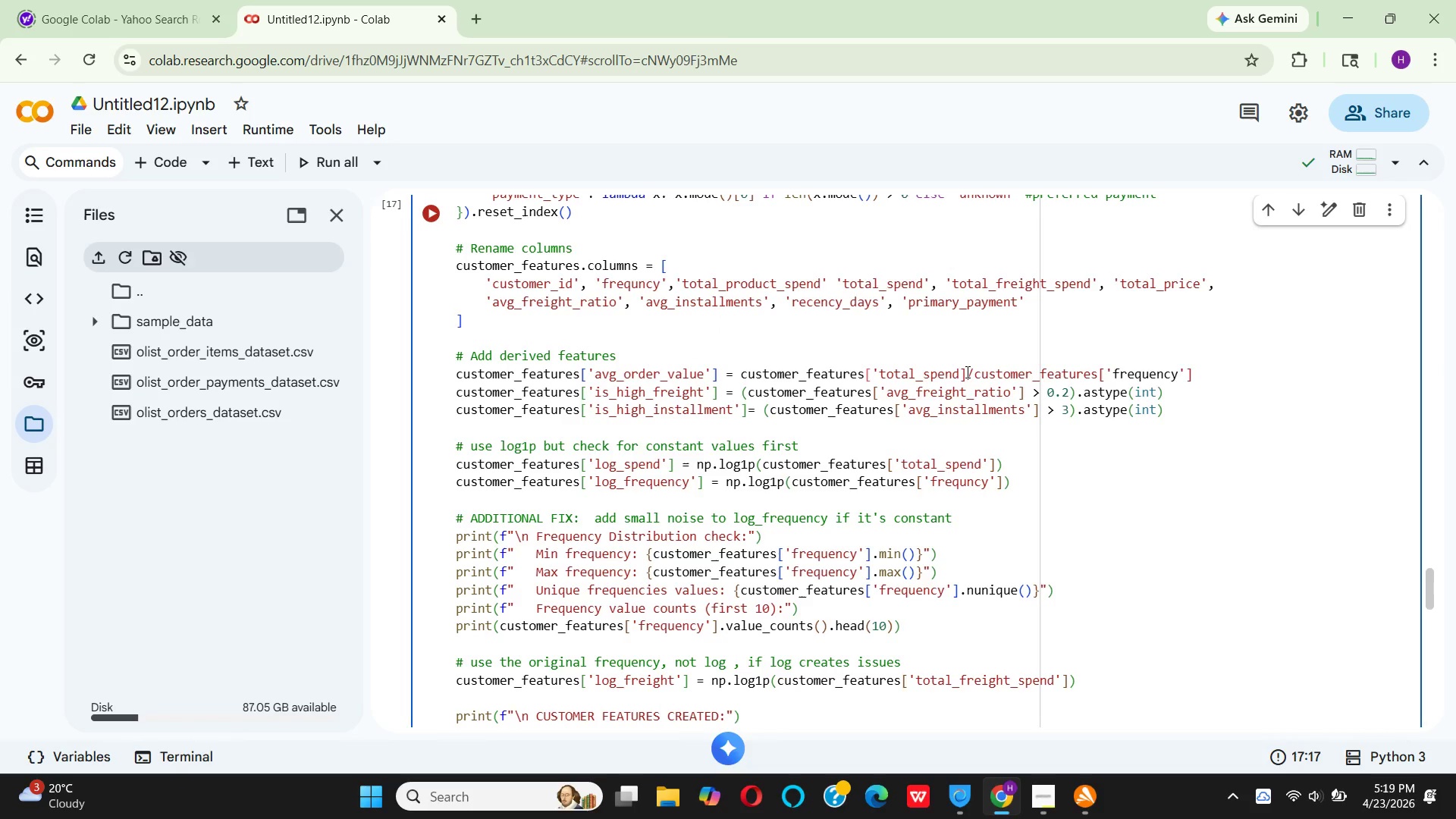 
key(Quote)
 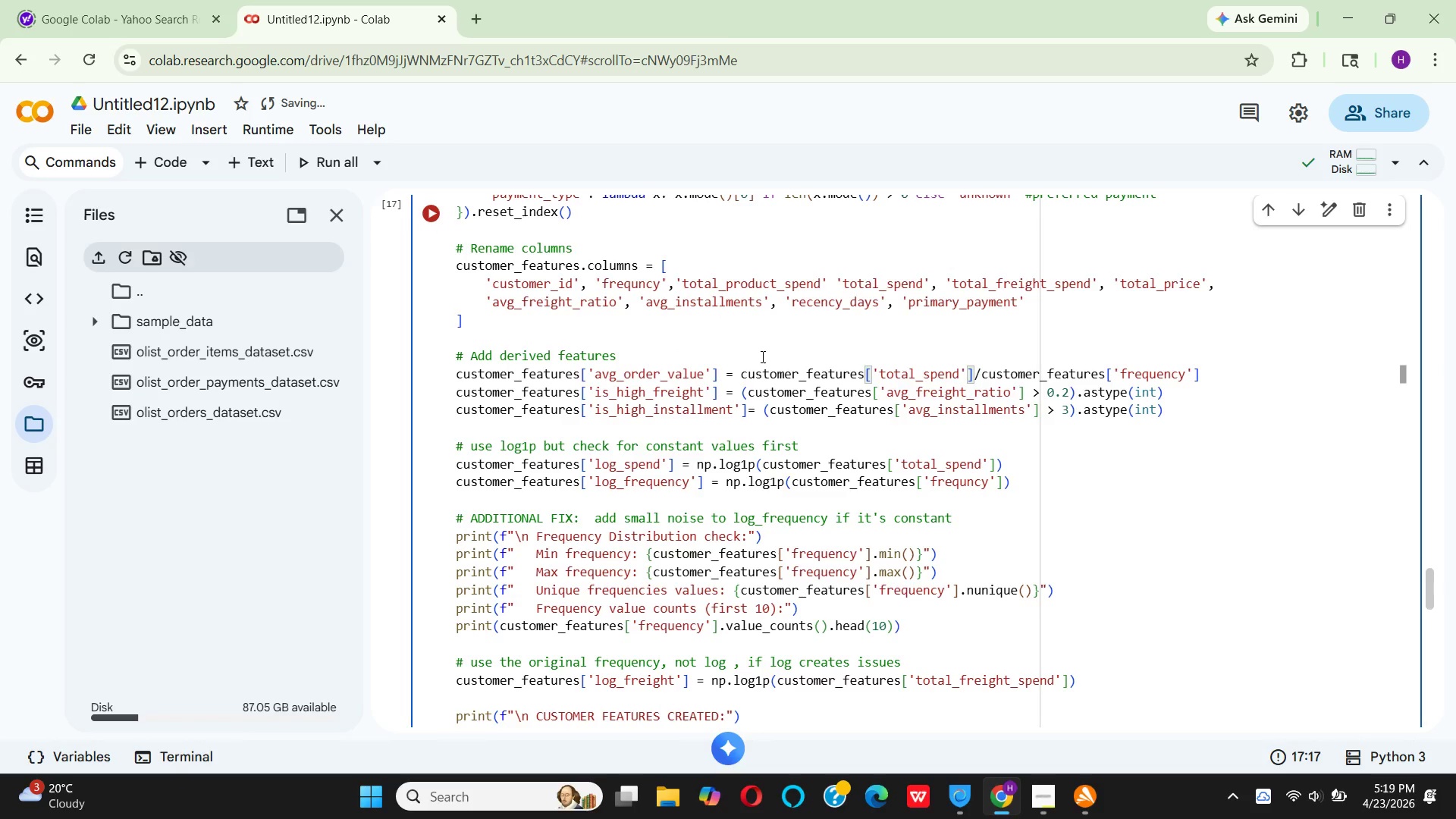 
wait(11.84)
 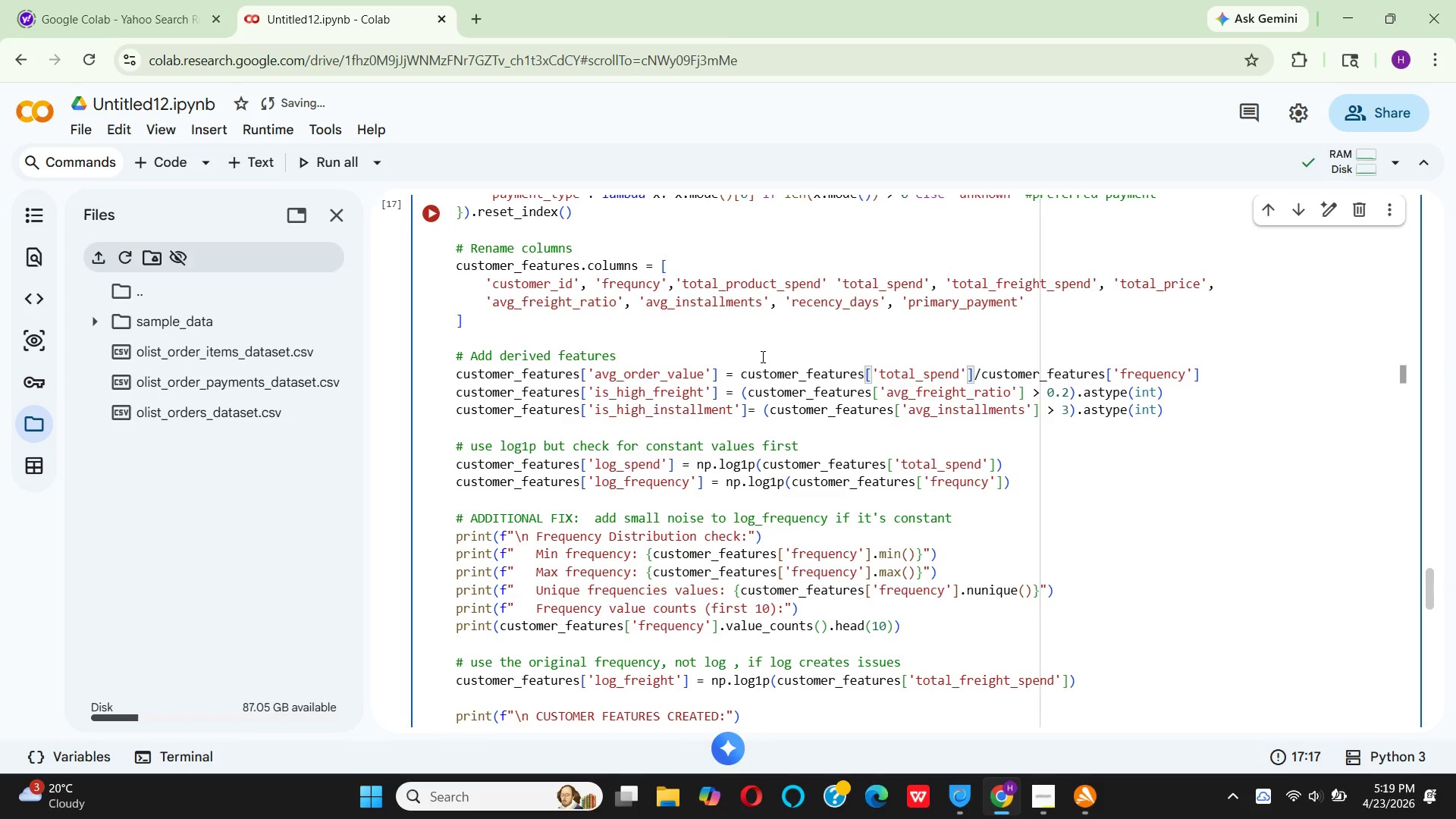 
left_click([977, 369])
 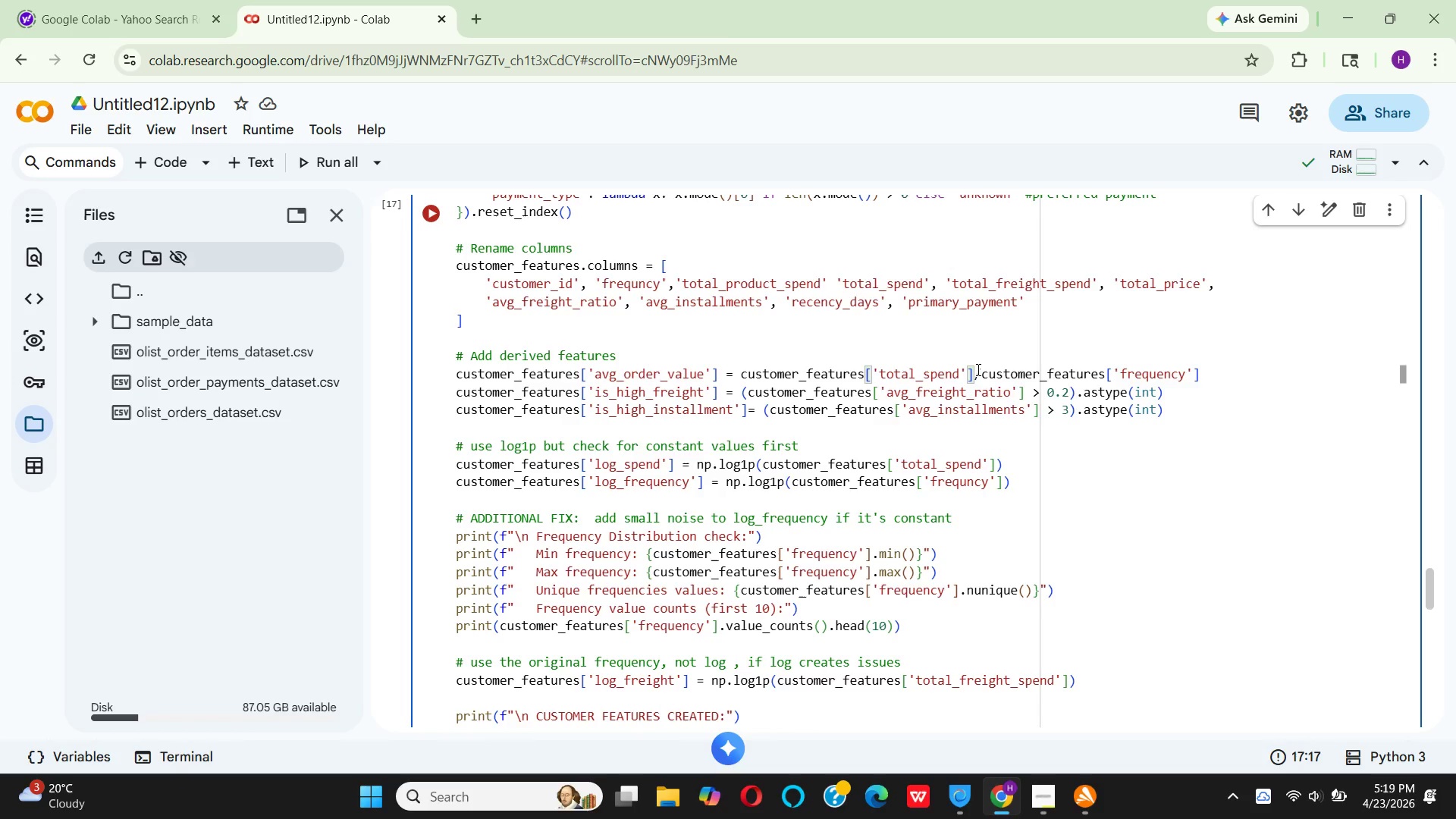 
key(Space)
 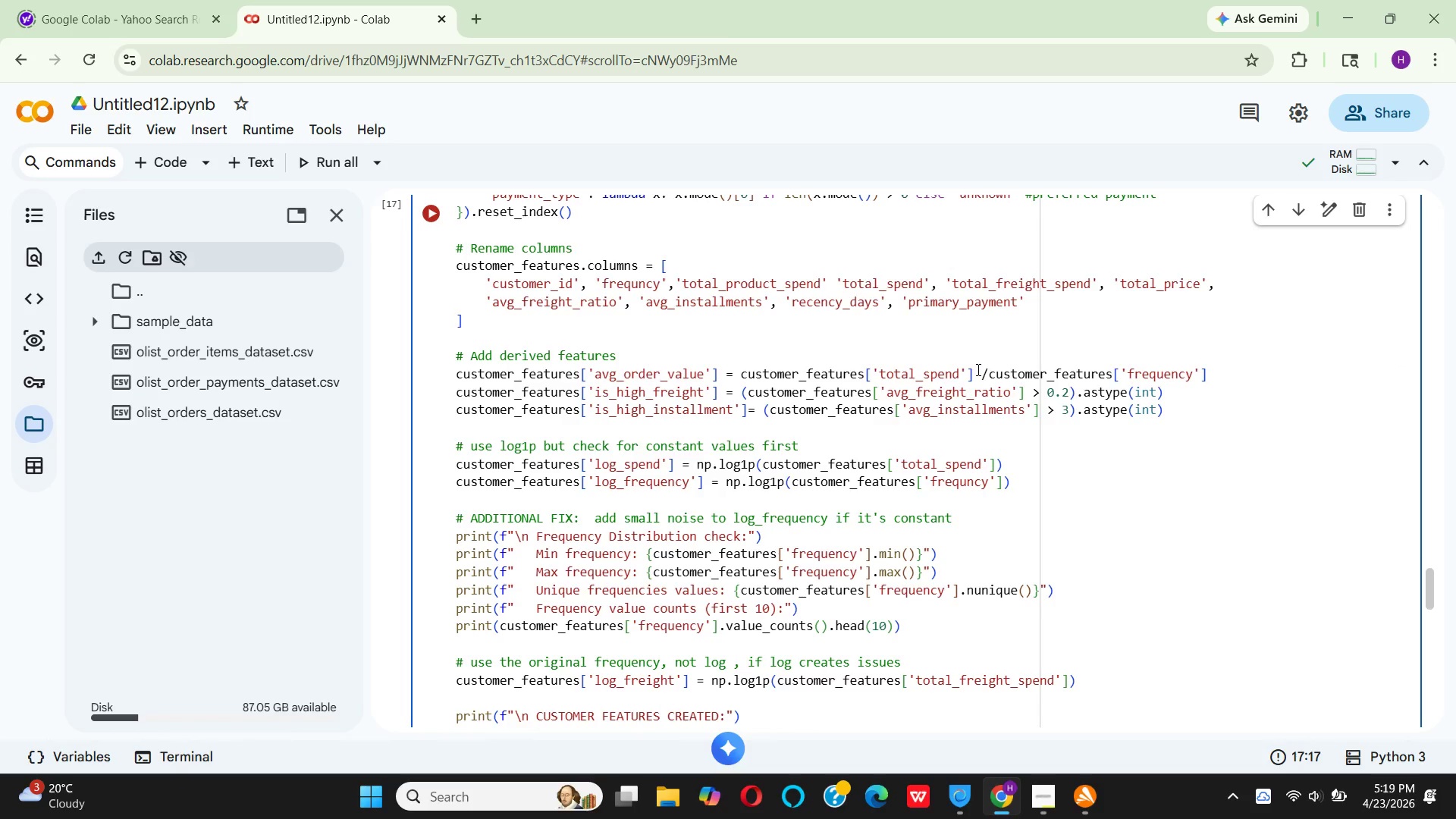 
key(ArrowRight)
 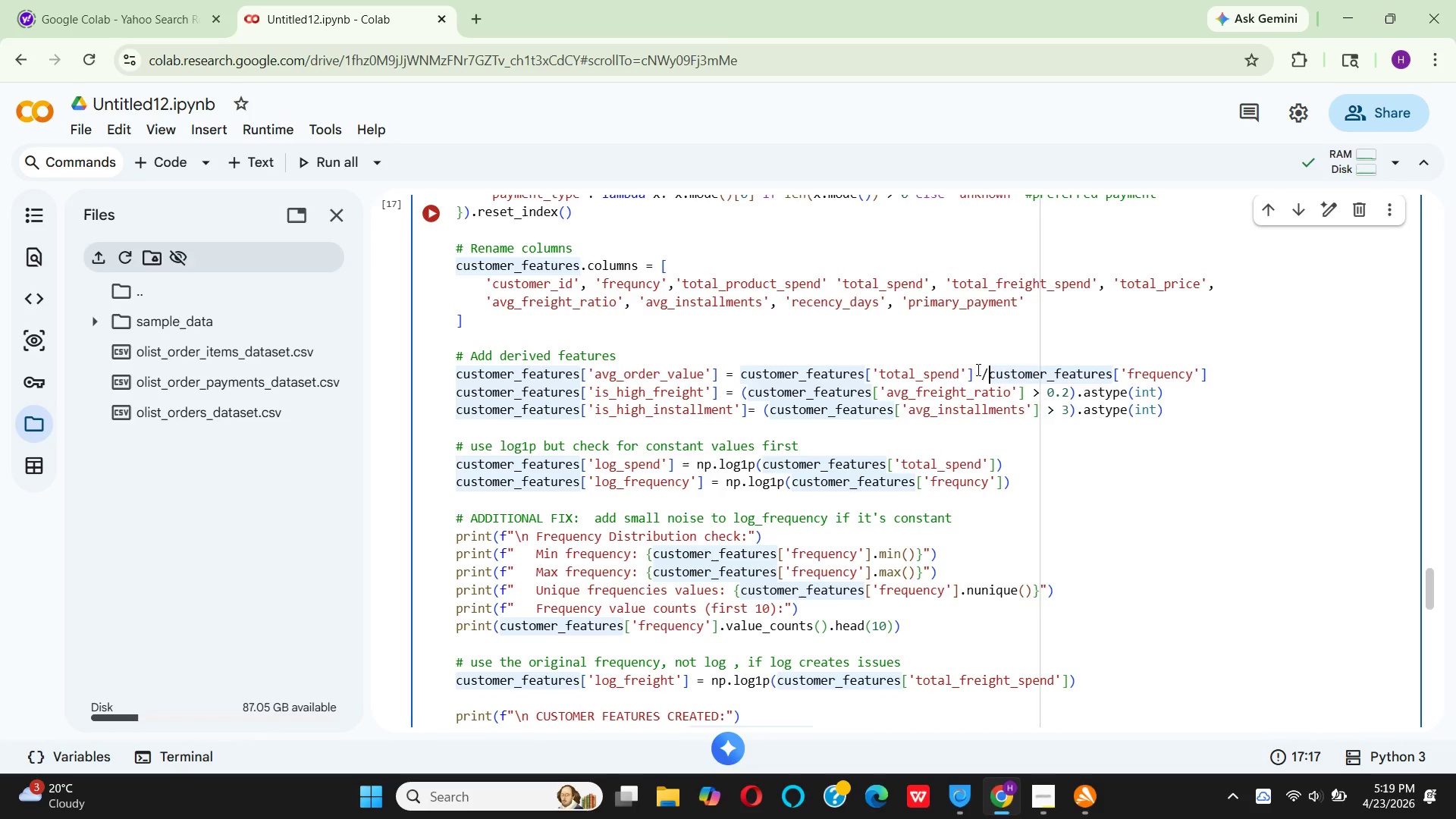 
key(Space)
 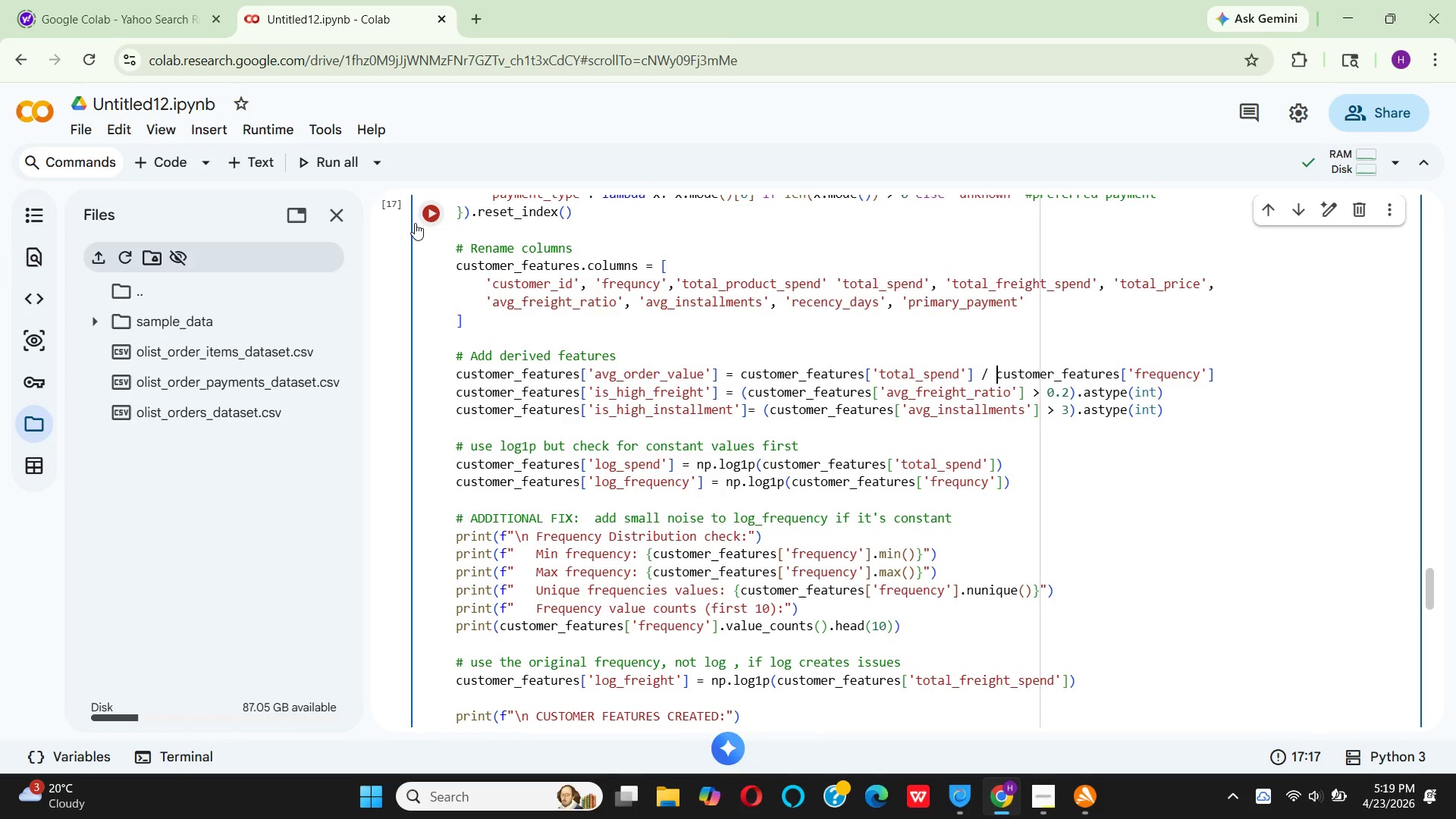 
left_click([422, 211])
 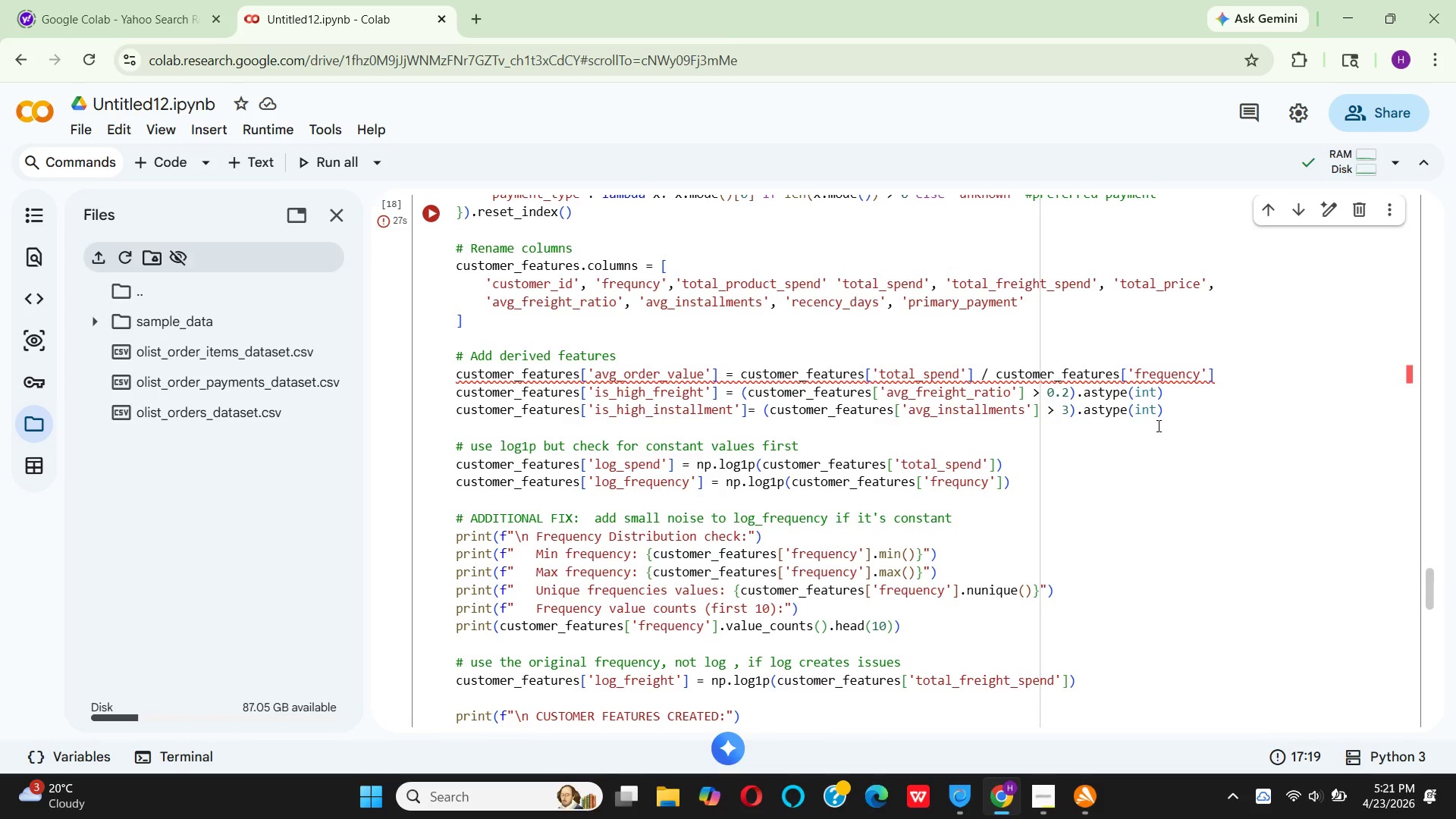 
wait(122.44)
 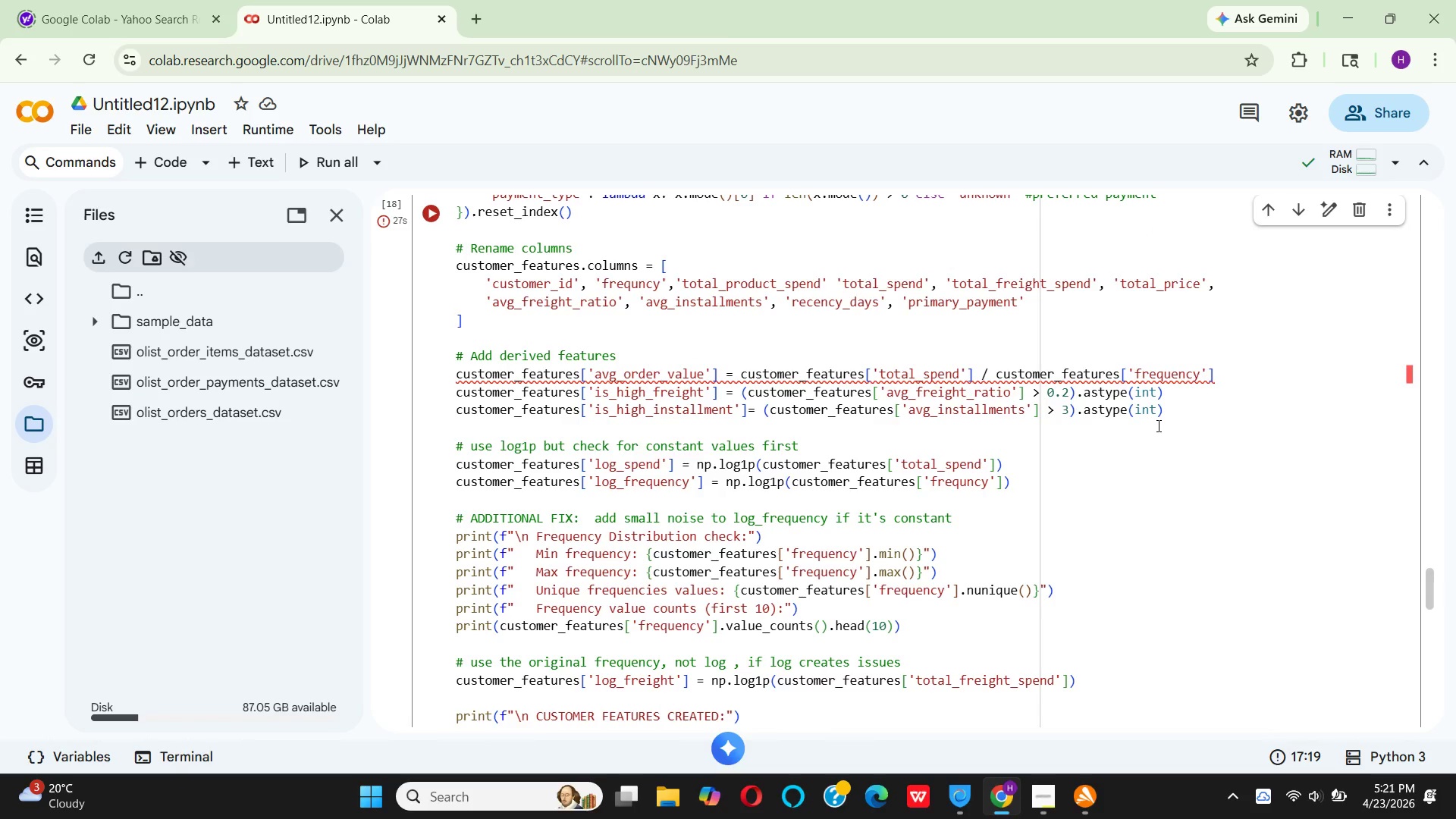 
scroll: coordinate [1021, 351], scroll_direction: down, amount: 9.0
 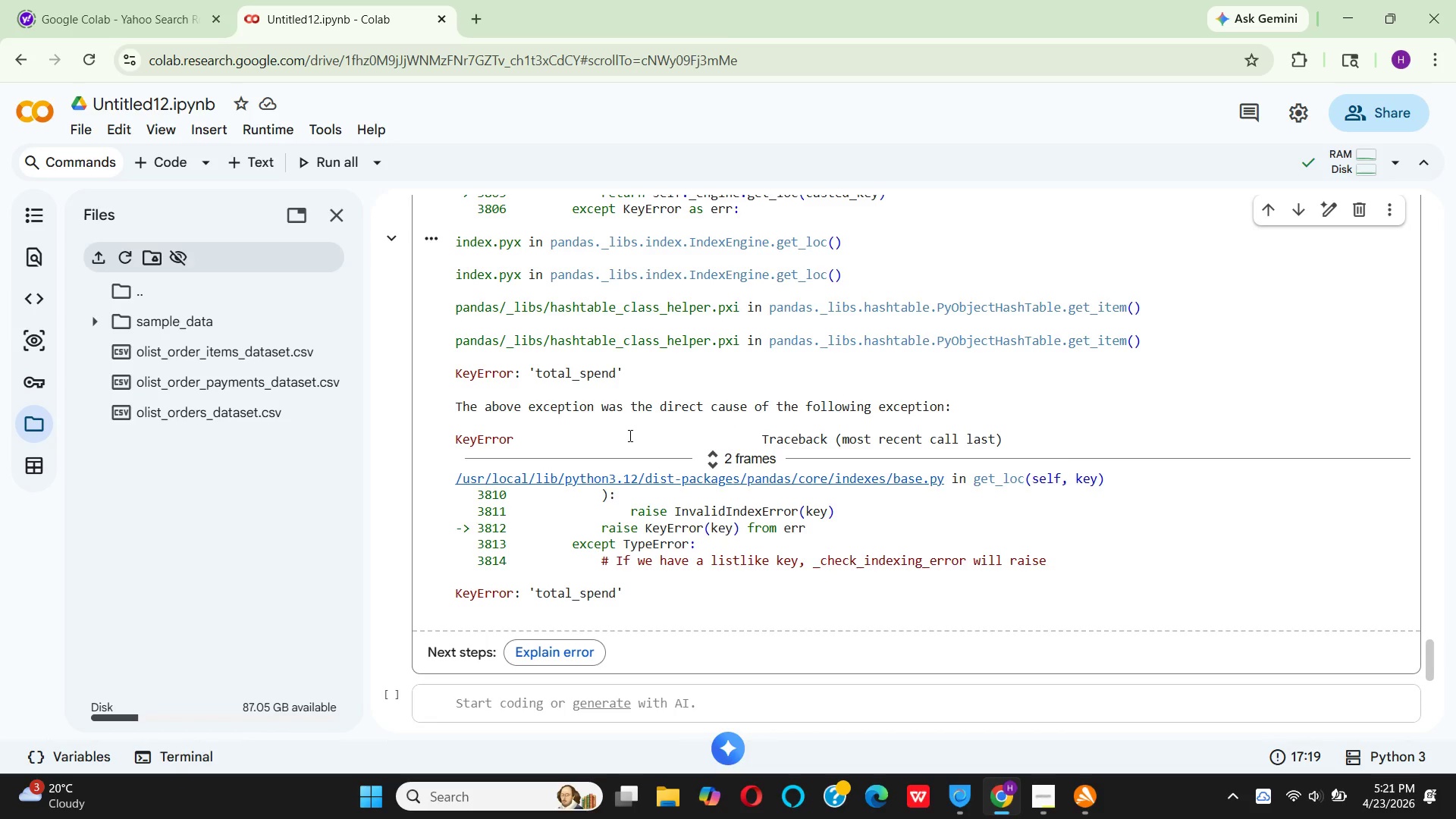 
wait(15.04)
 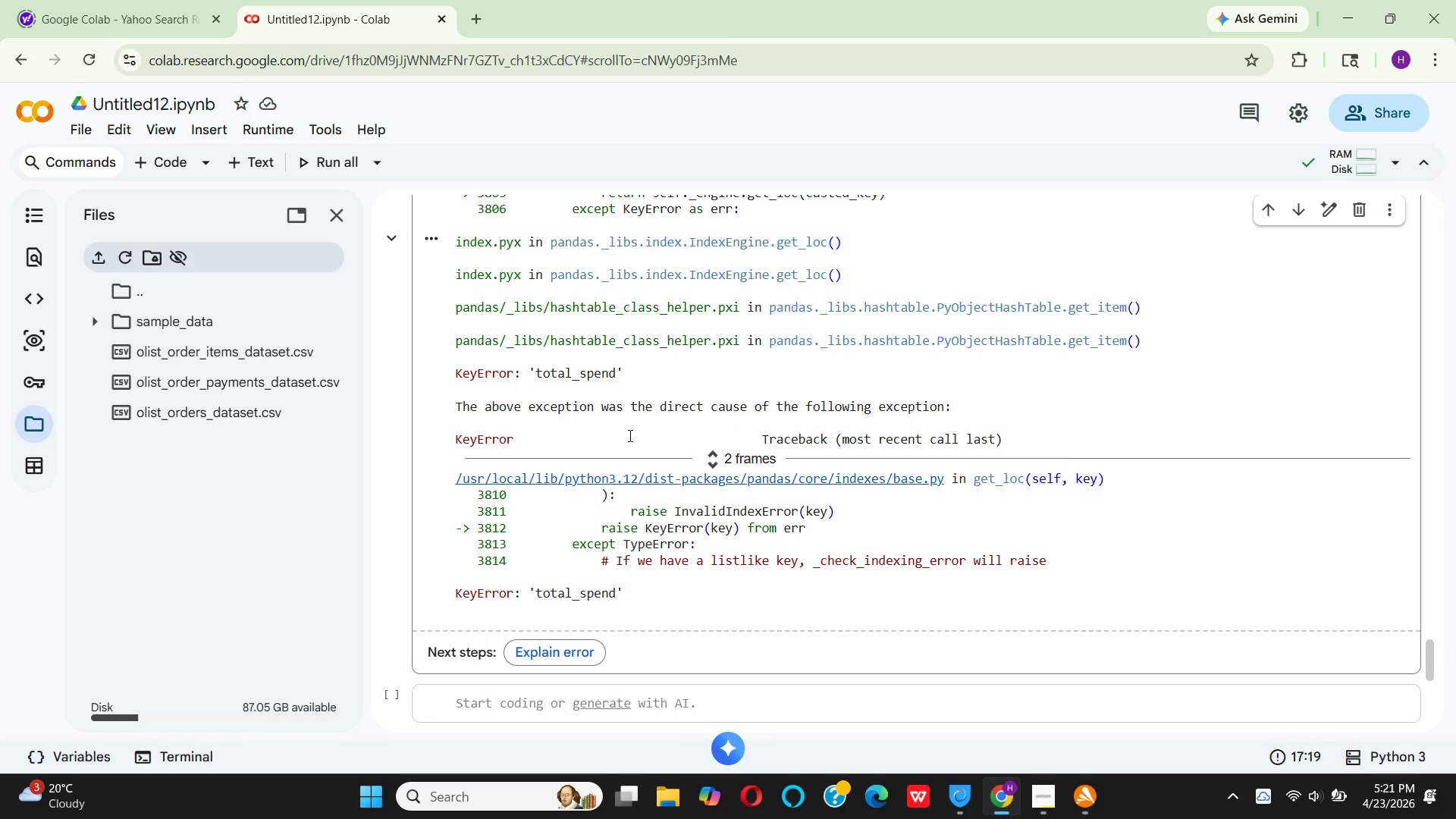 
scroll: coordinate [551, 562], scroll_direction: up, amount: 8.0
 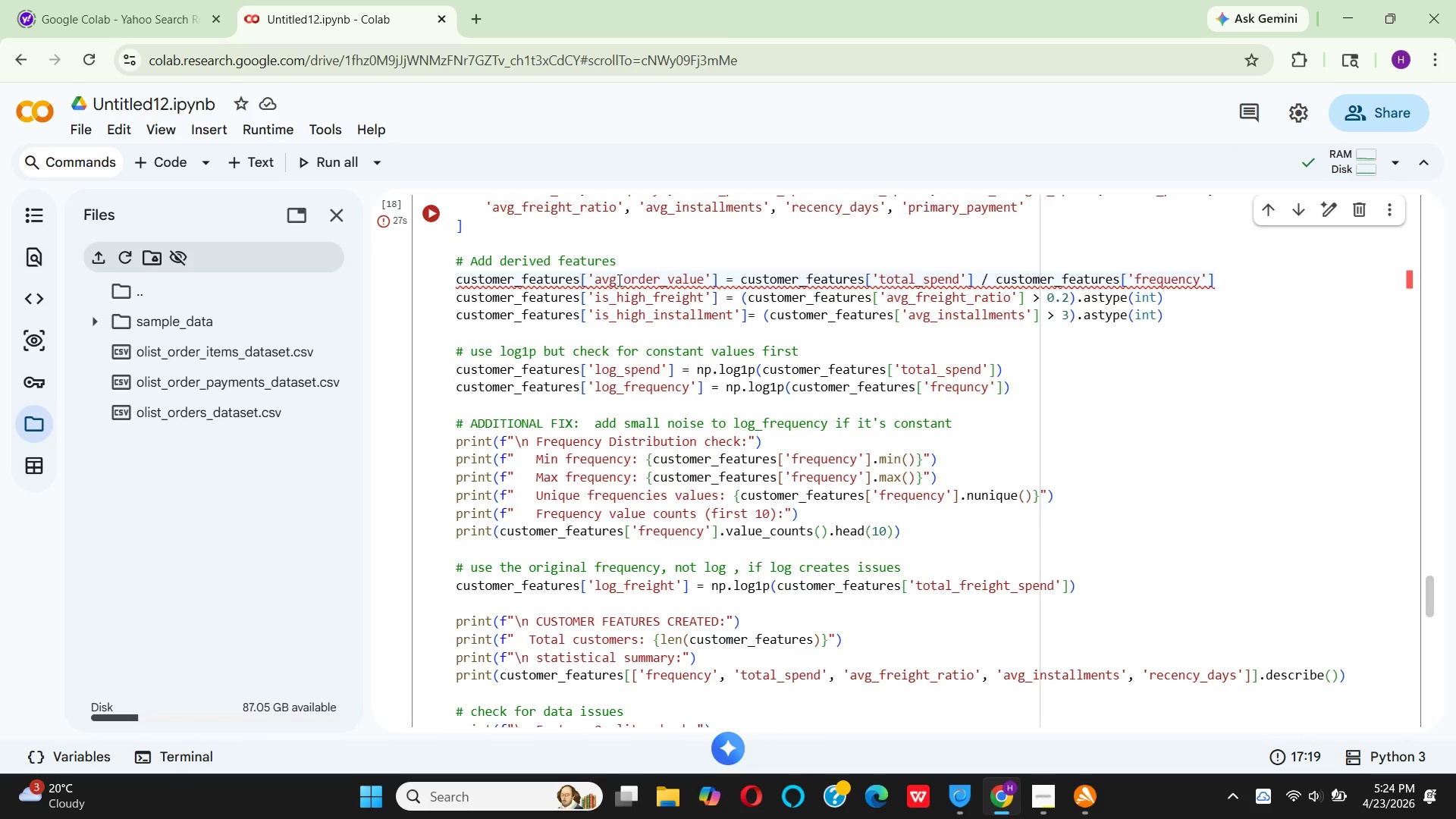 
wait(177.41)
 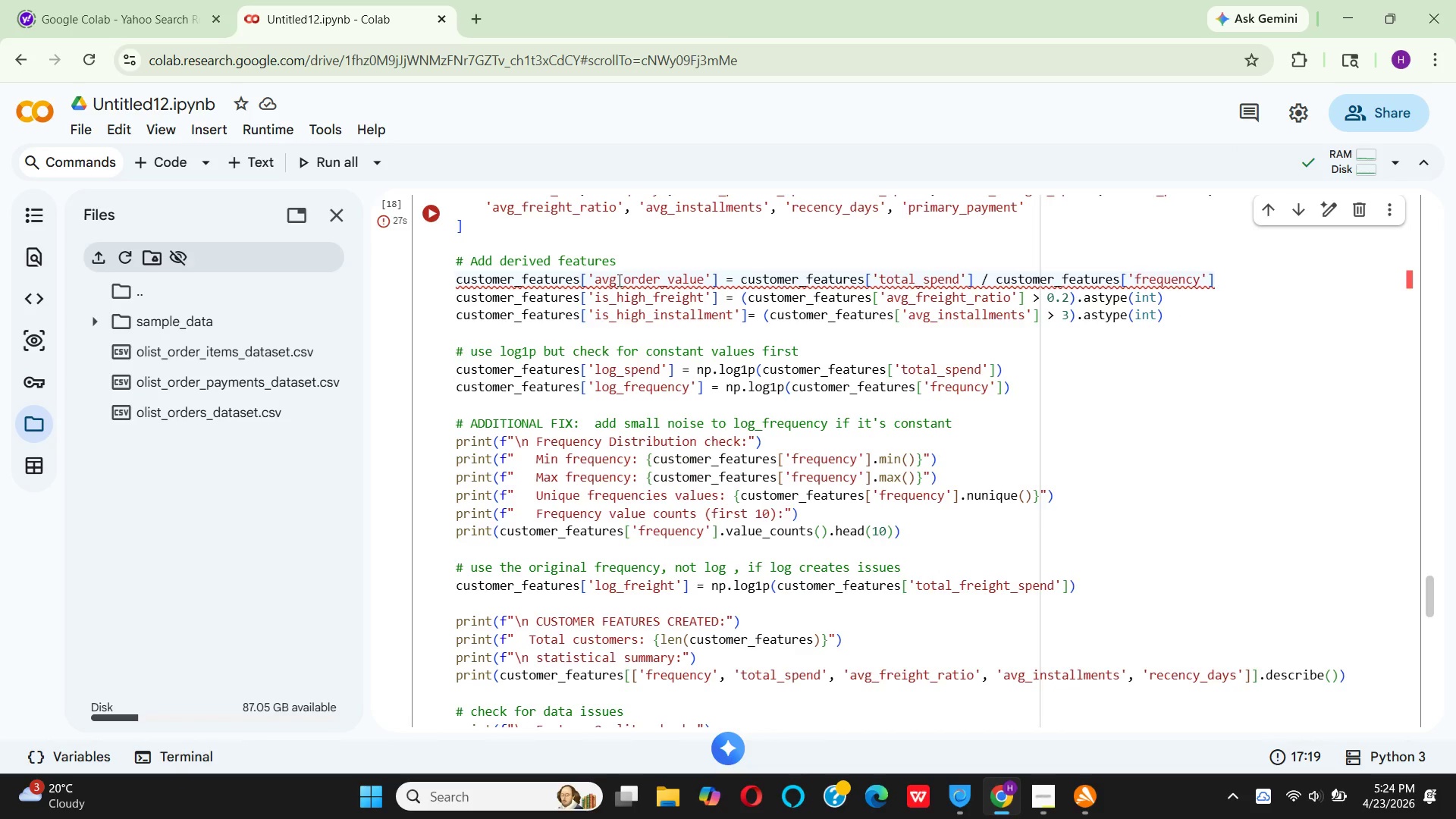 
scroll: coordinate [494, 284], scroll_direction: down, amount: 2.0
 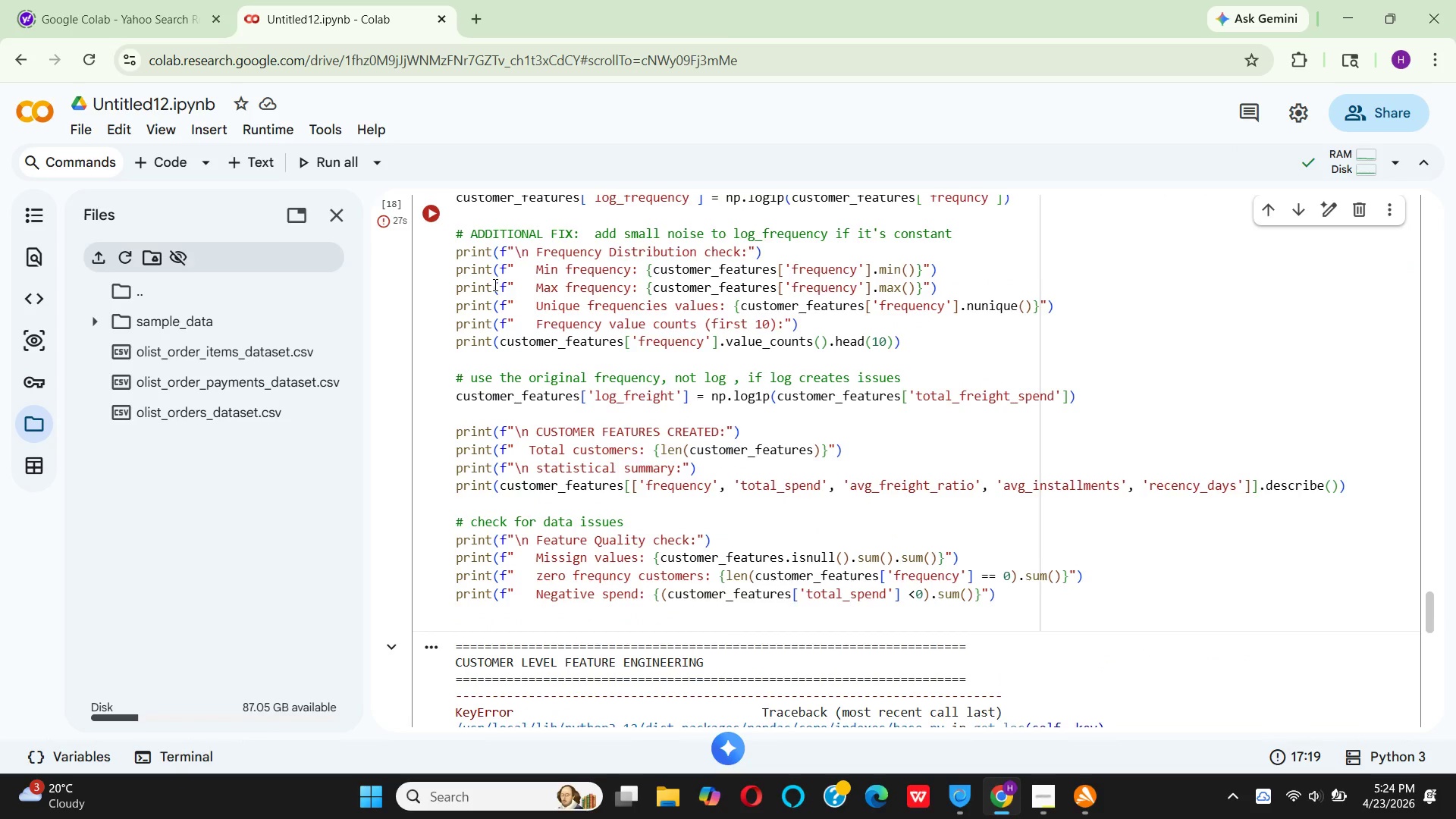 
scroll: coordinate [494, 284], scroll_direction: up, amount: 2.0
 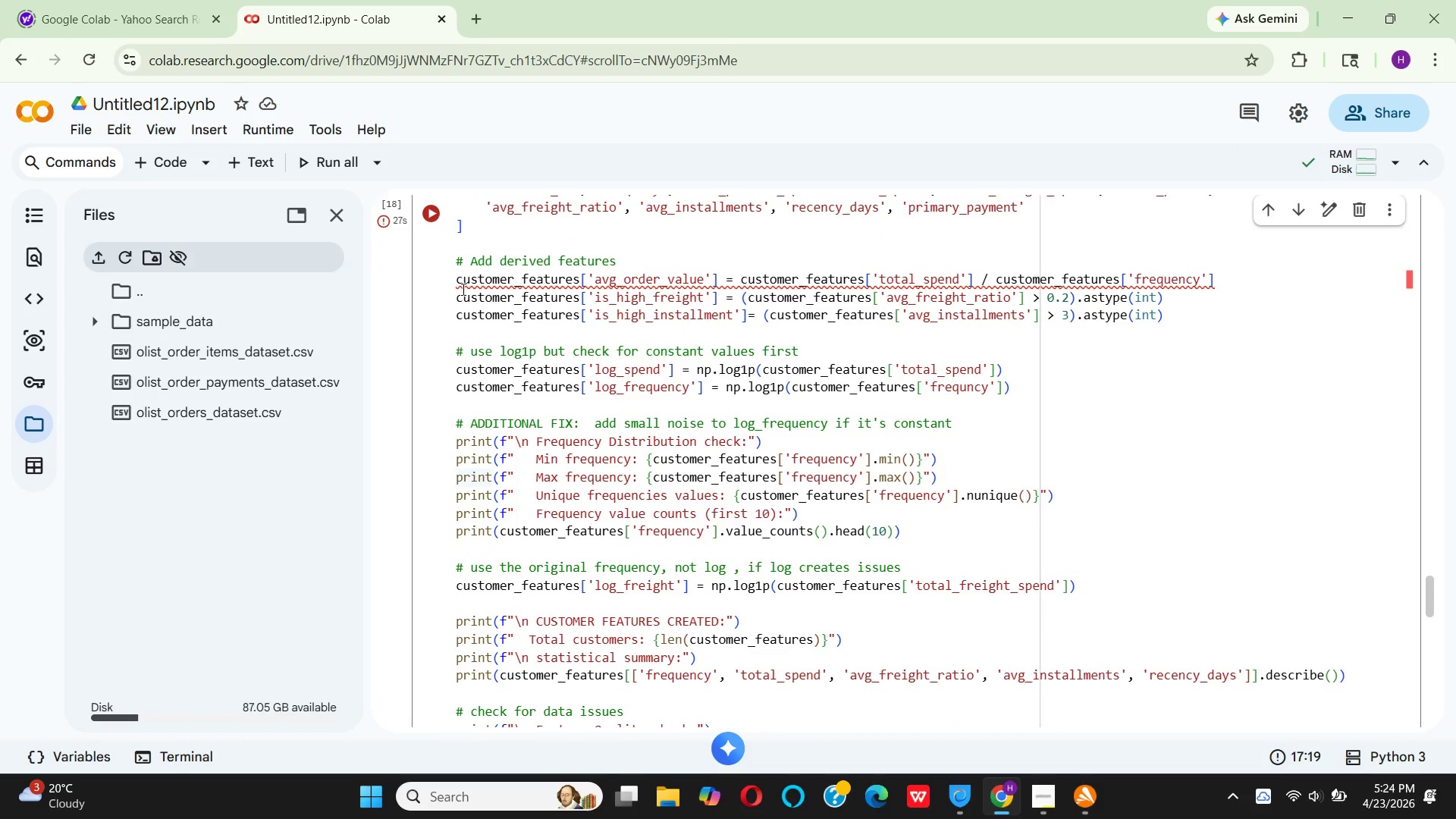 
left_click([462, 289])
 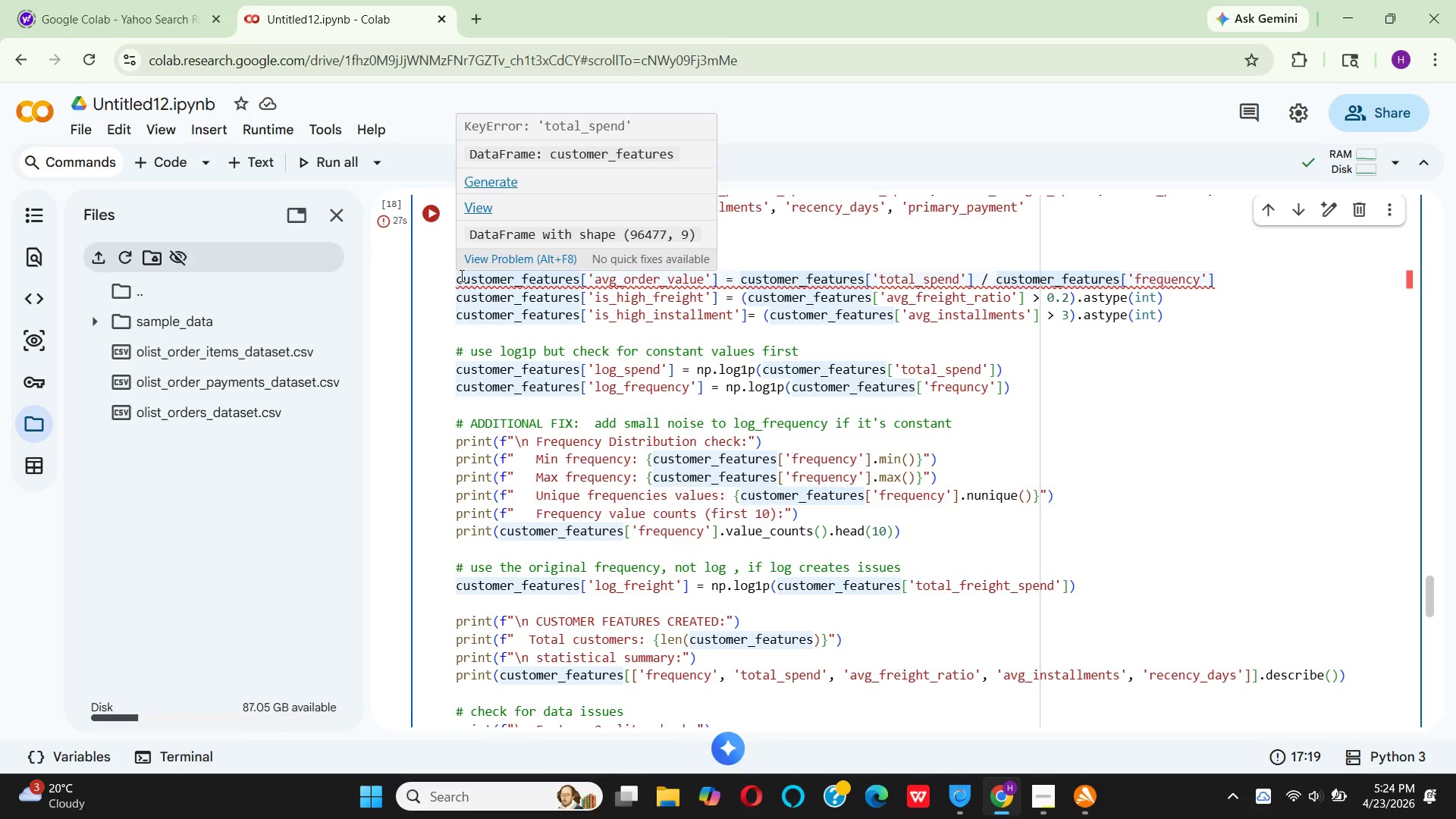 
left_click([460, 275])
 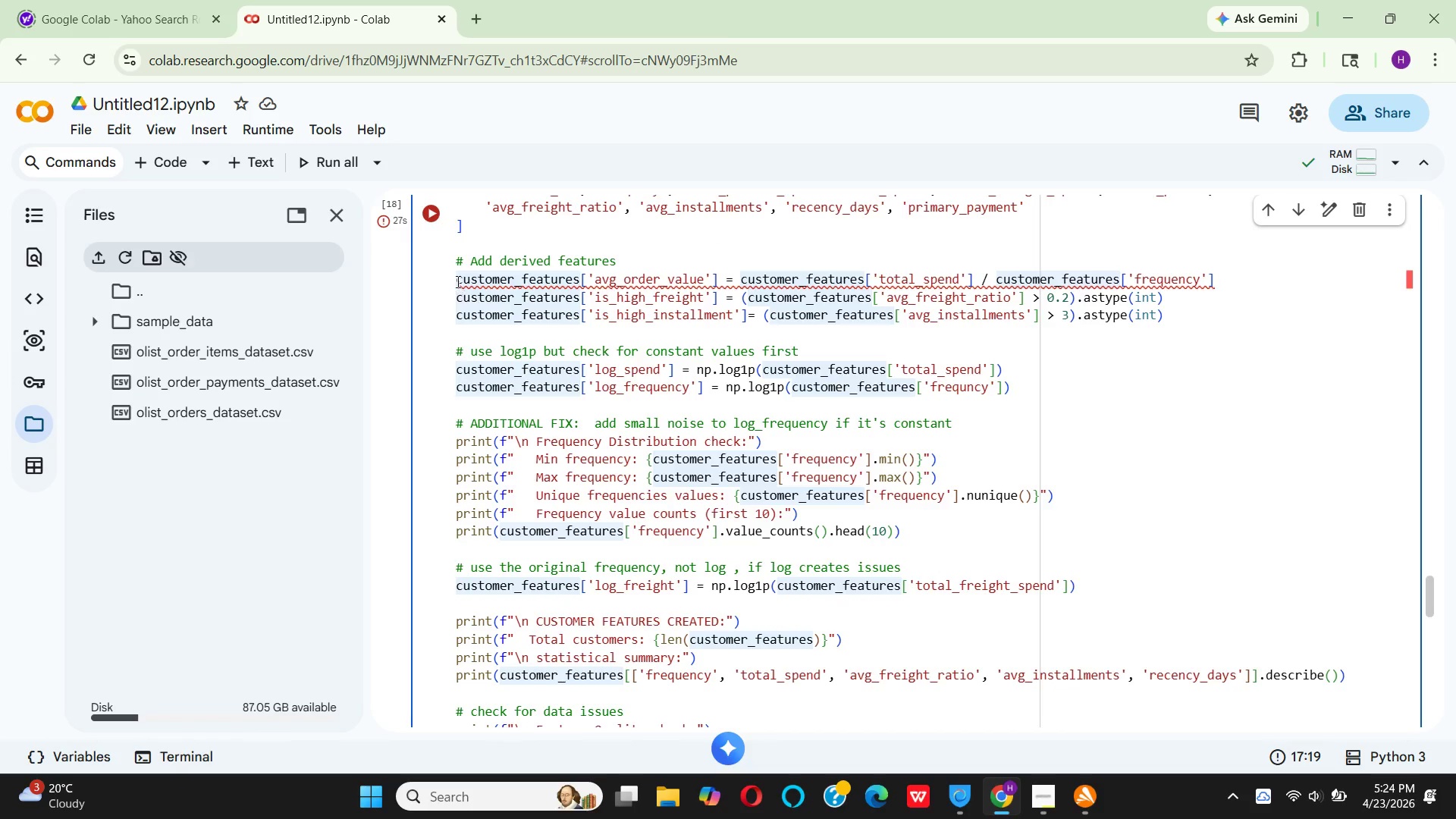 
left_click([457, 280])
 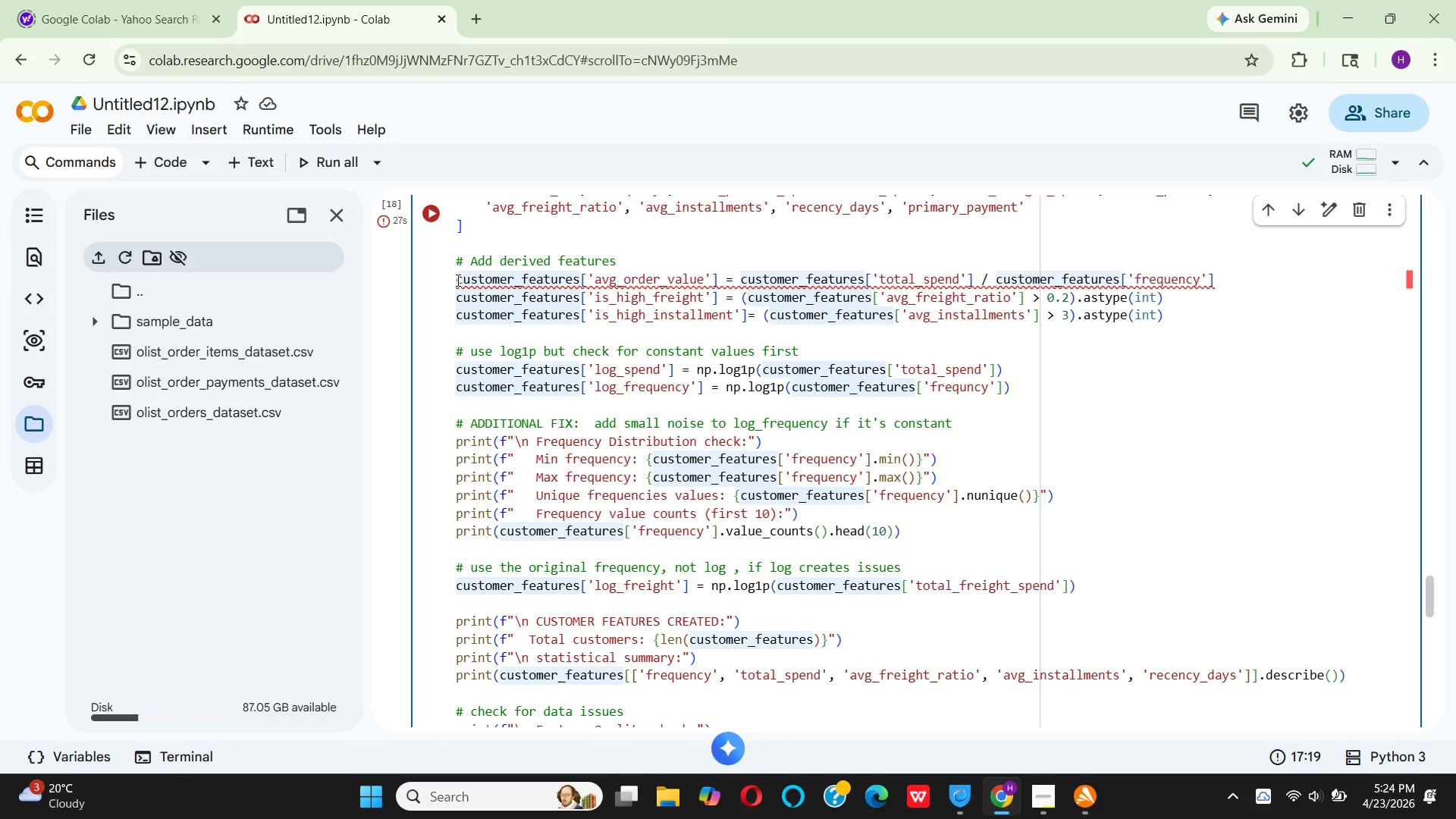 
key(Shift+3)
 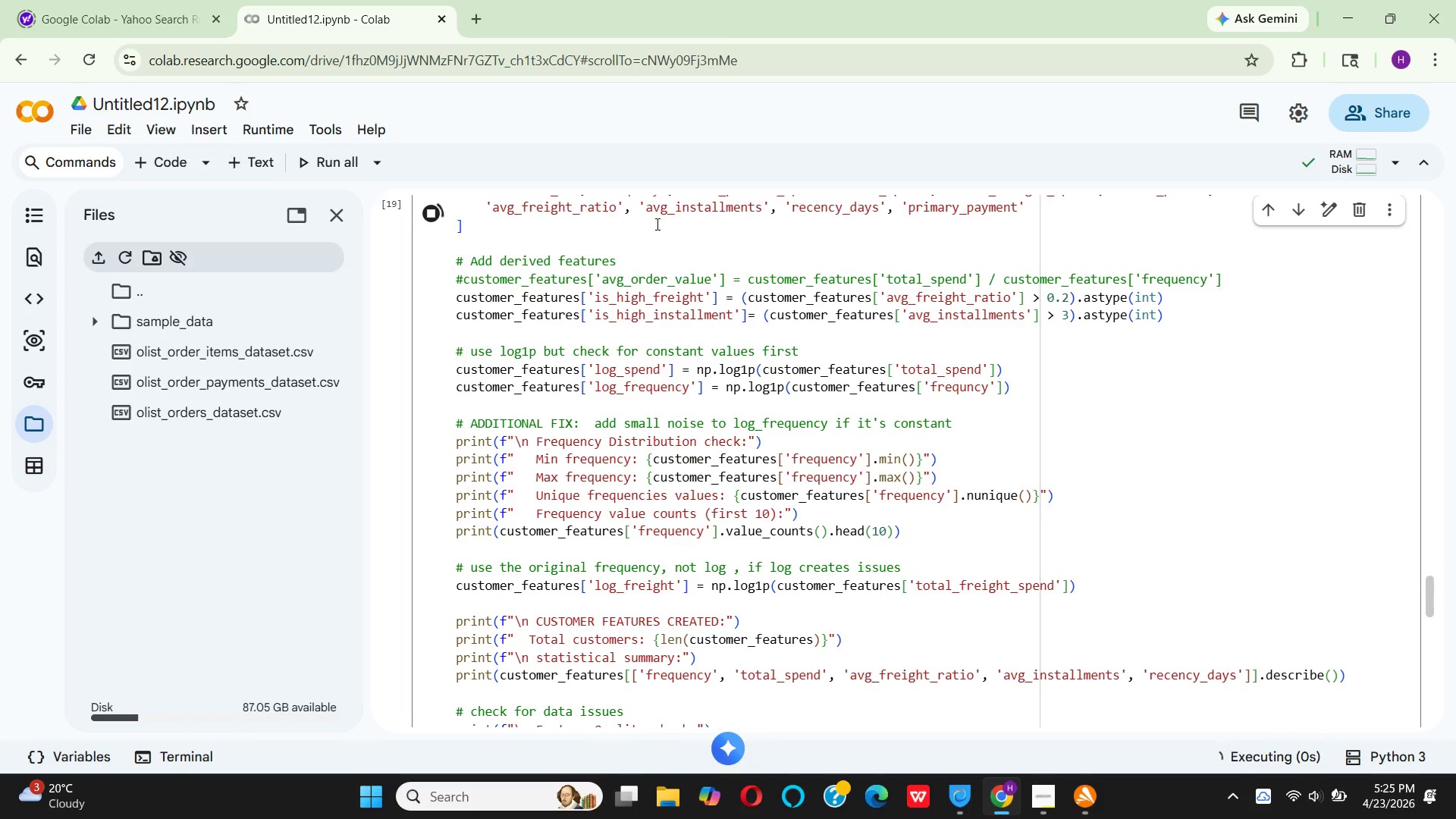 
scroll: coordinate [687, 248], scroll_direction: down, amount: 2.0
 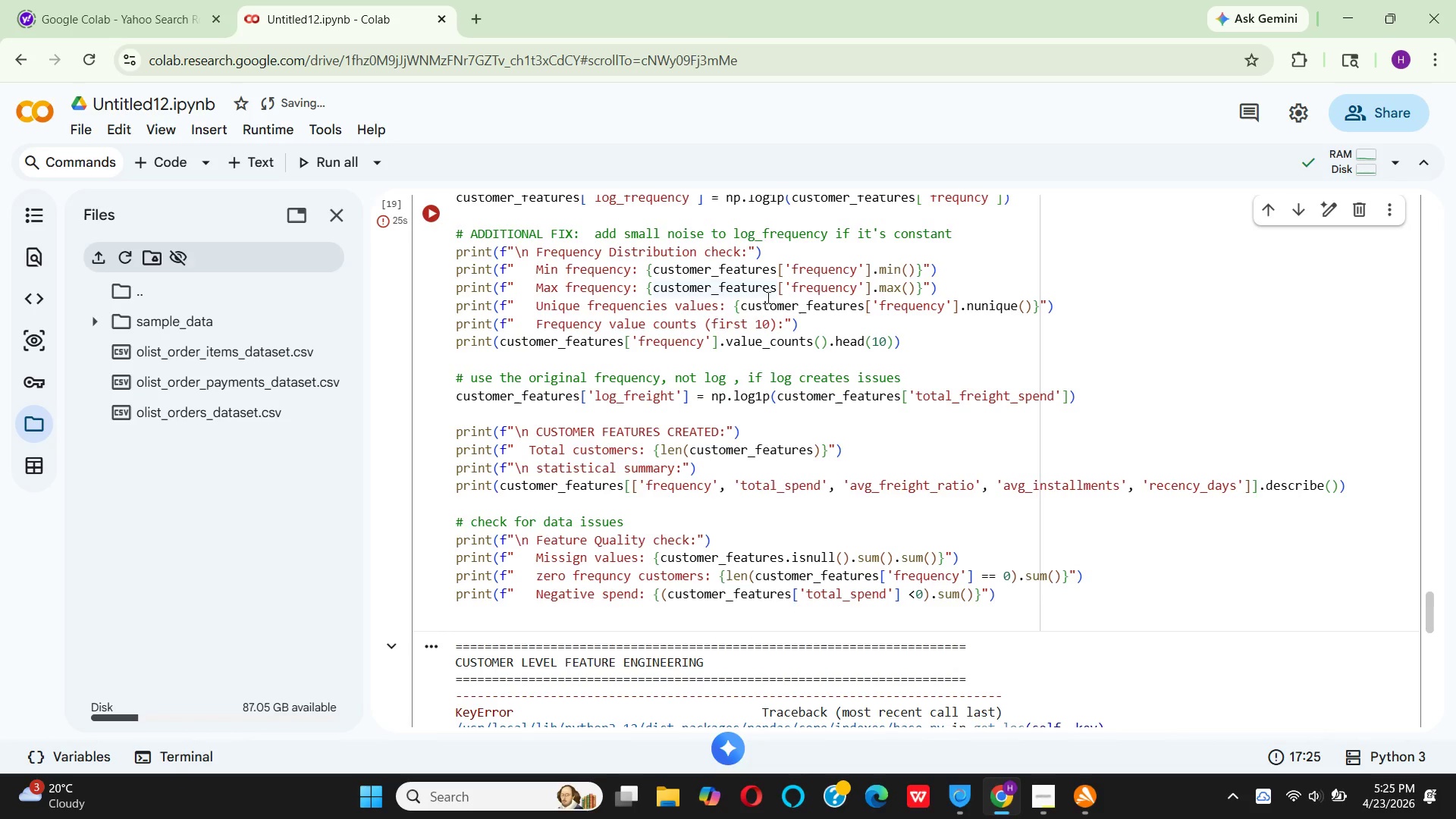 
wait(29.73)
 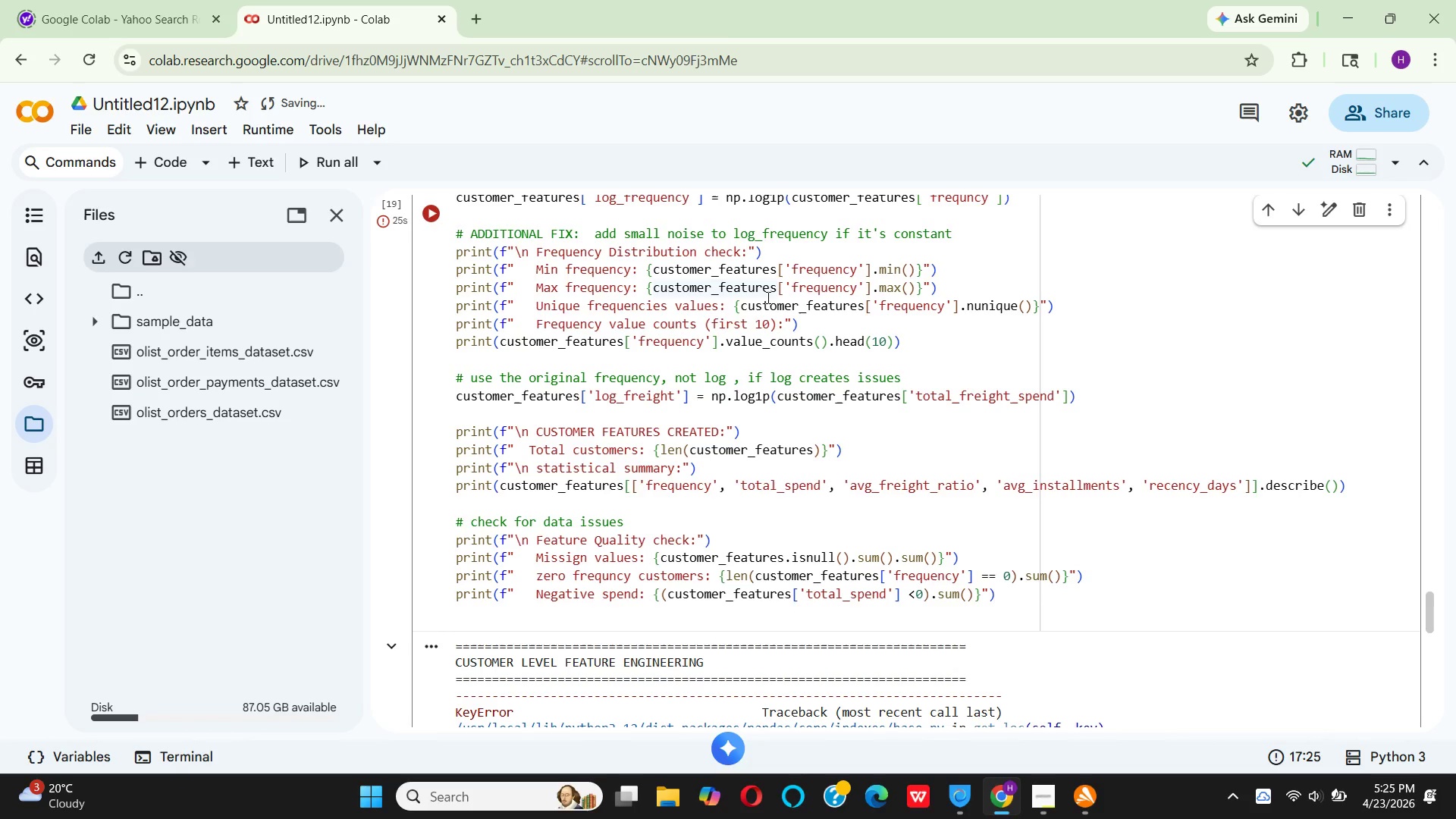 
scroll: coordinate [761, 284], scroll_direction: down, amount: 3.0
 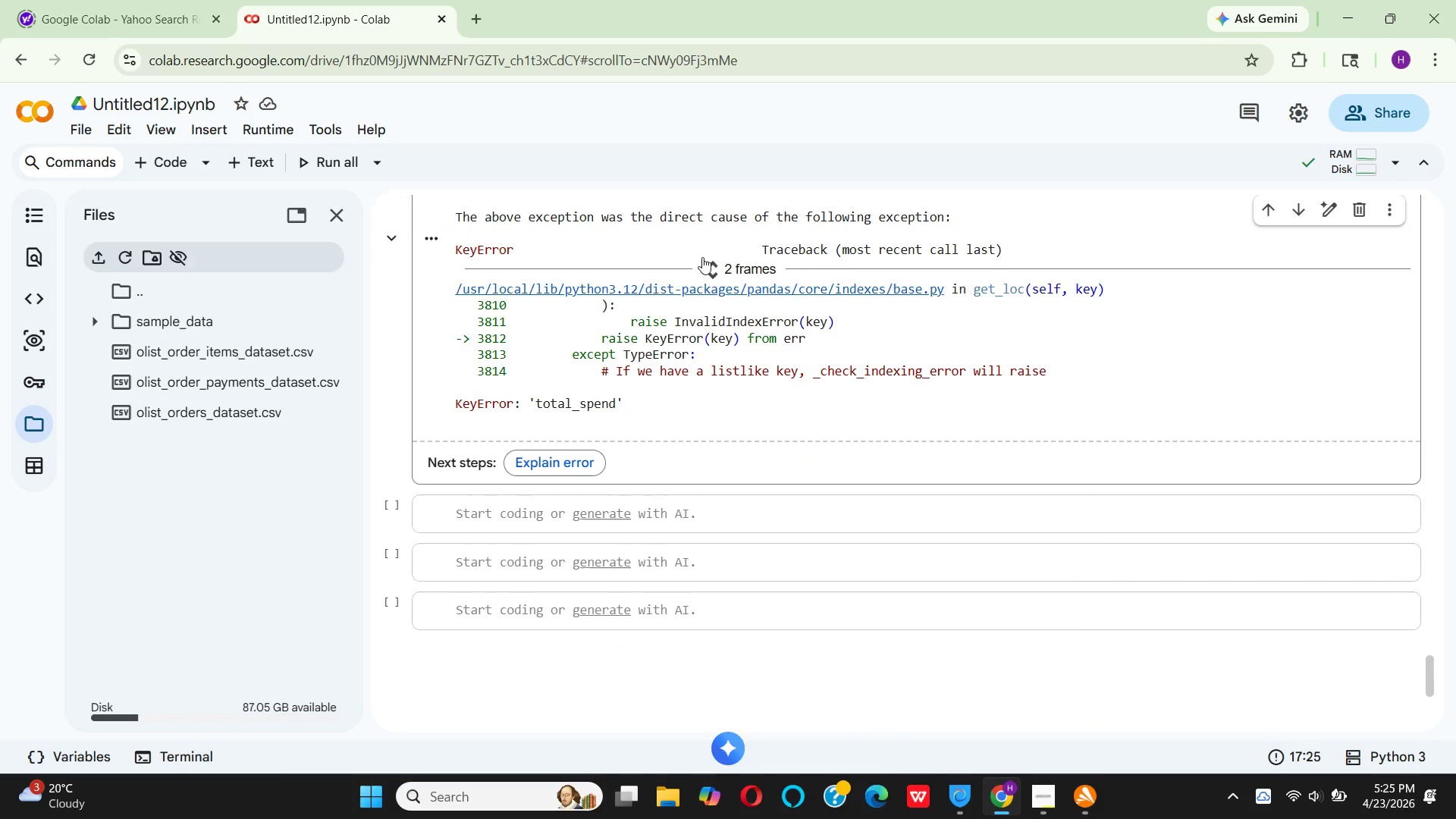 
scroll: coordinate [730, 329], scroll_direction: up, amount: 11.0
 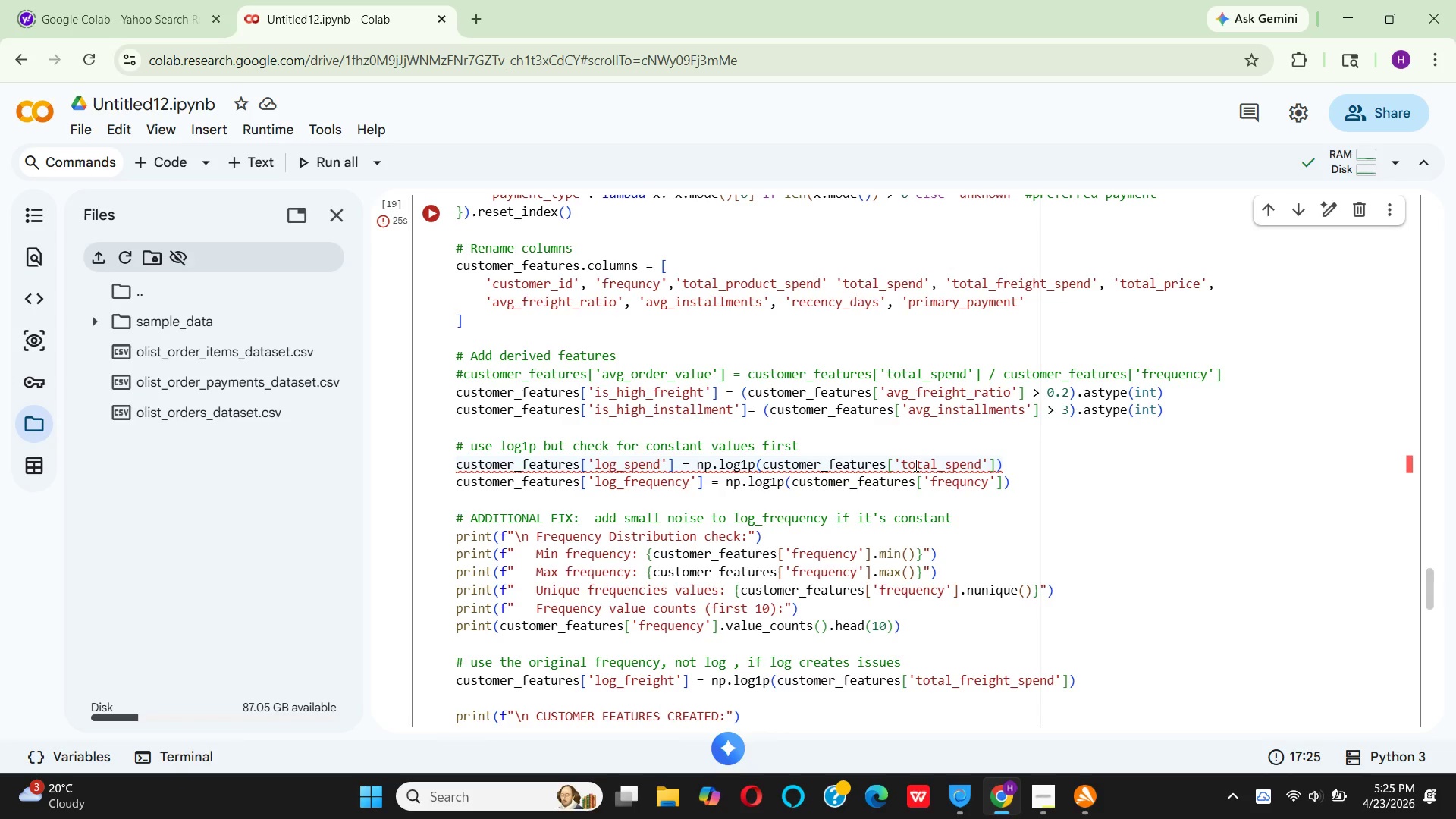 
wait(20.81)
 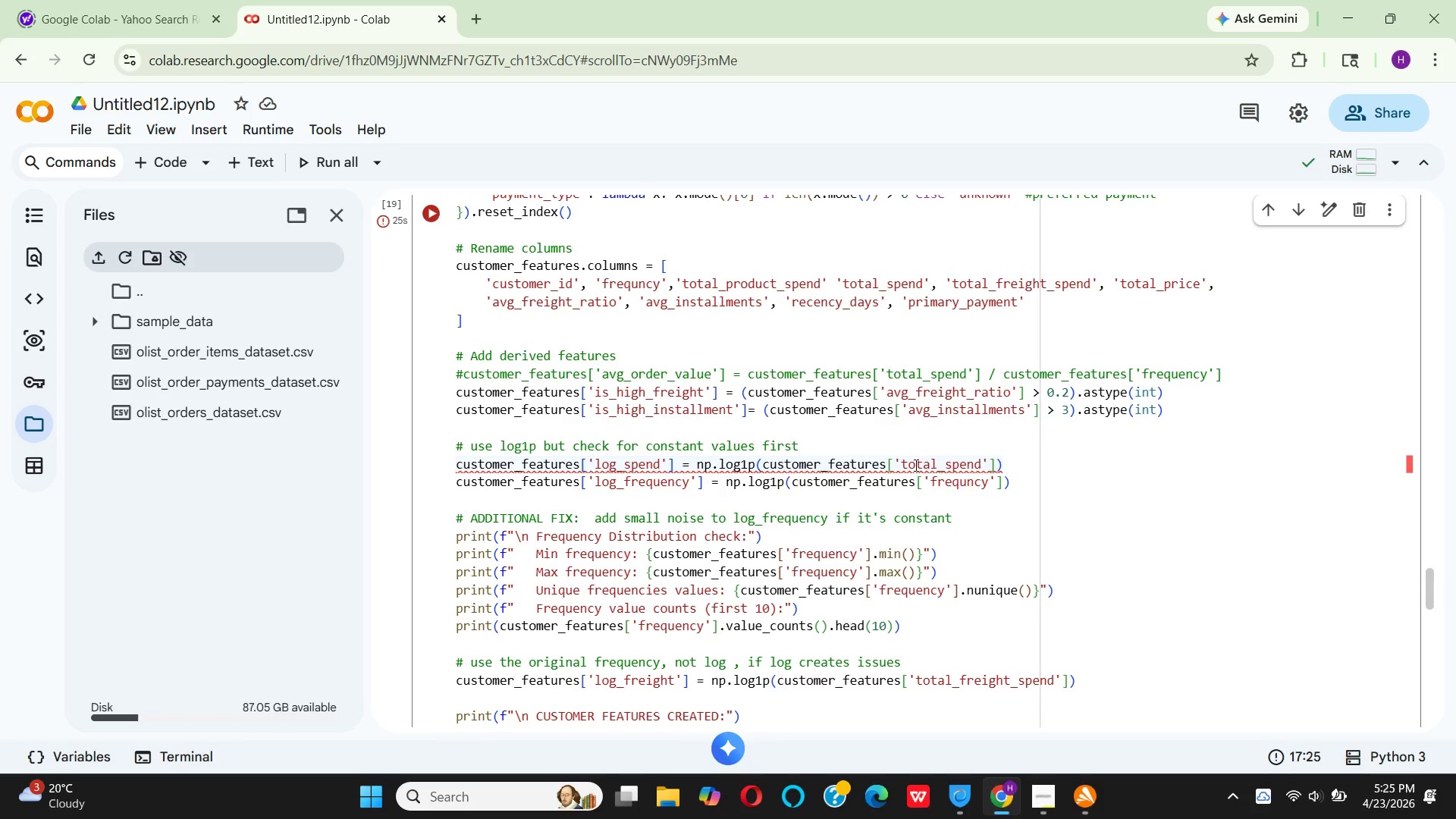 
scroll: coordinate [1081, 482], scroll_direction: up, amount: 3.0
 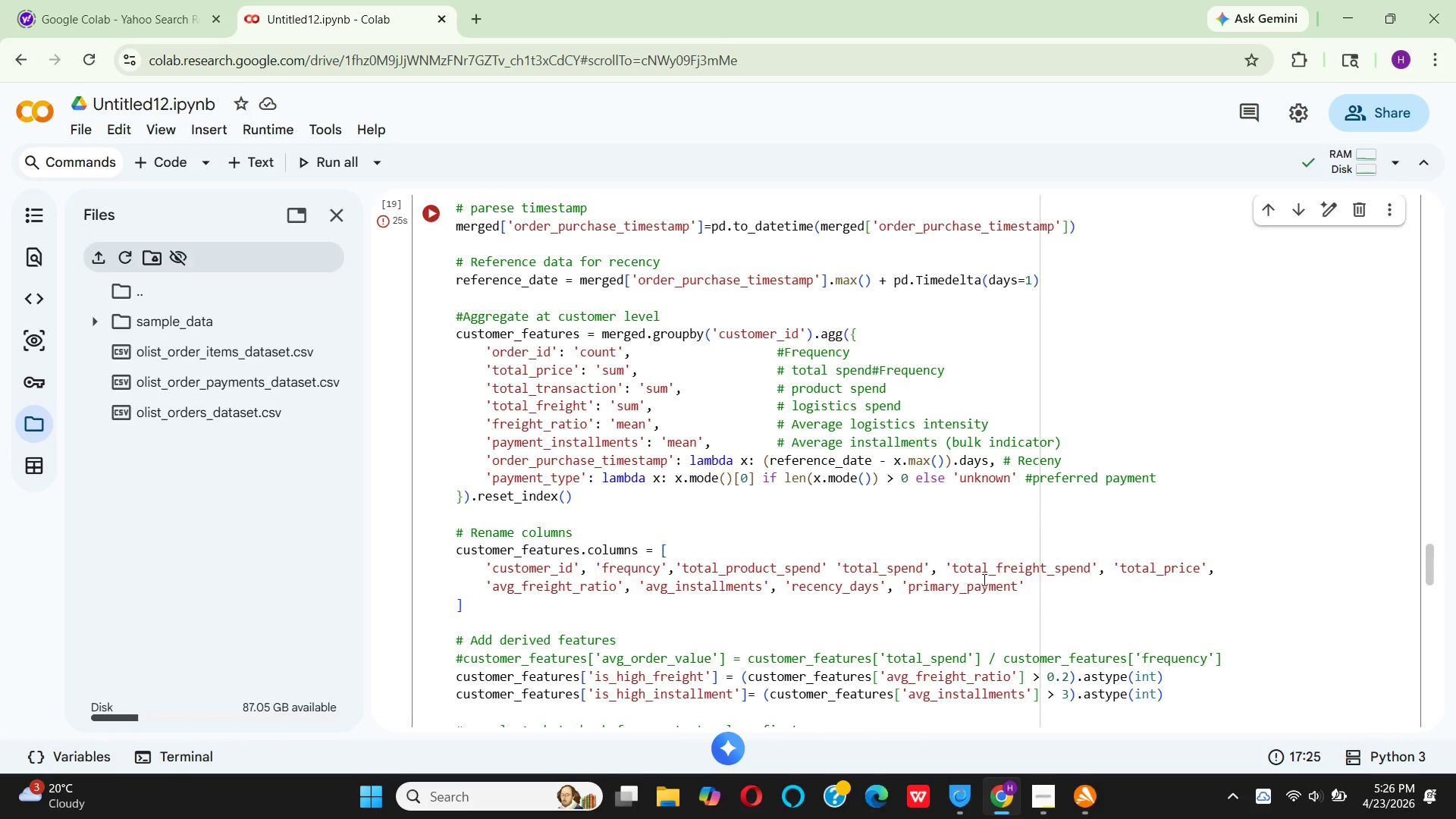 
wait(27.26)
 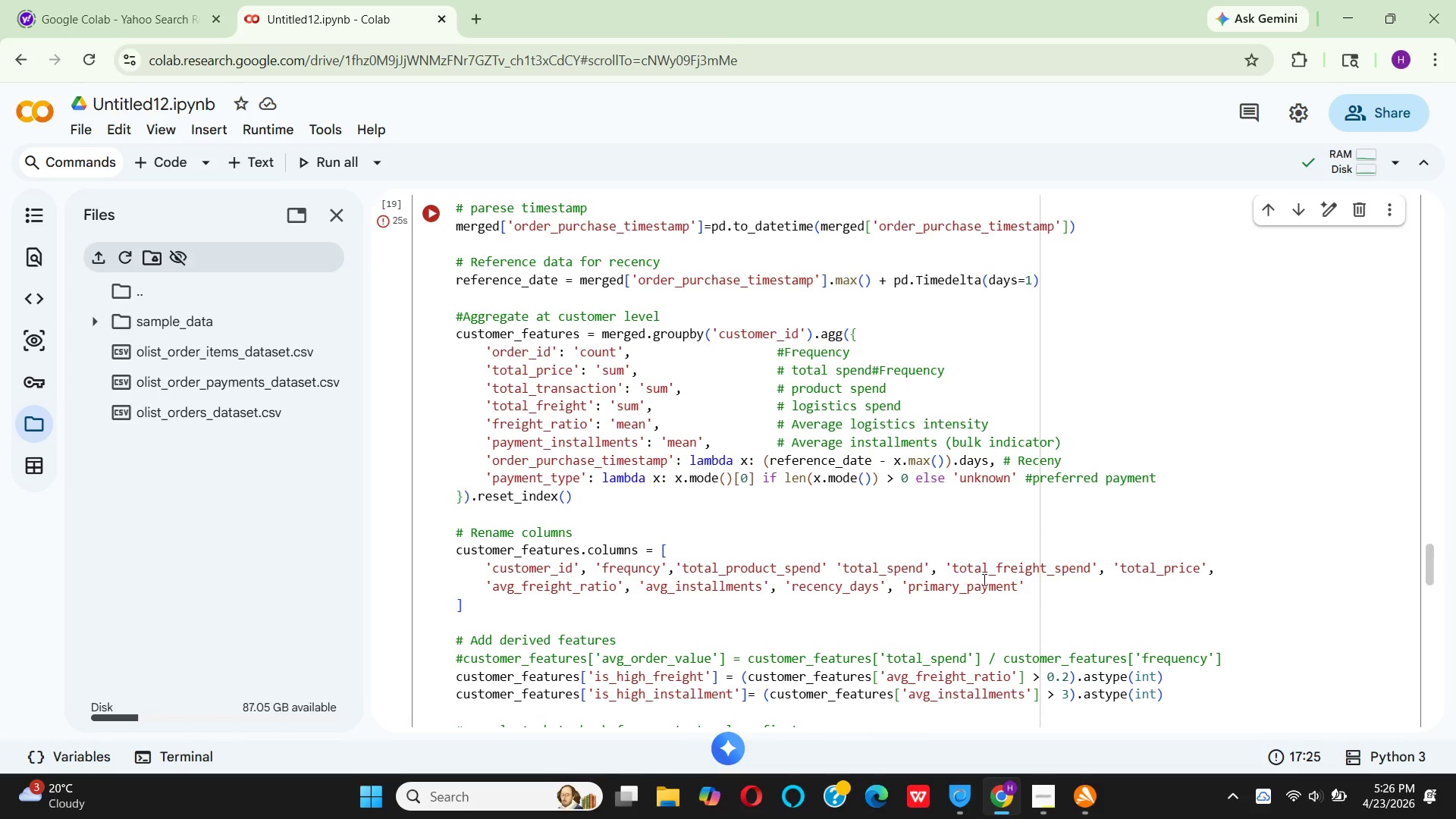 
left_click_drag(start_coordinate=[930, 566], to_coordinate=[838, 572])
 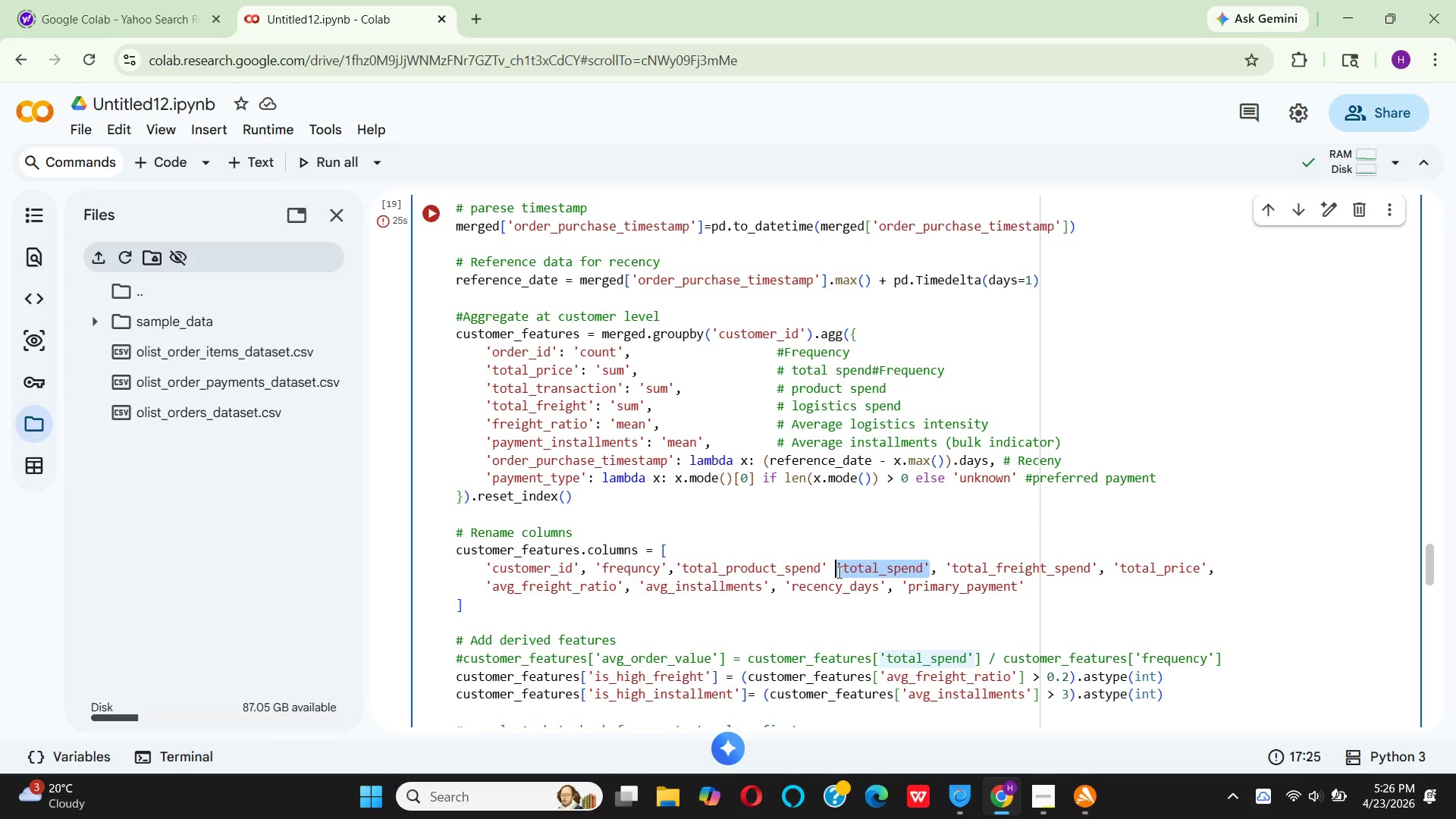 
key(Control+C)
 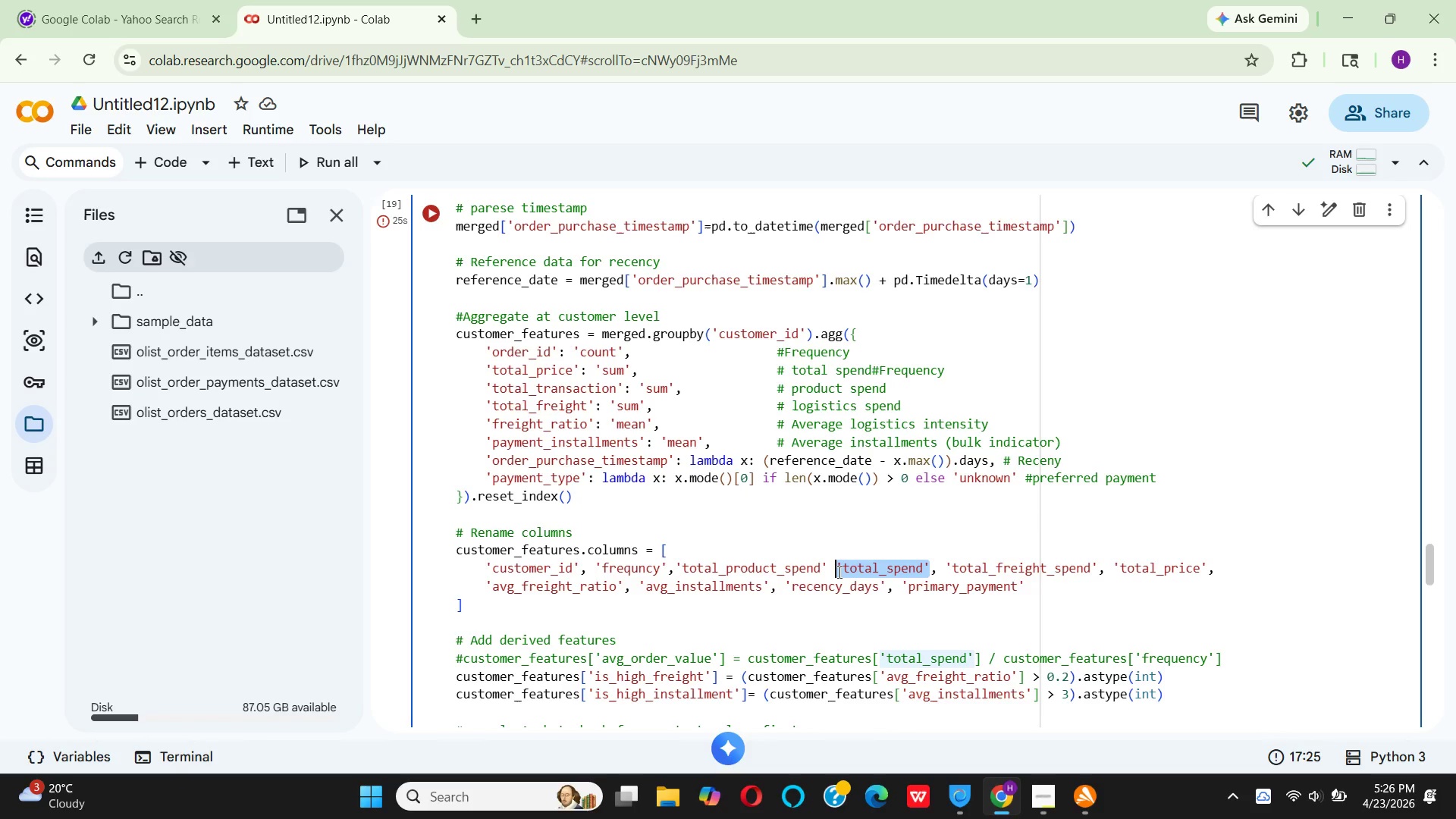 
key(ArrowRight)
 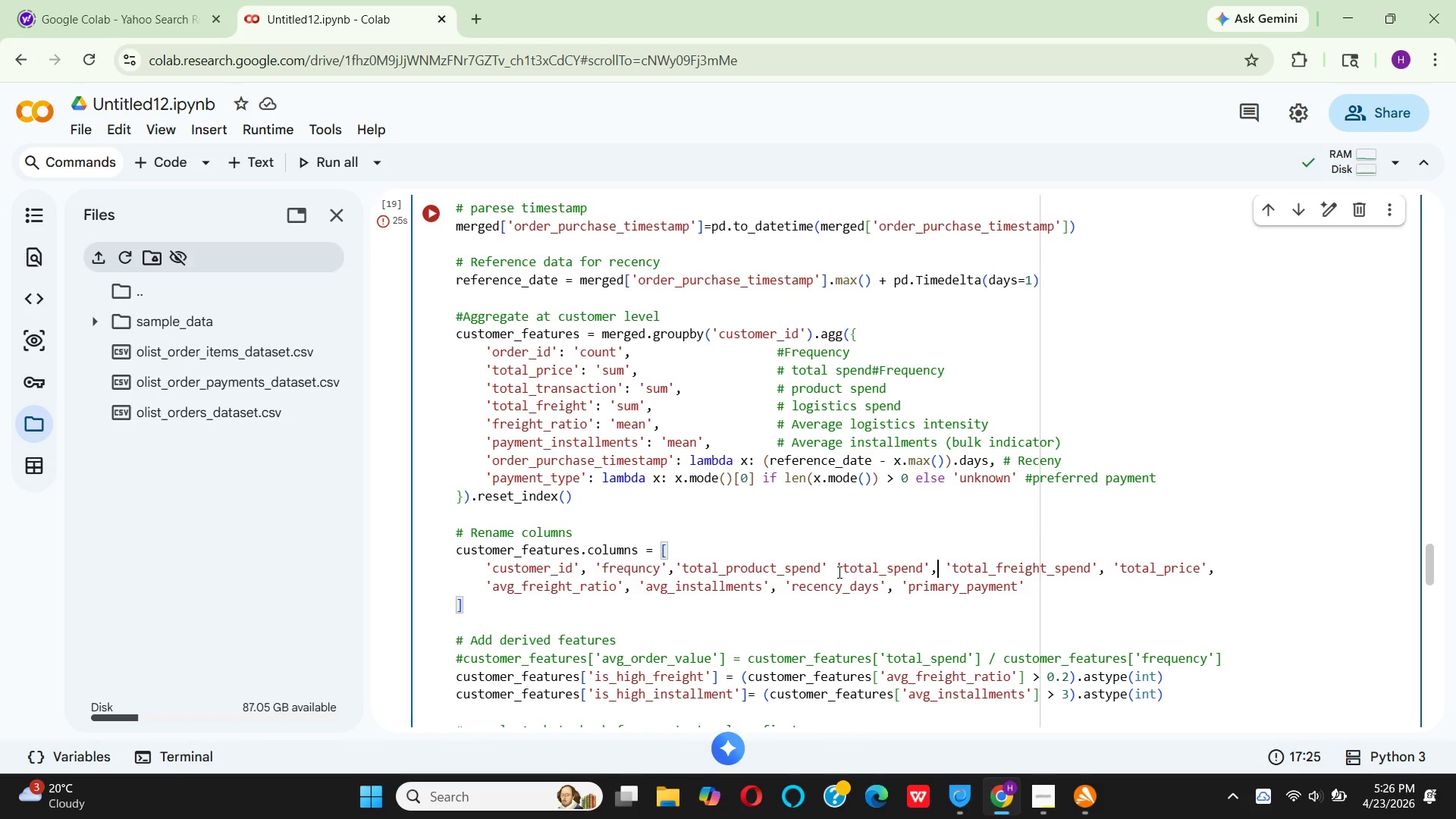 
key(ArrowRight)
 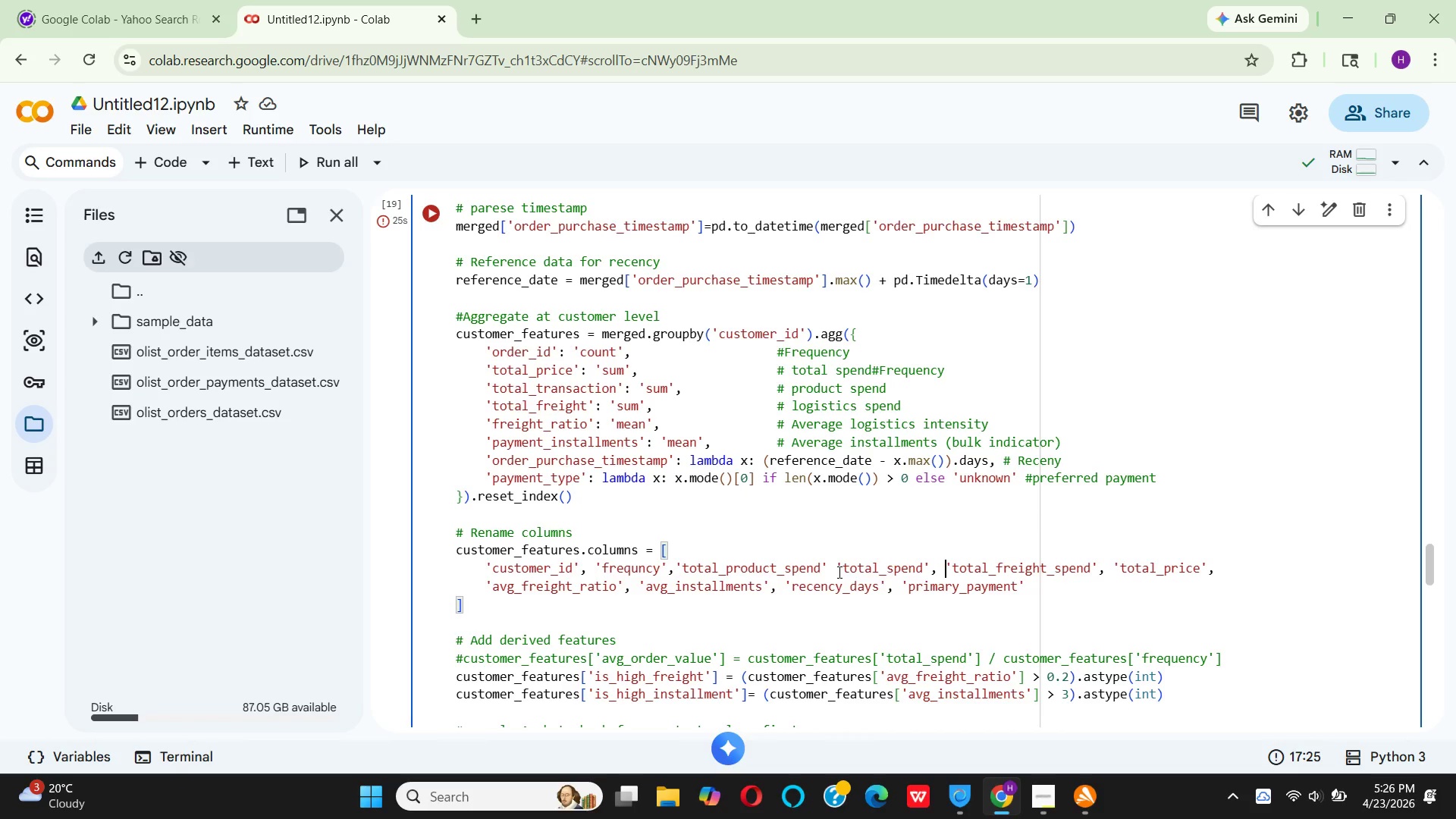 
key(ArrowRight)
 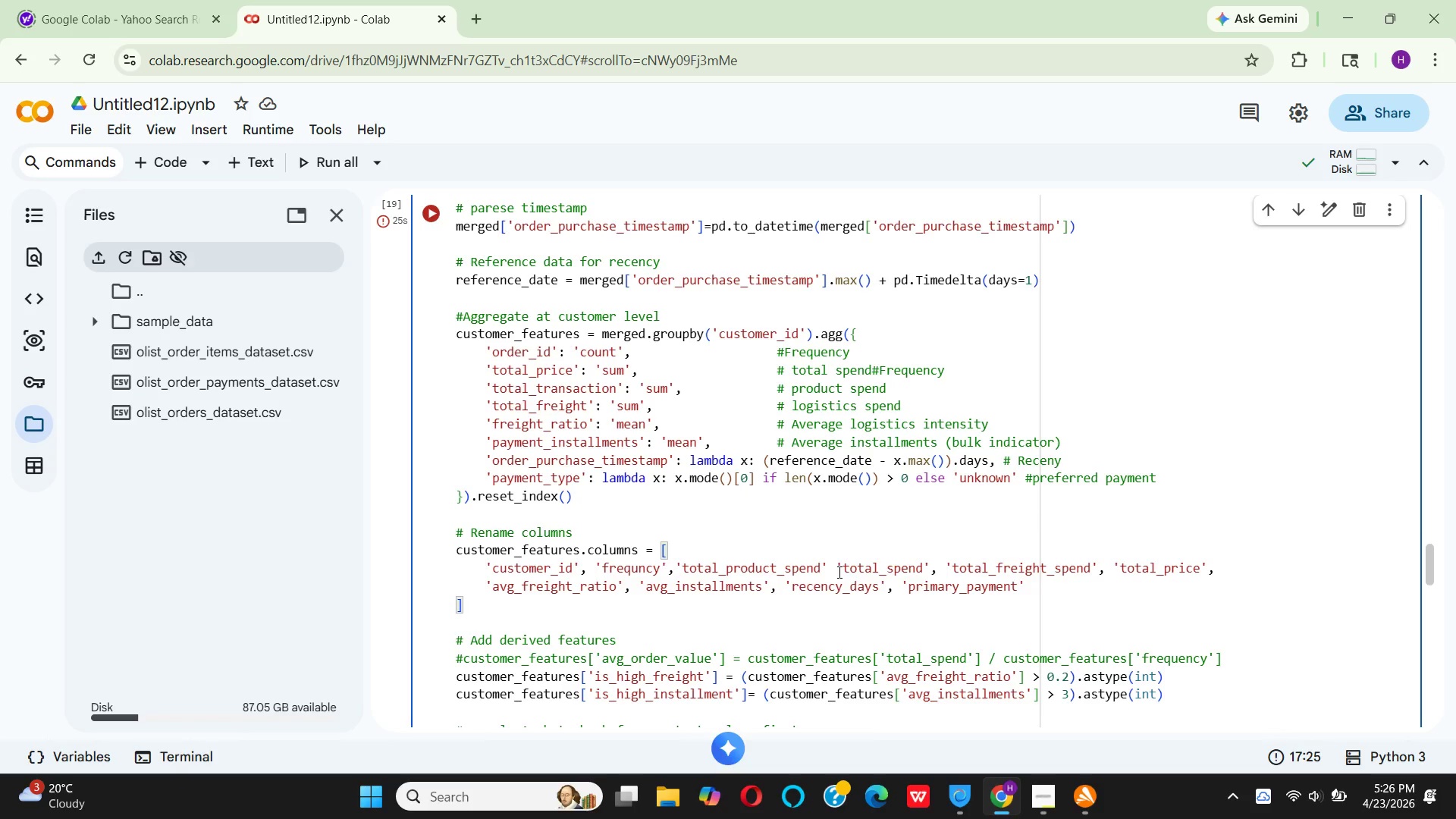 
left_click([827, 569])
 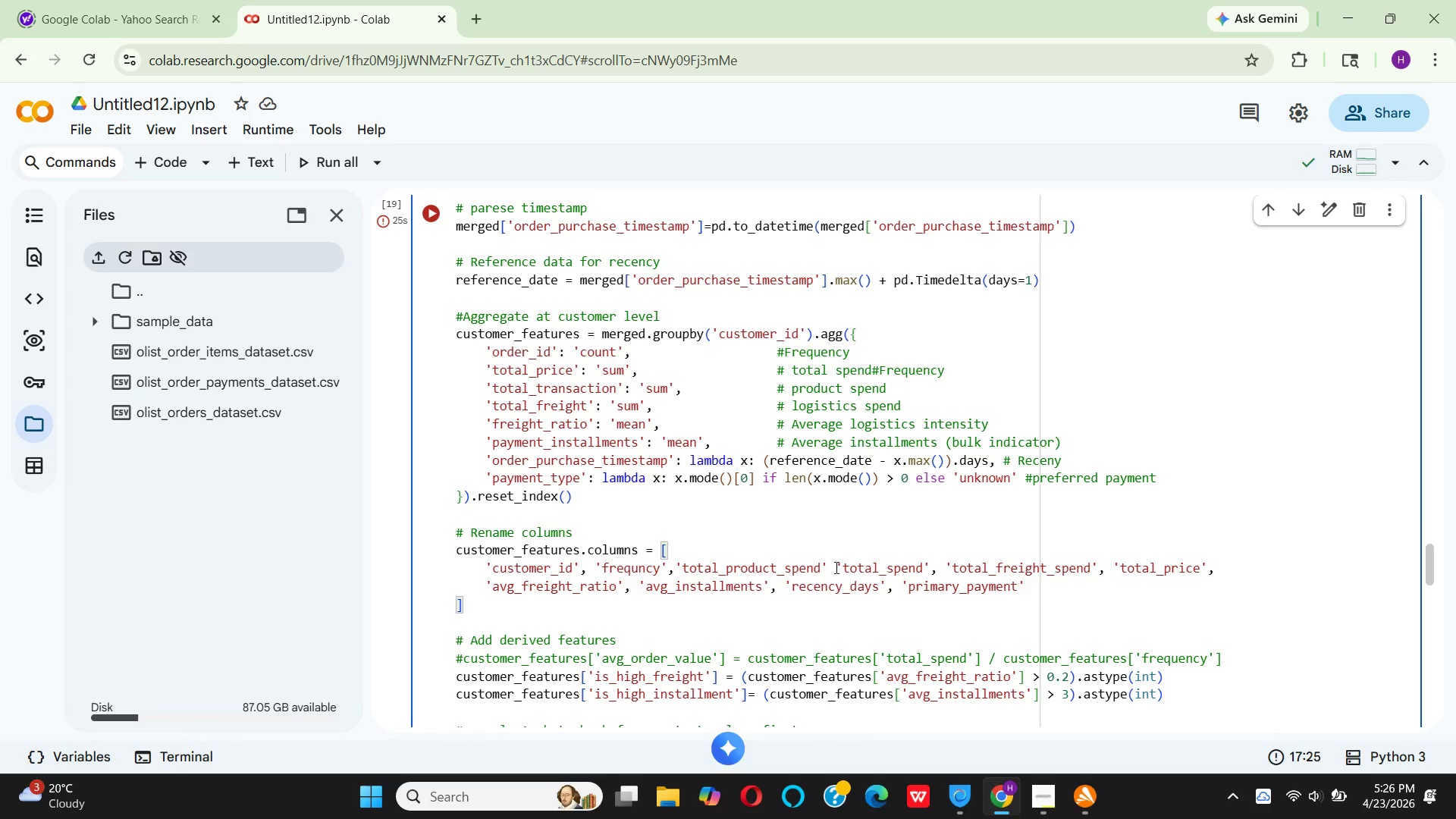 
left_click([835, 567])
 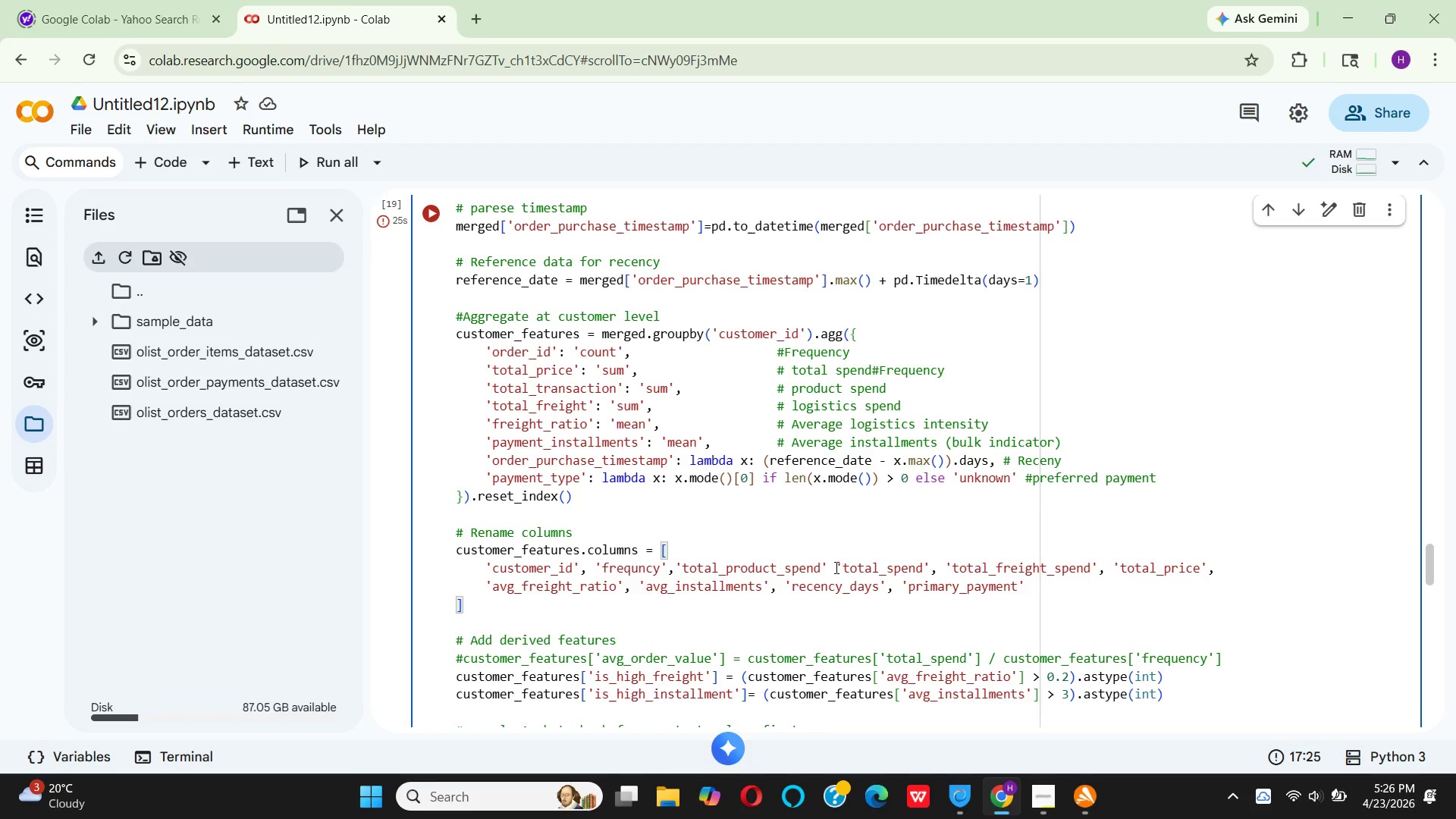 
key(Comma)
 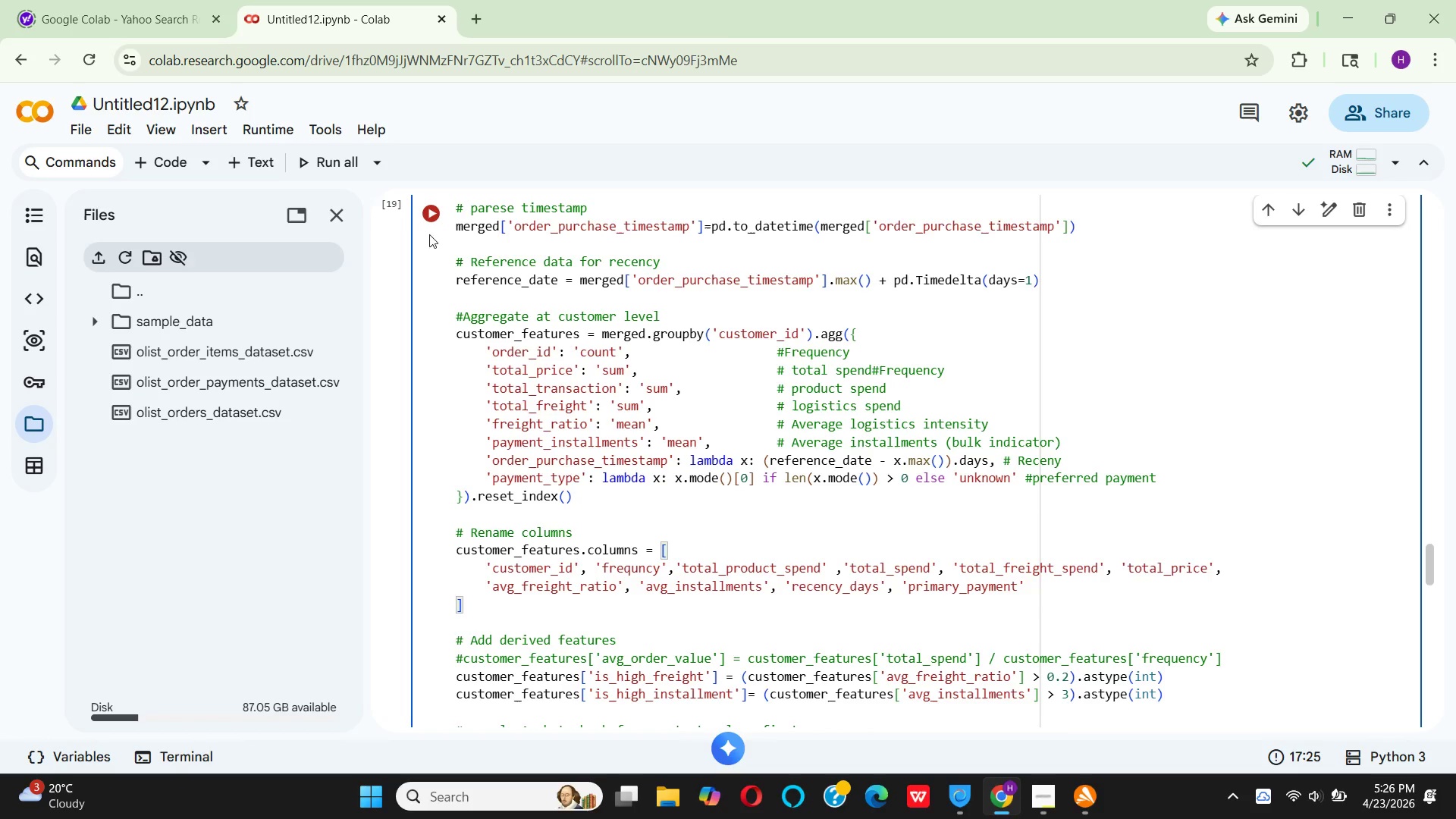 
scroll: coordinate [670, 496], scroll_direction: down, amount: 3.0
 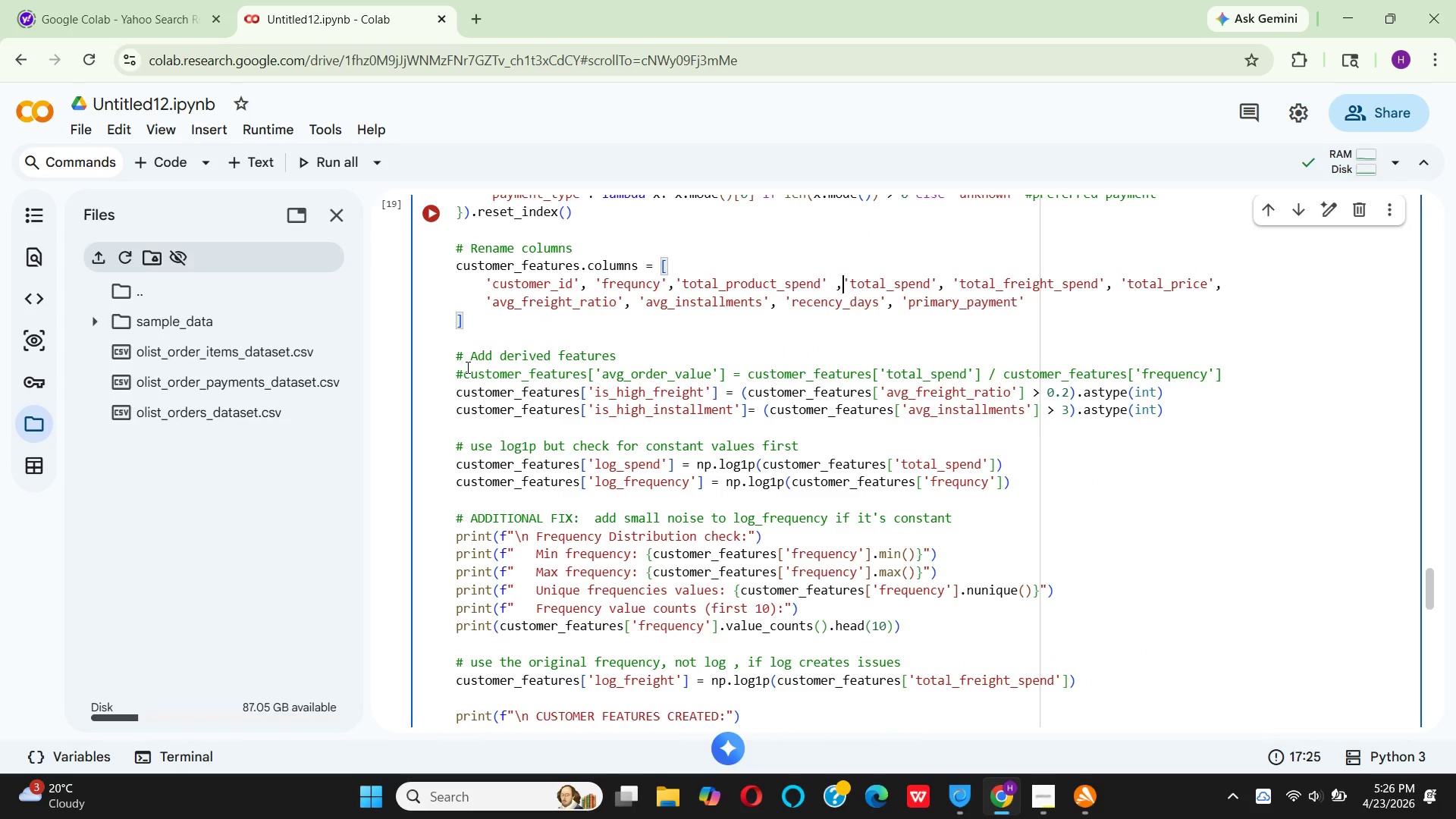 
left_click([460, 372])
 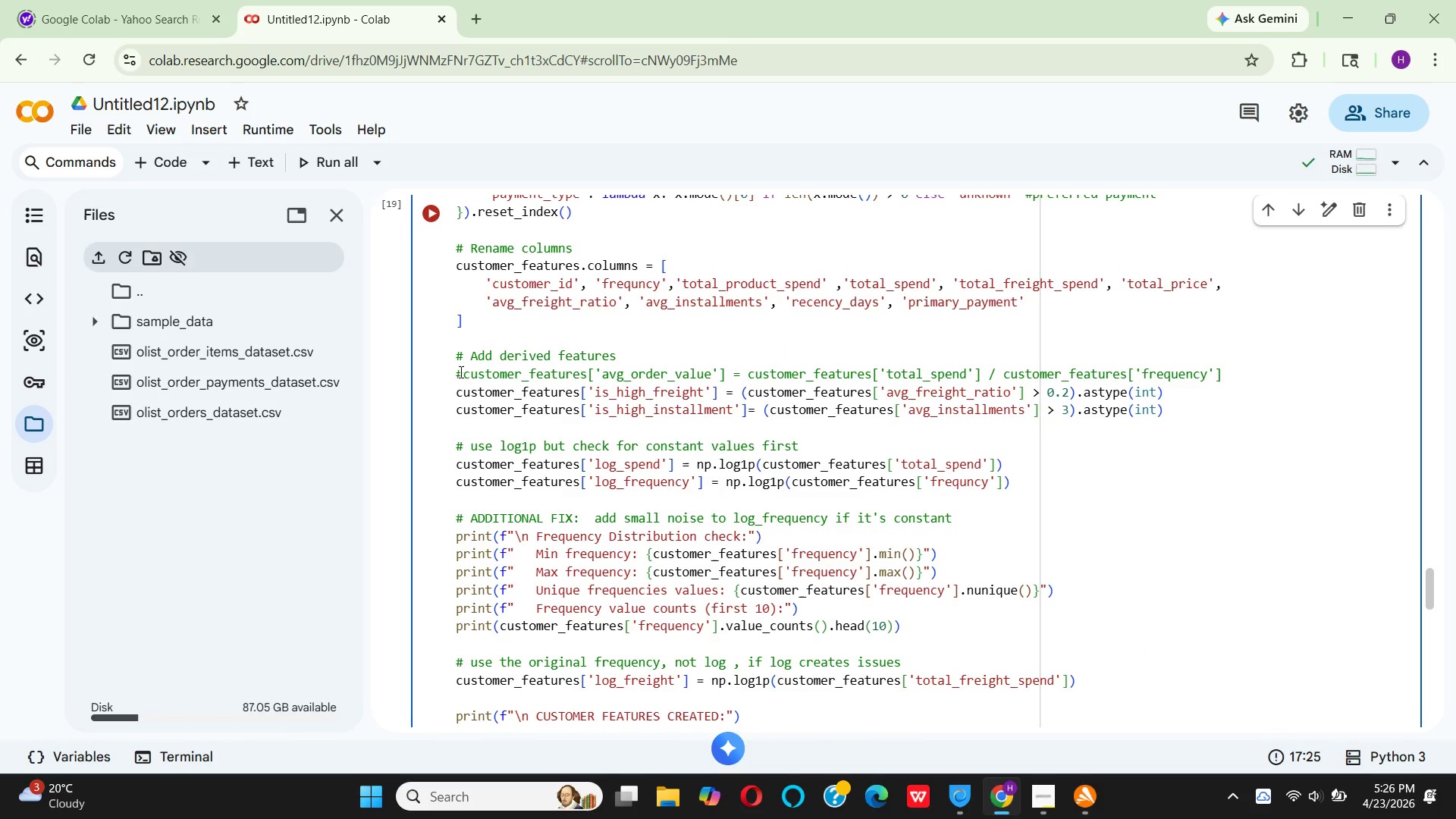 
key(ArrowRight)
 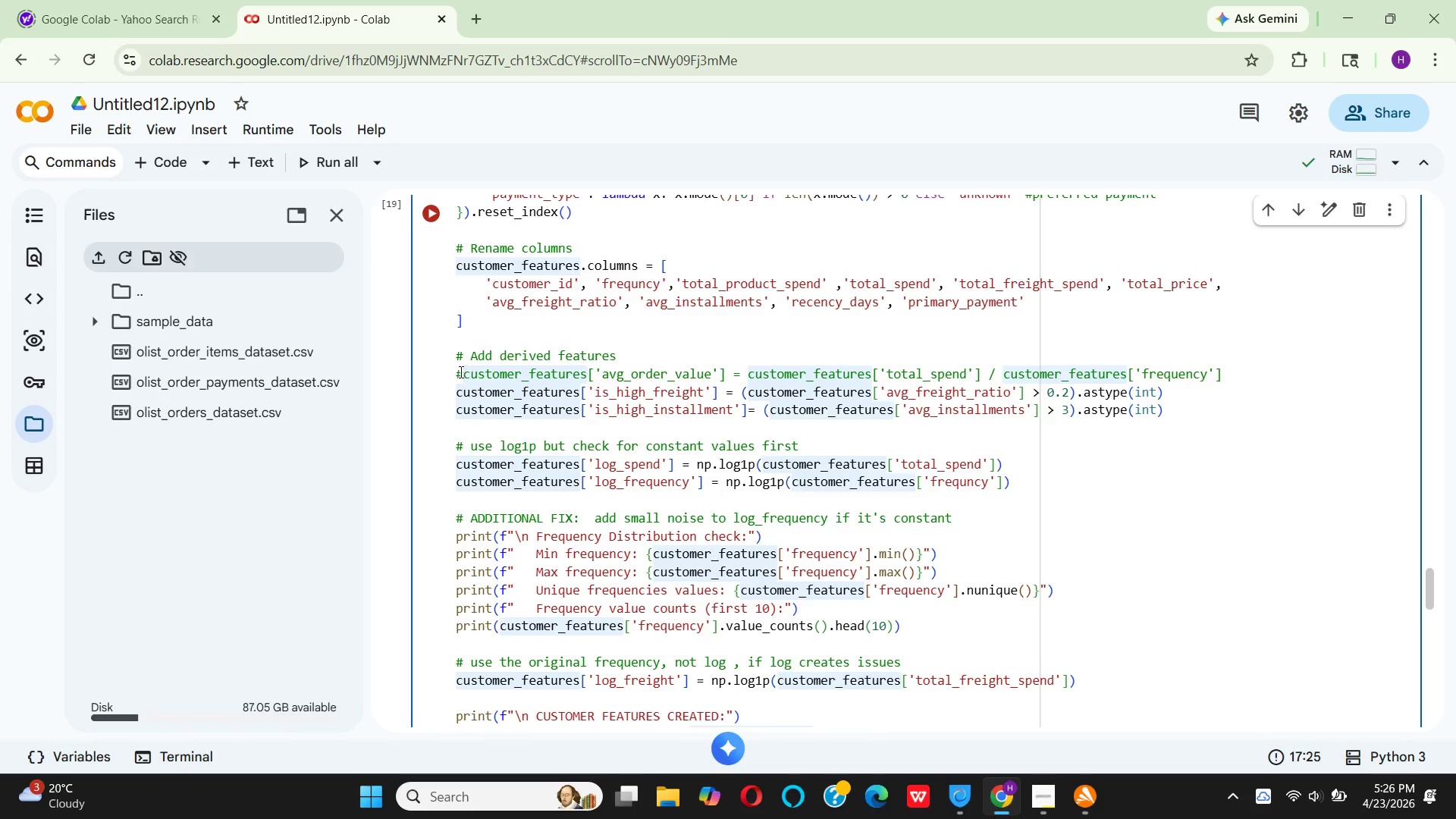 
key(Backspace)
 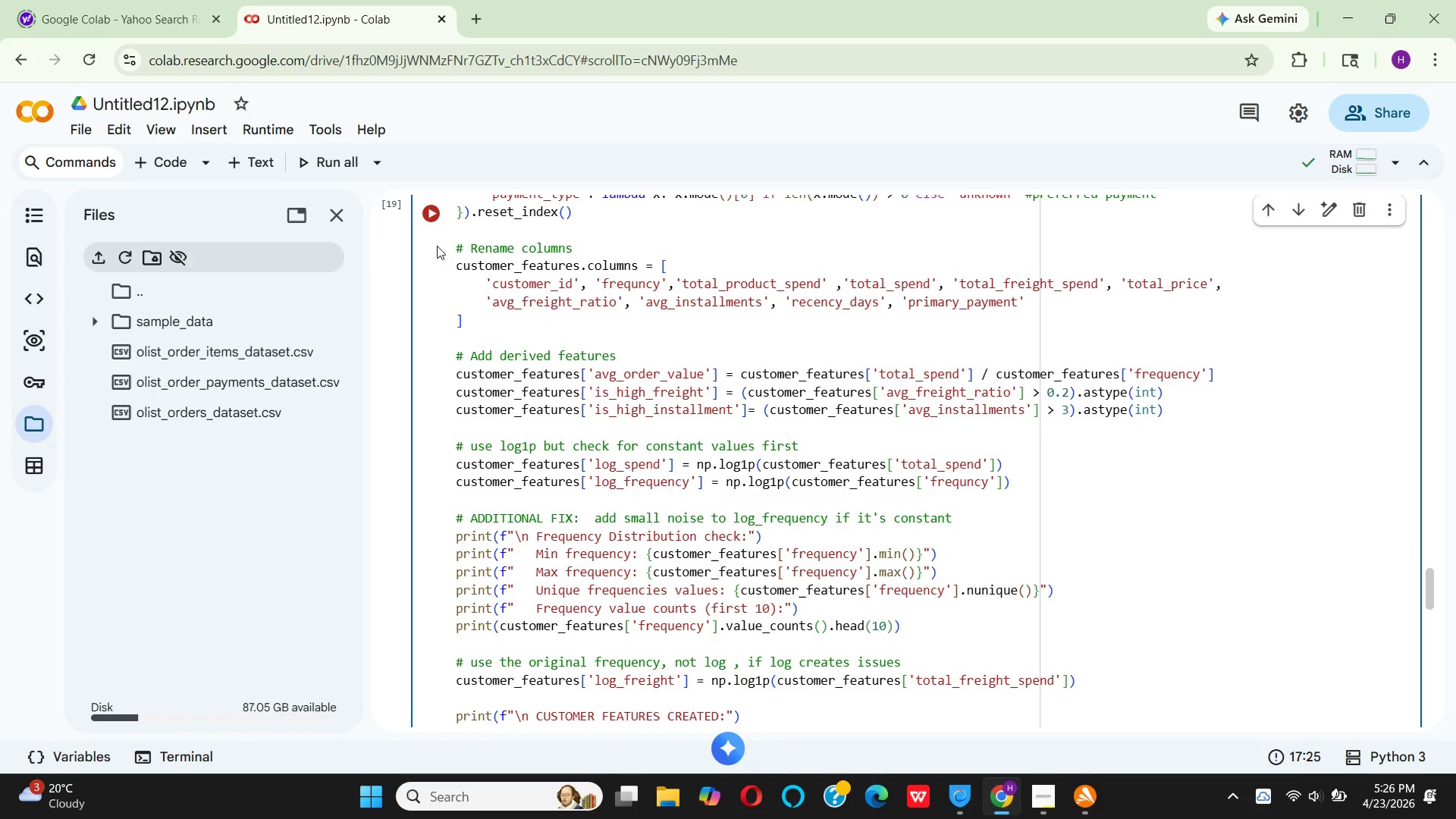 
left_click([438, 228])
 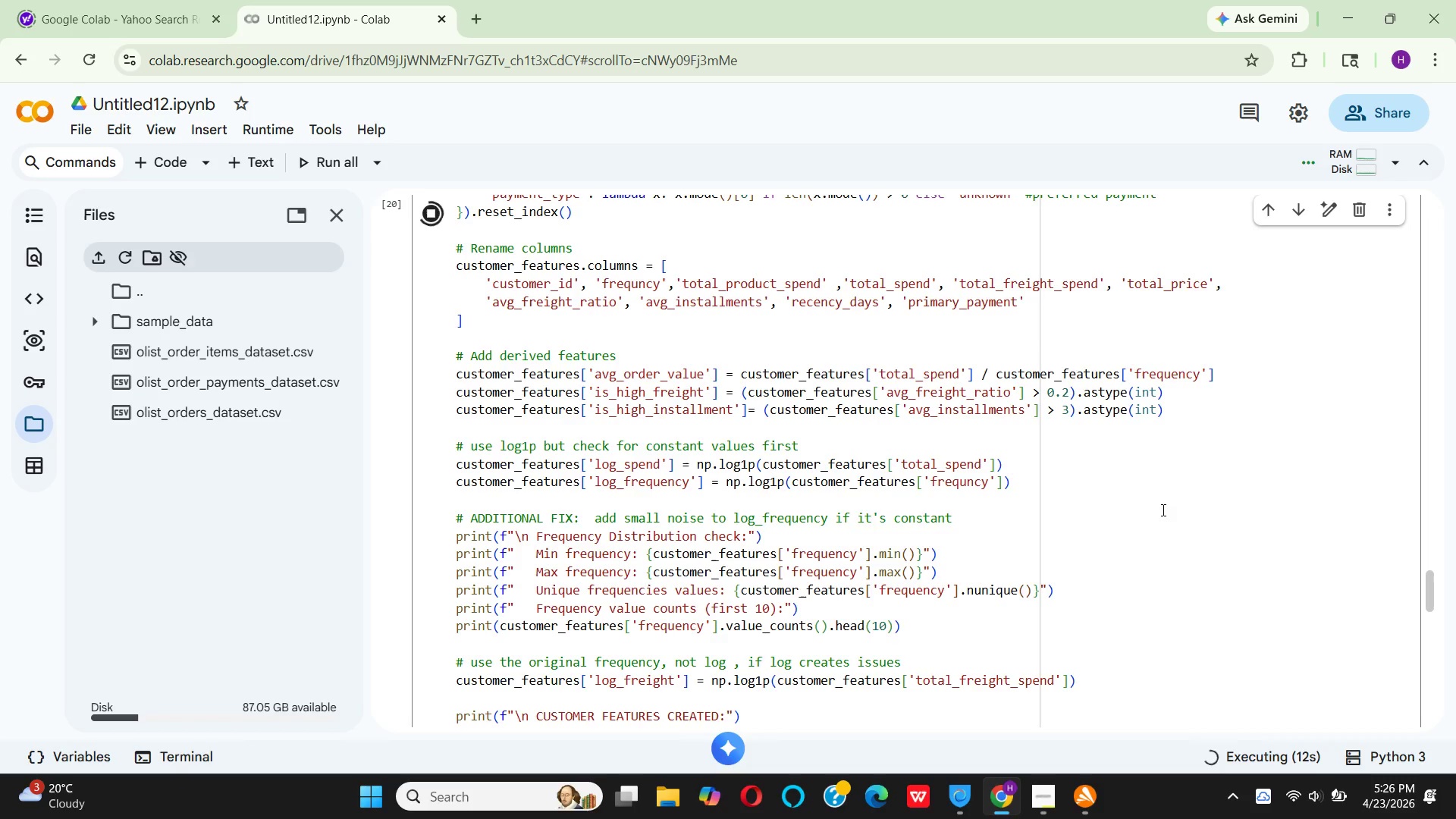 
wait(18.27)
 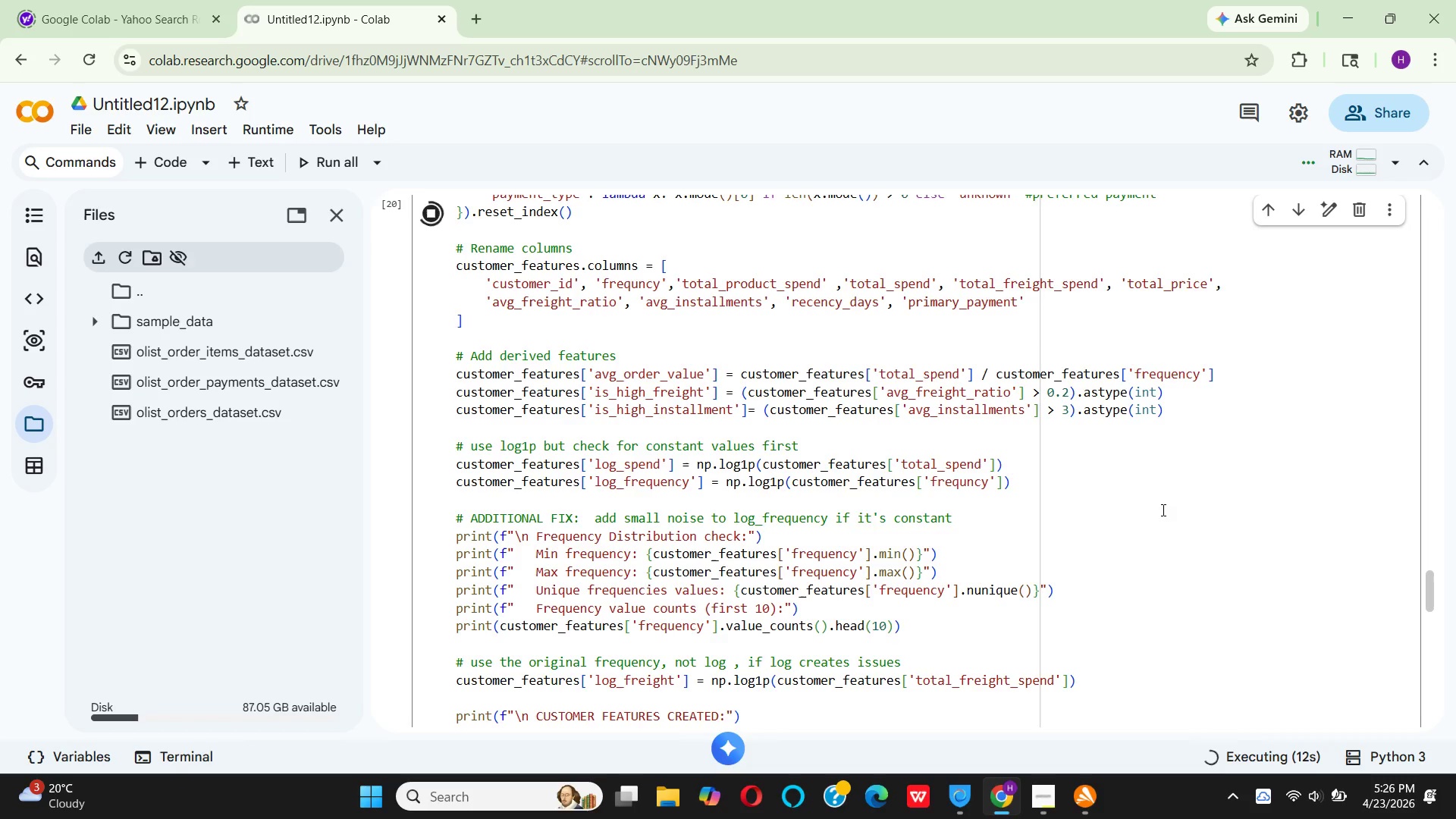 
scroll: coordinate [1072, 555], scroll_direction: down, amount: 2.0
 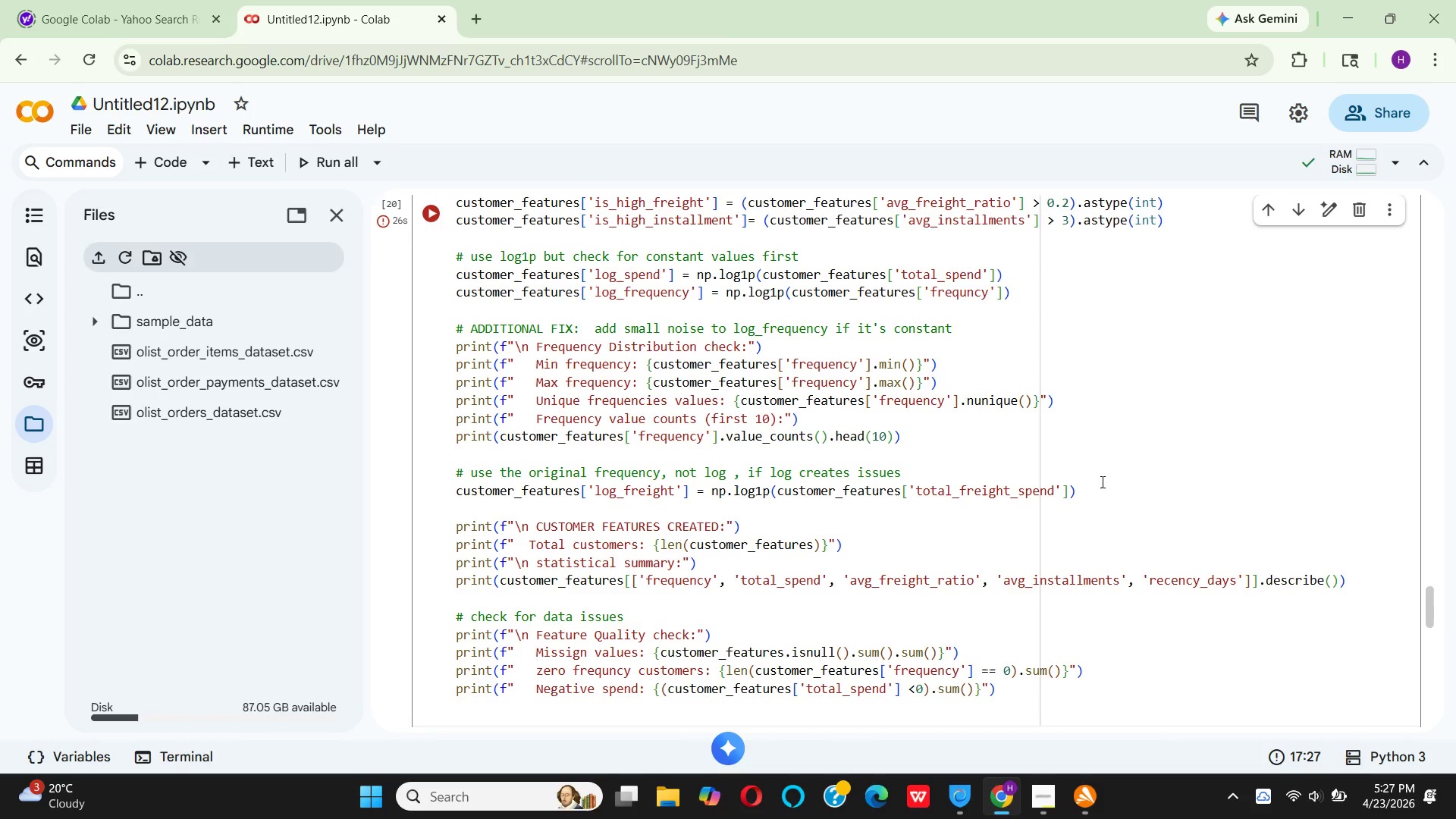 
wait(13.23)
 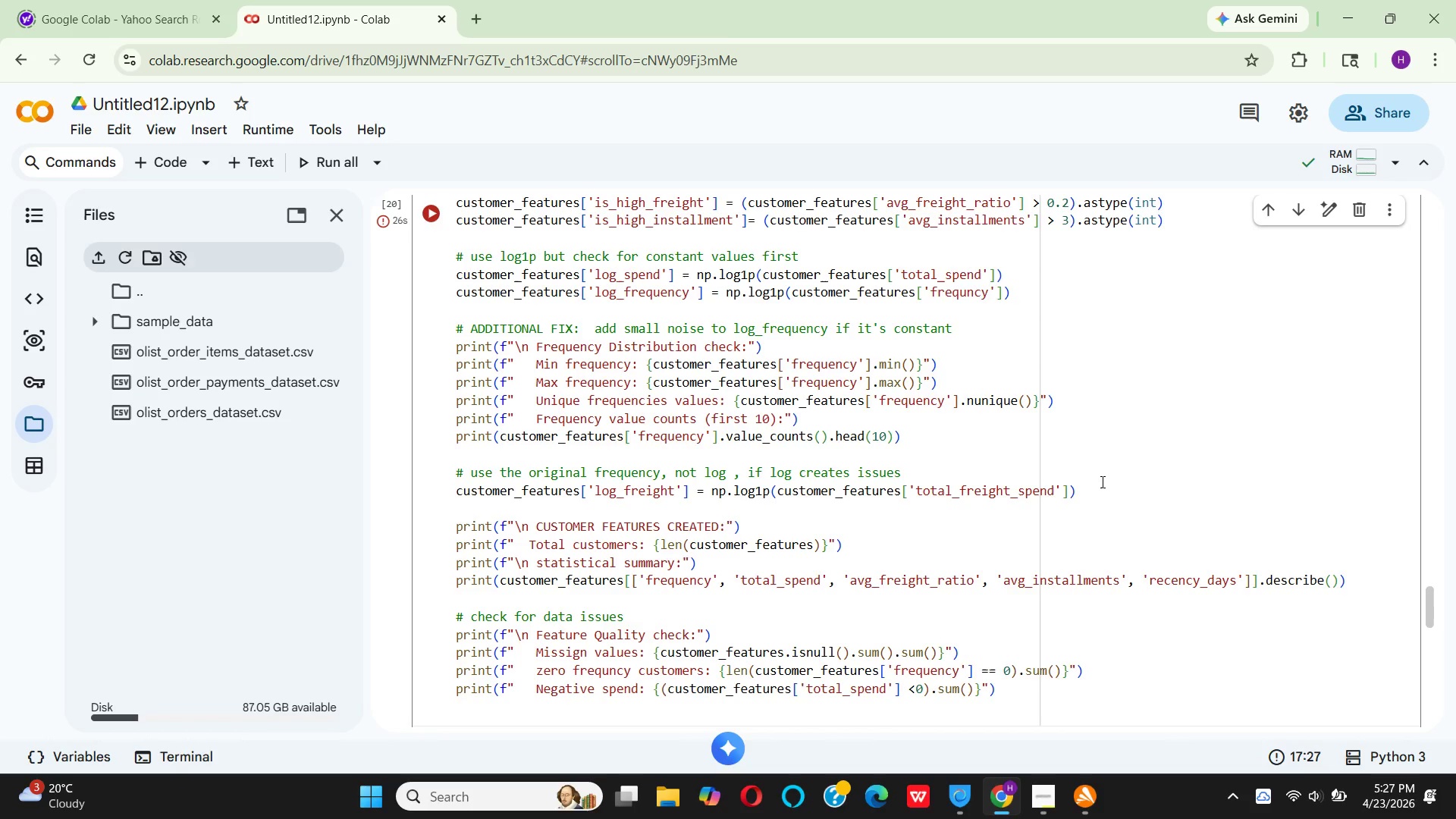 
scroll: coordinate [723, 444], scroll_direction: down, amount: 2.0
 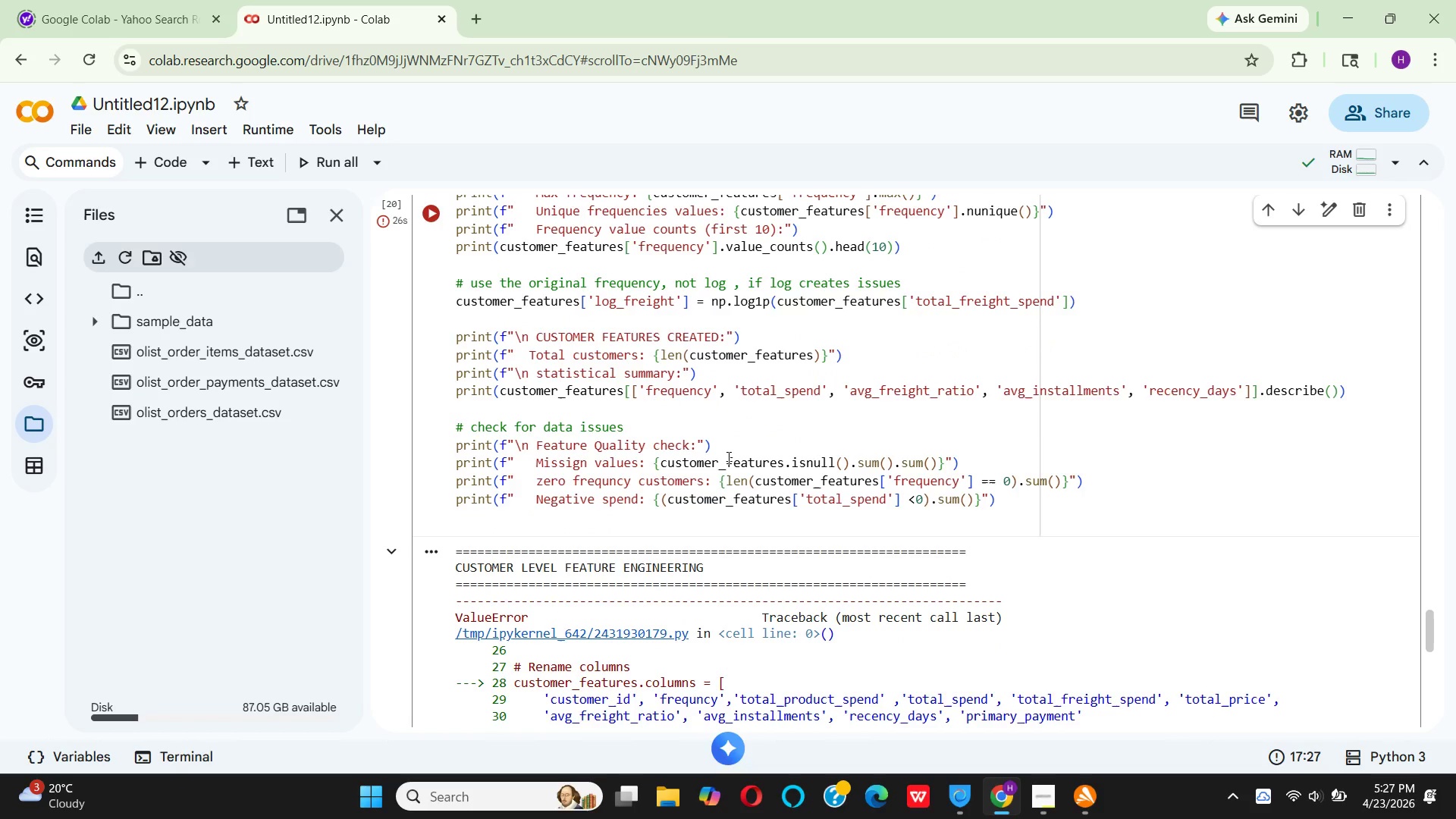 
scroll: coordinate [727, 457], scroll_direction: up, amount: 4.0
 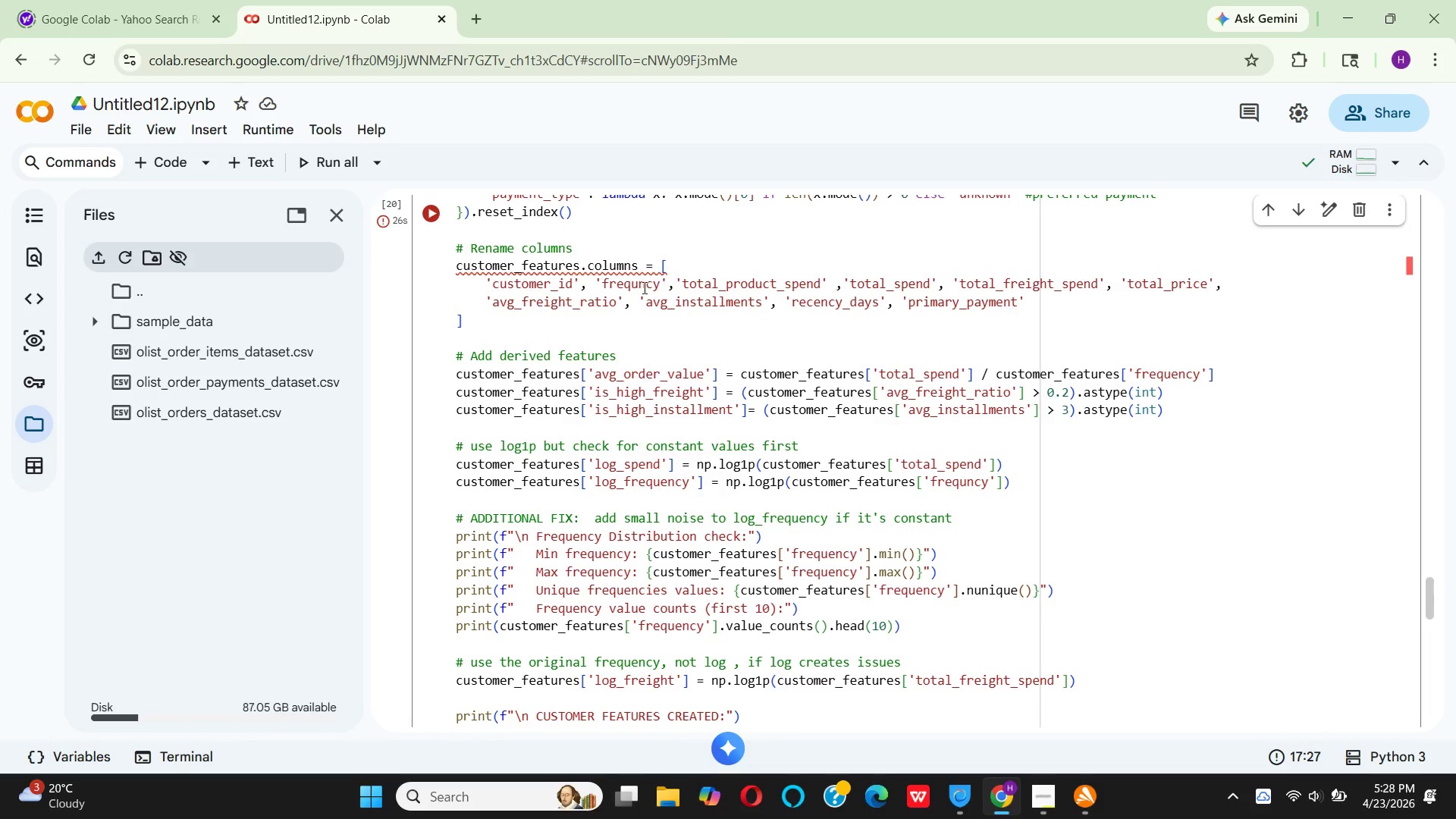 
wait(61.16)
 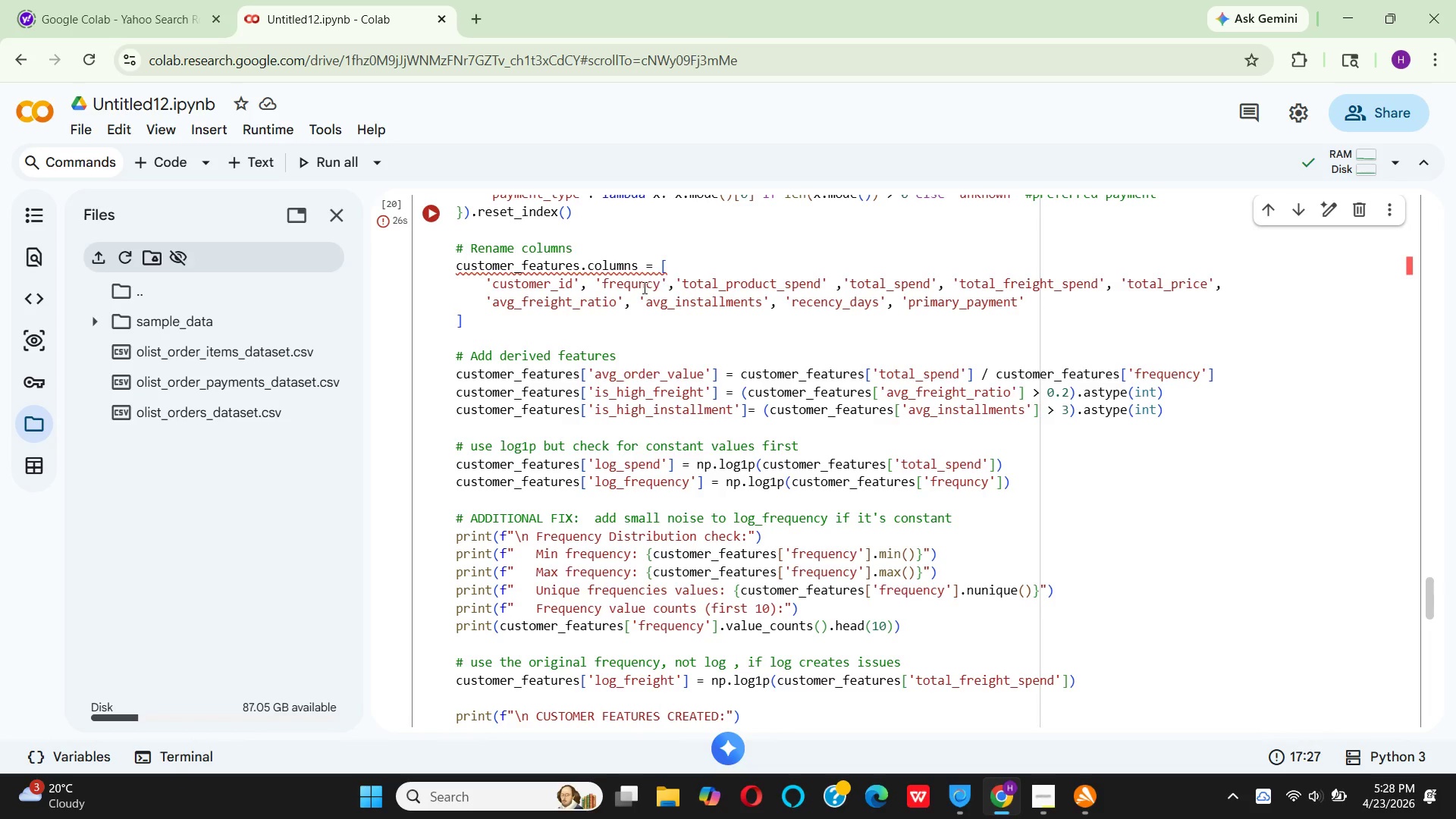 
left_click([659, 268])
 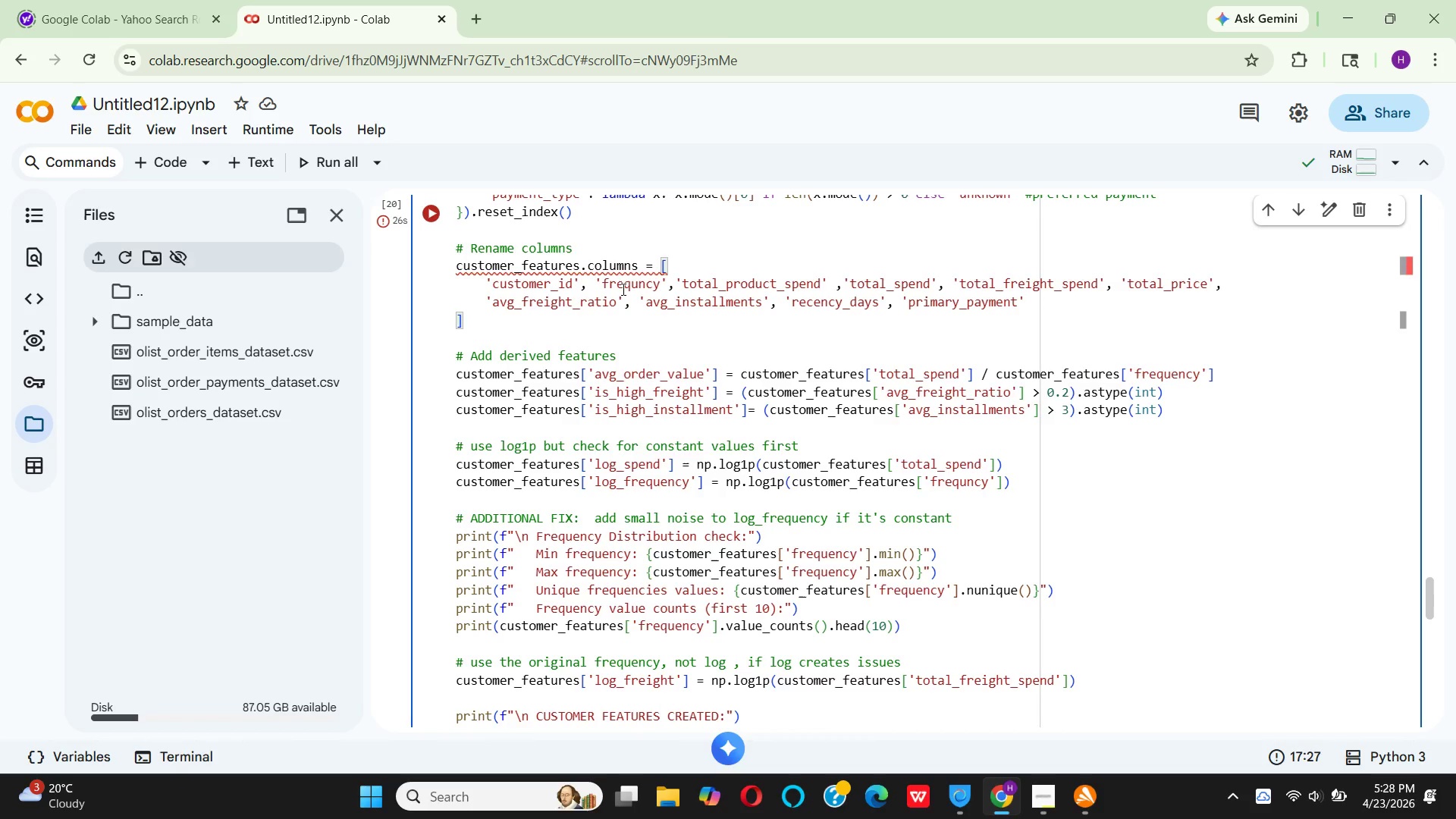 
wait(27.86)
 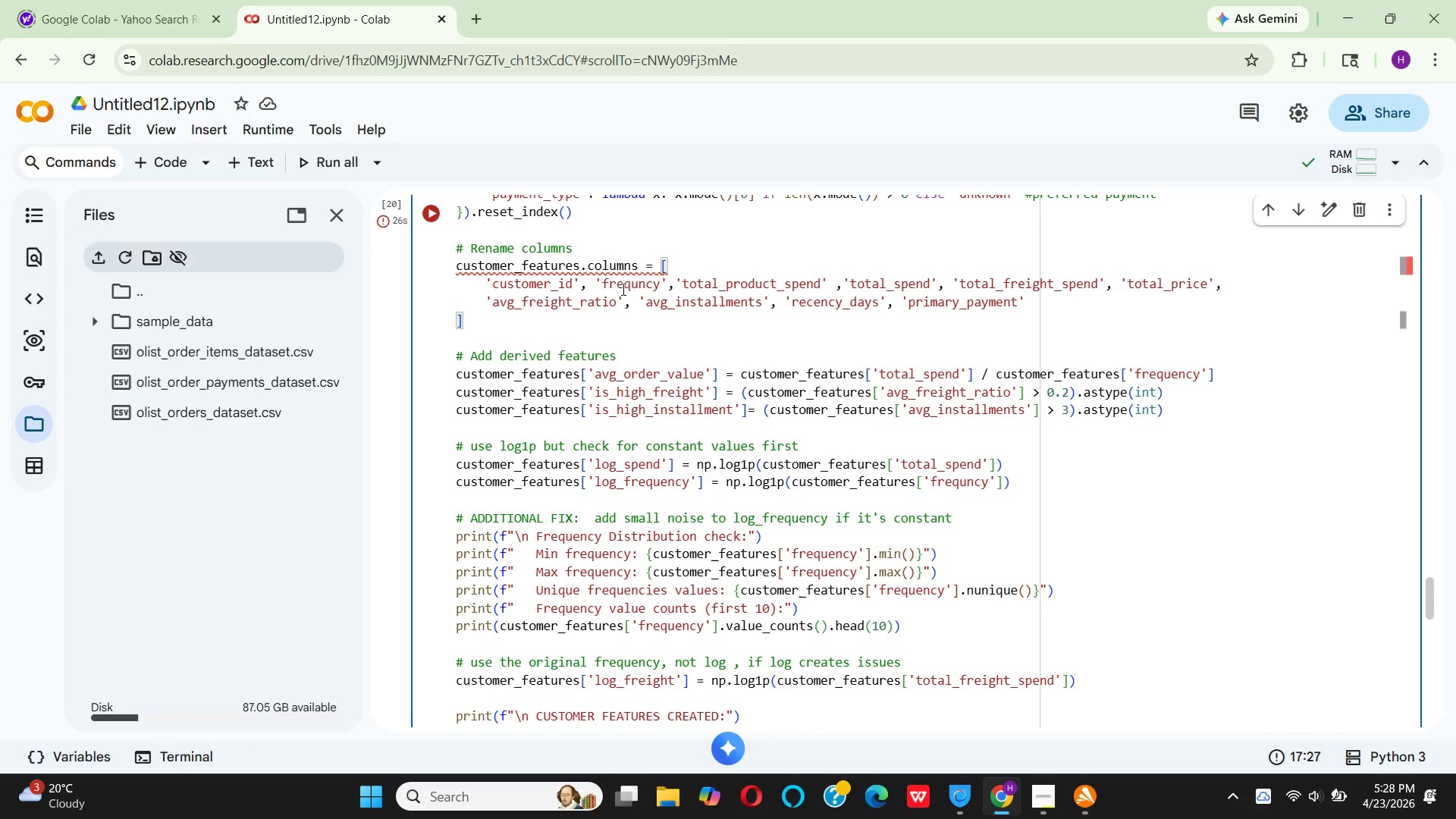 
left_click([675, 284])
 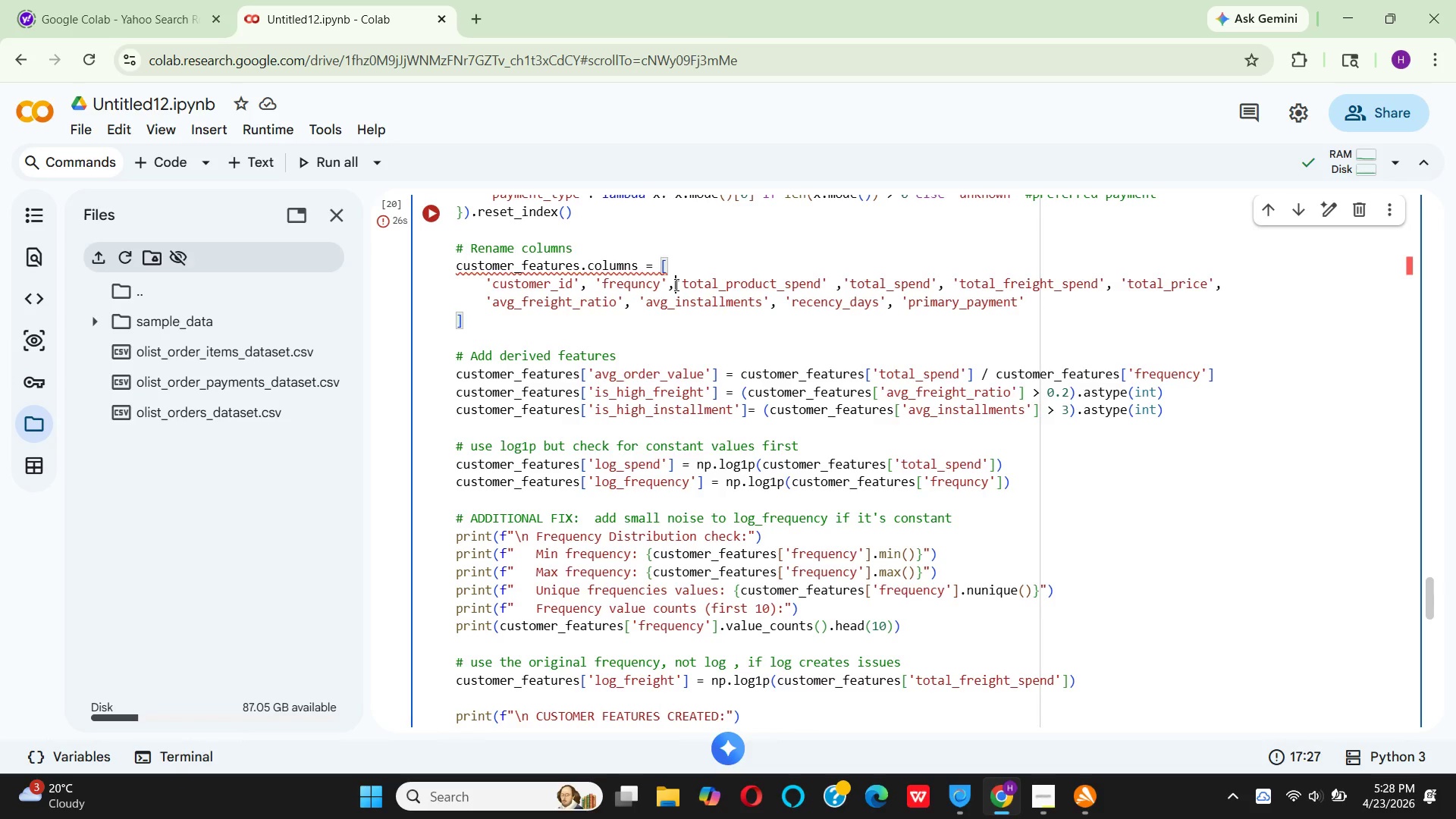 
key(Space)
 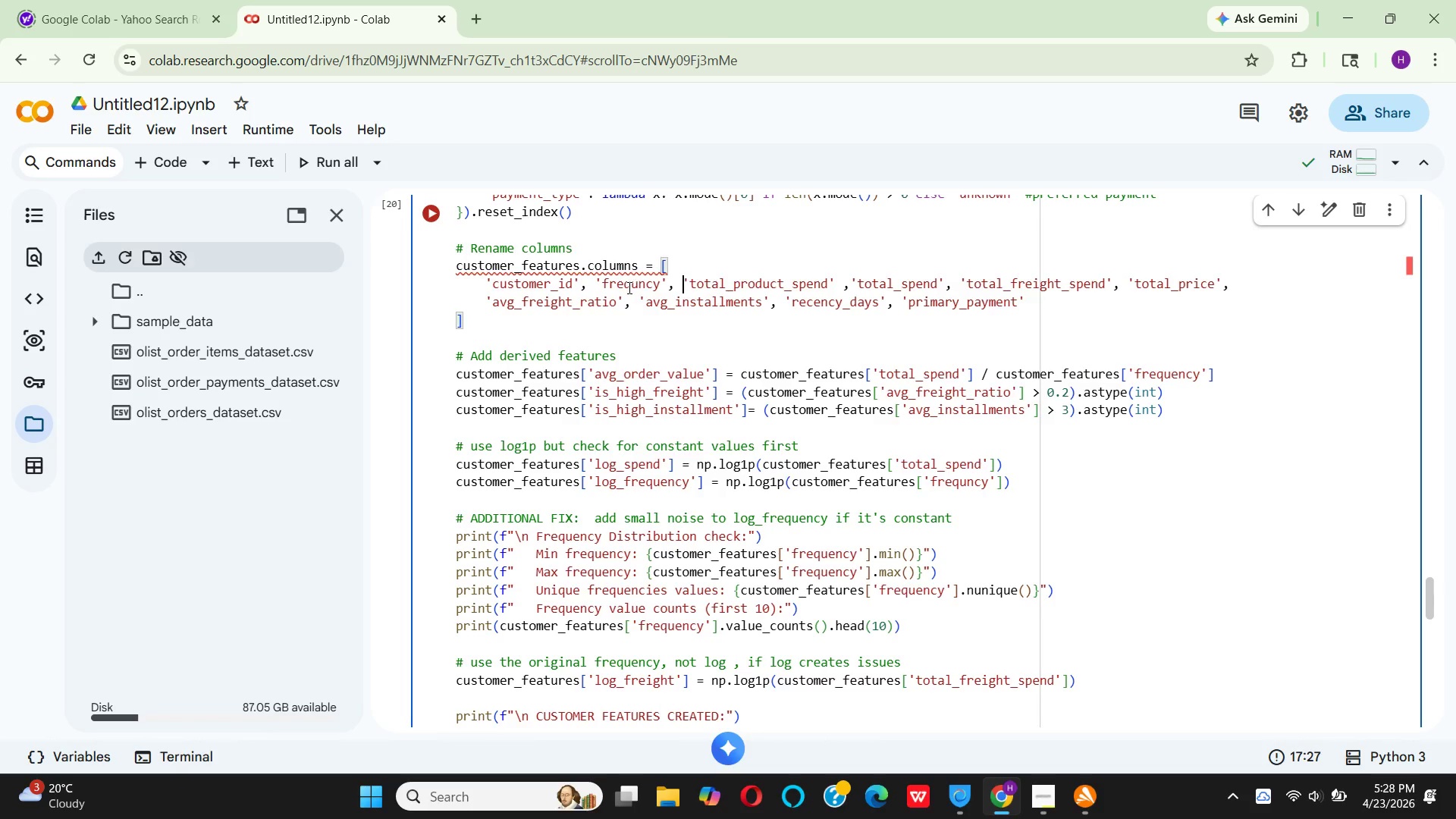 
wait(8.33)
 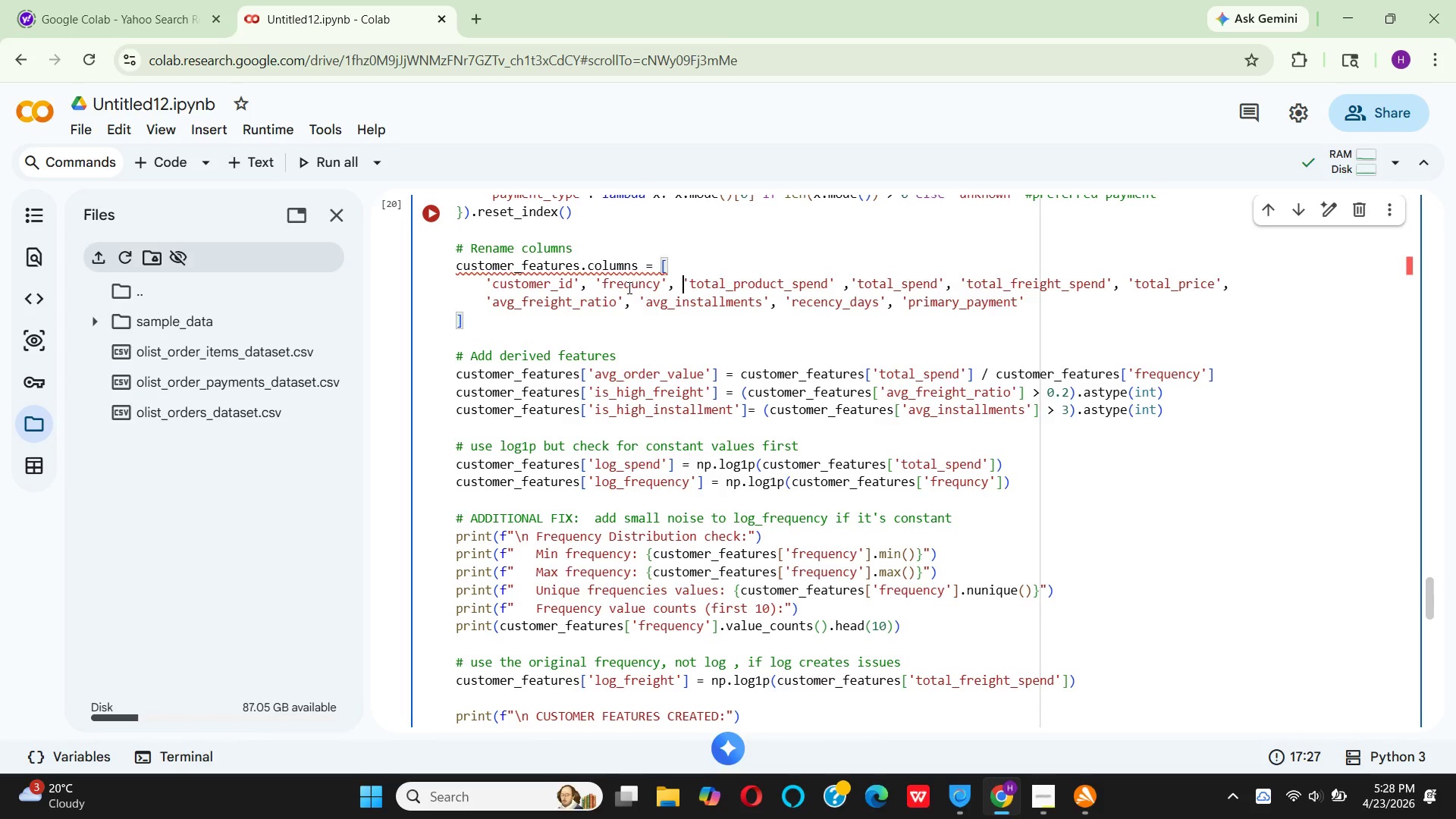 
left_click([637, 283])
 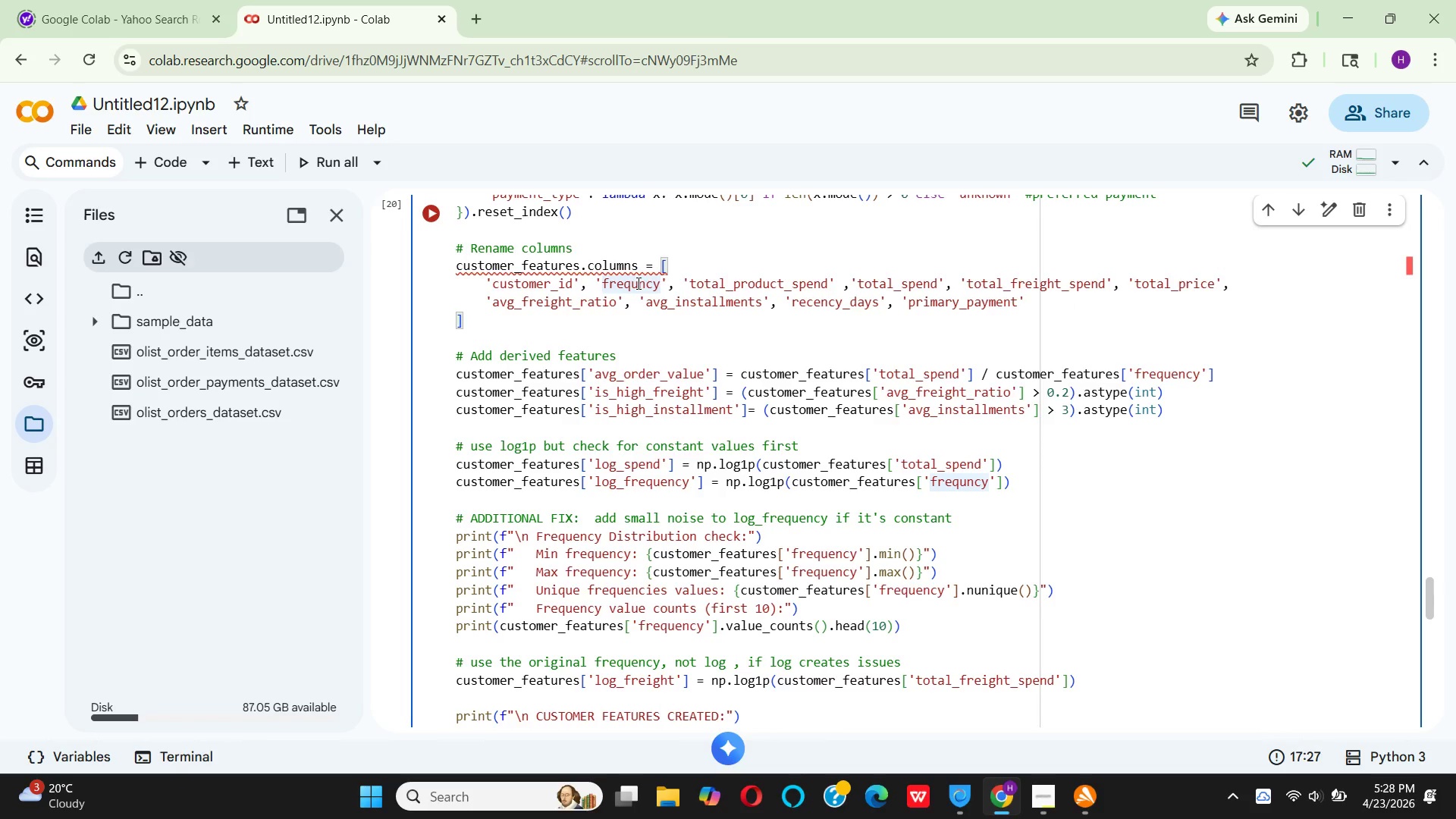 
key(E)
 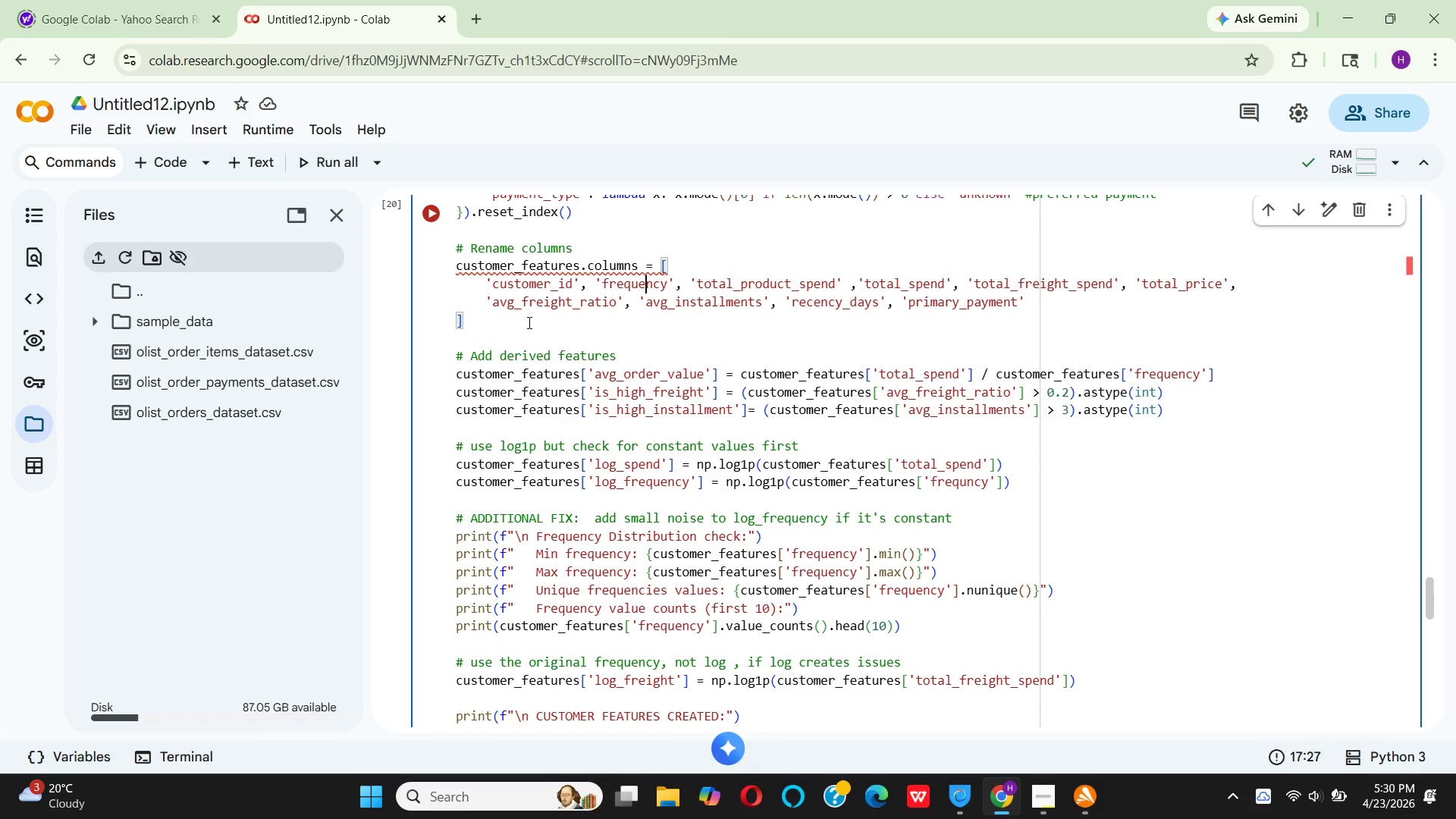 
wait(96.92)
 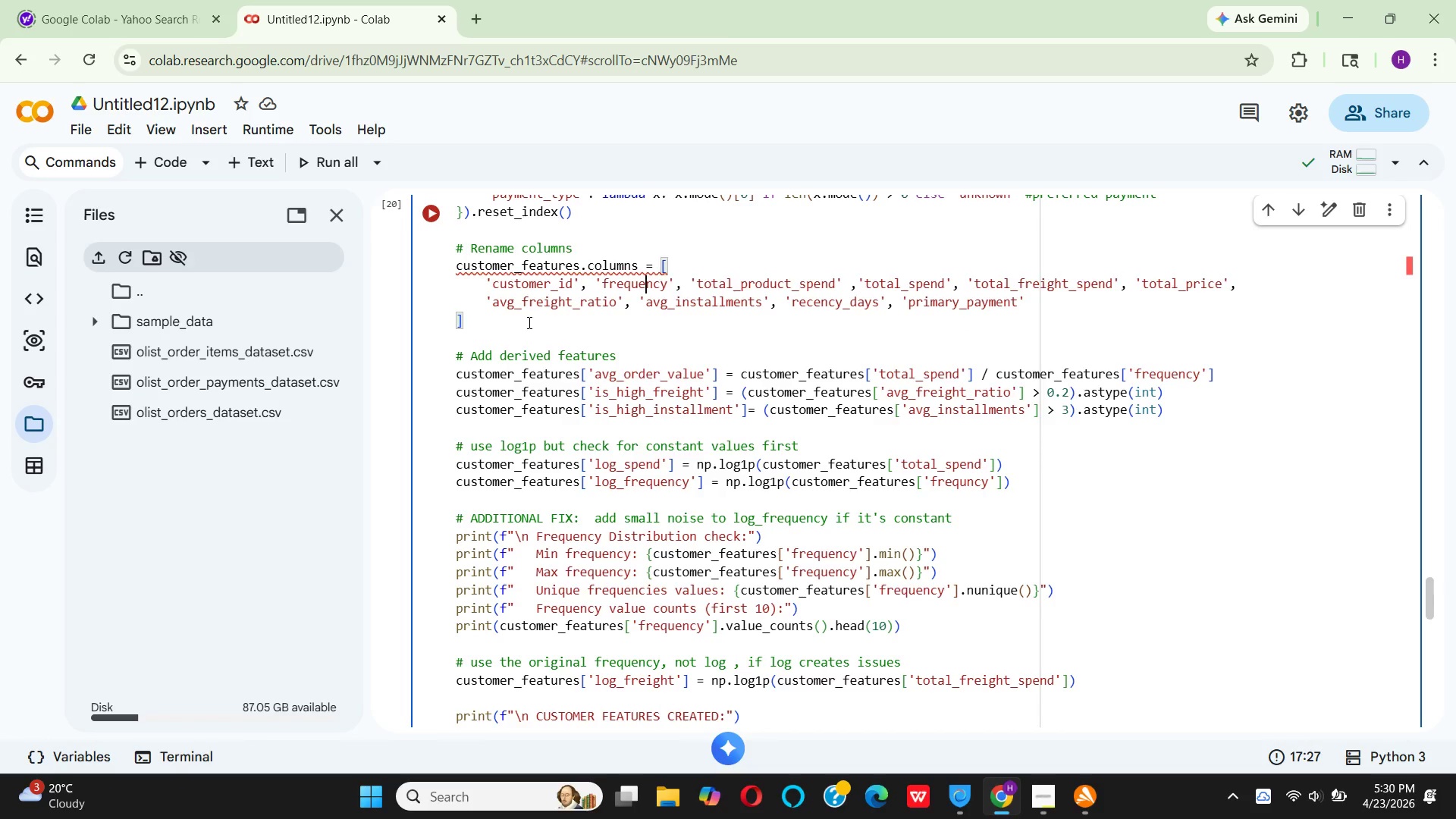 
left_click([432, 212])
 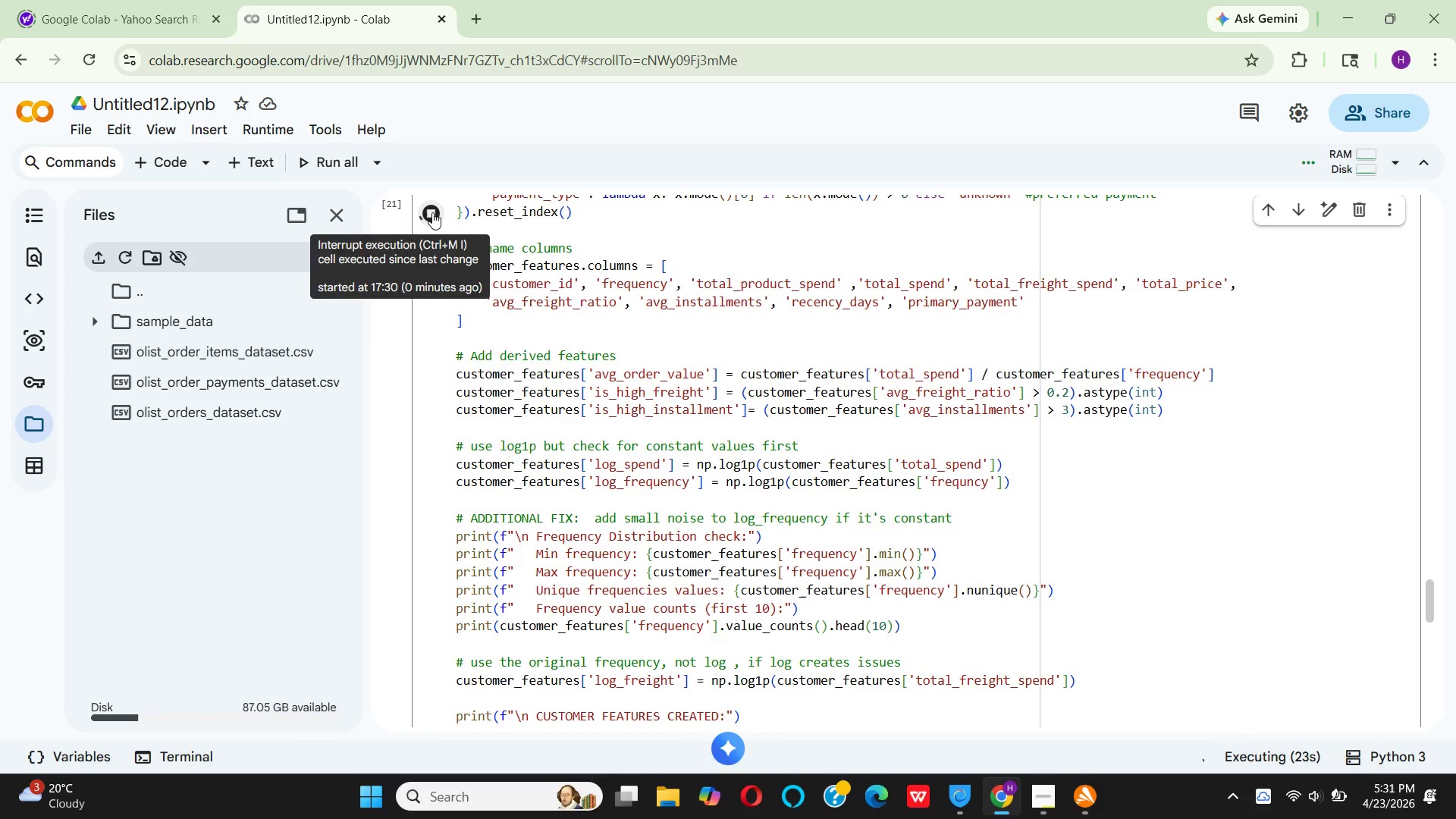 
wait(29.33)
 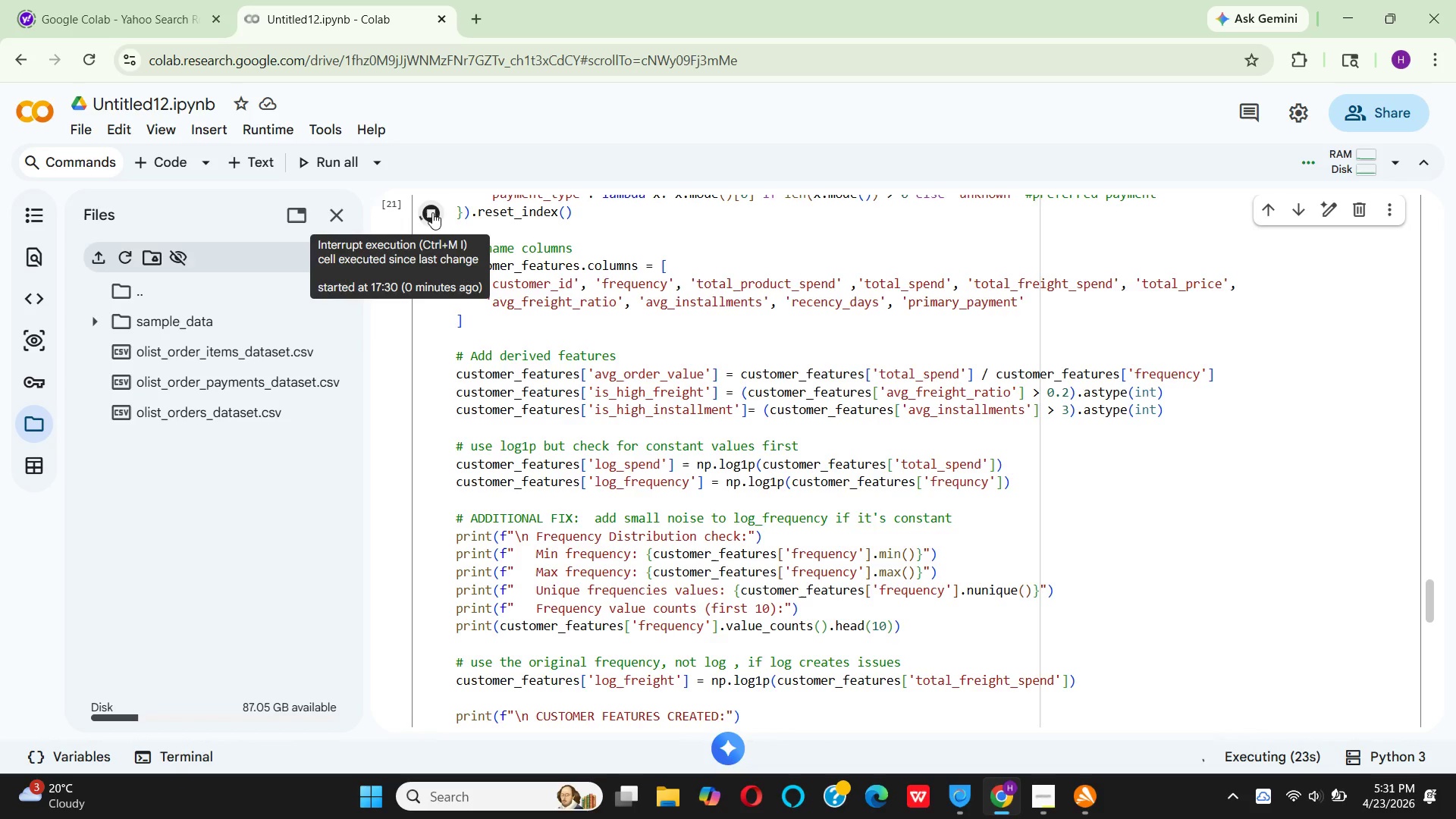 
left_click([628, 328])
 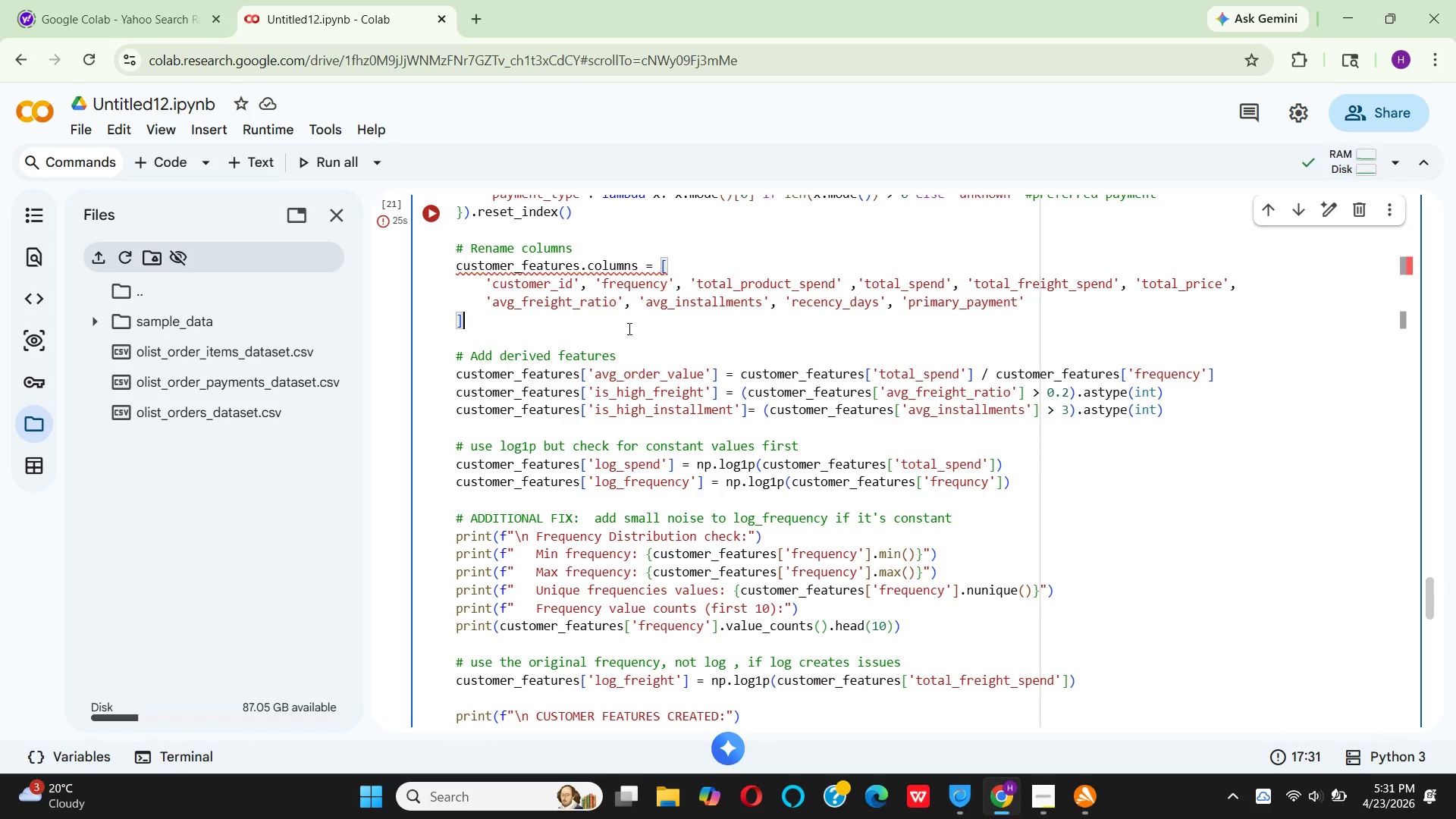 
wait(34.03)
 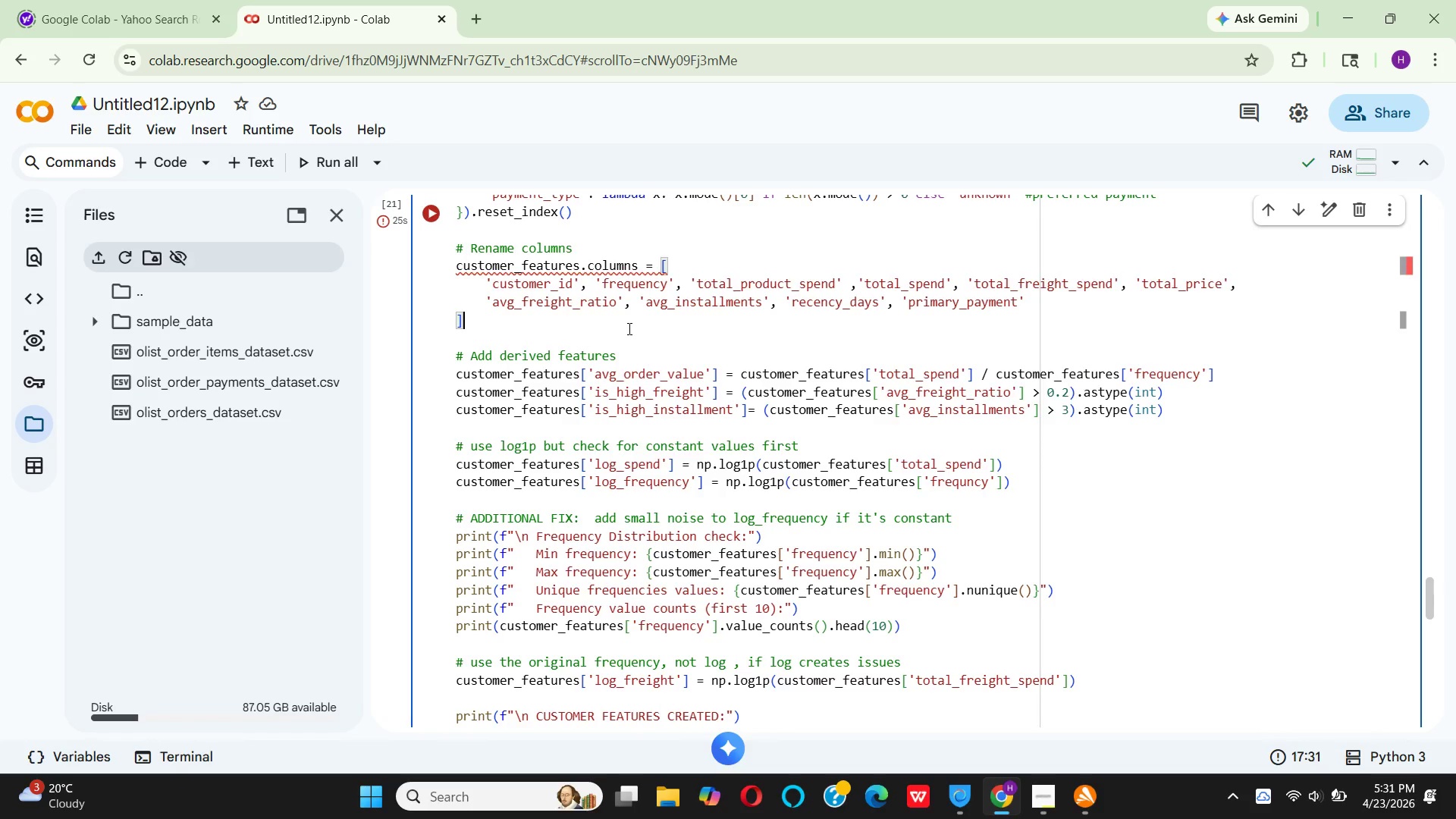 
left_click([1129, 281])
 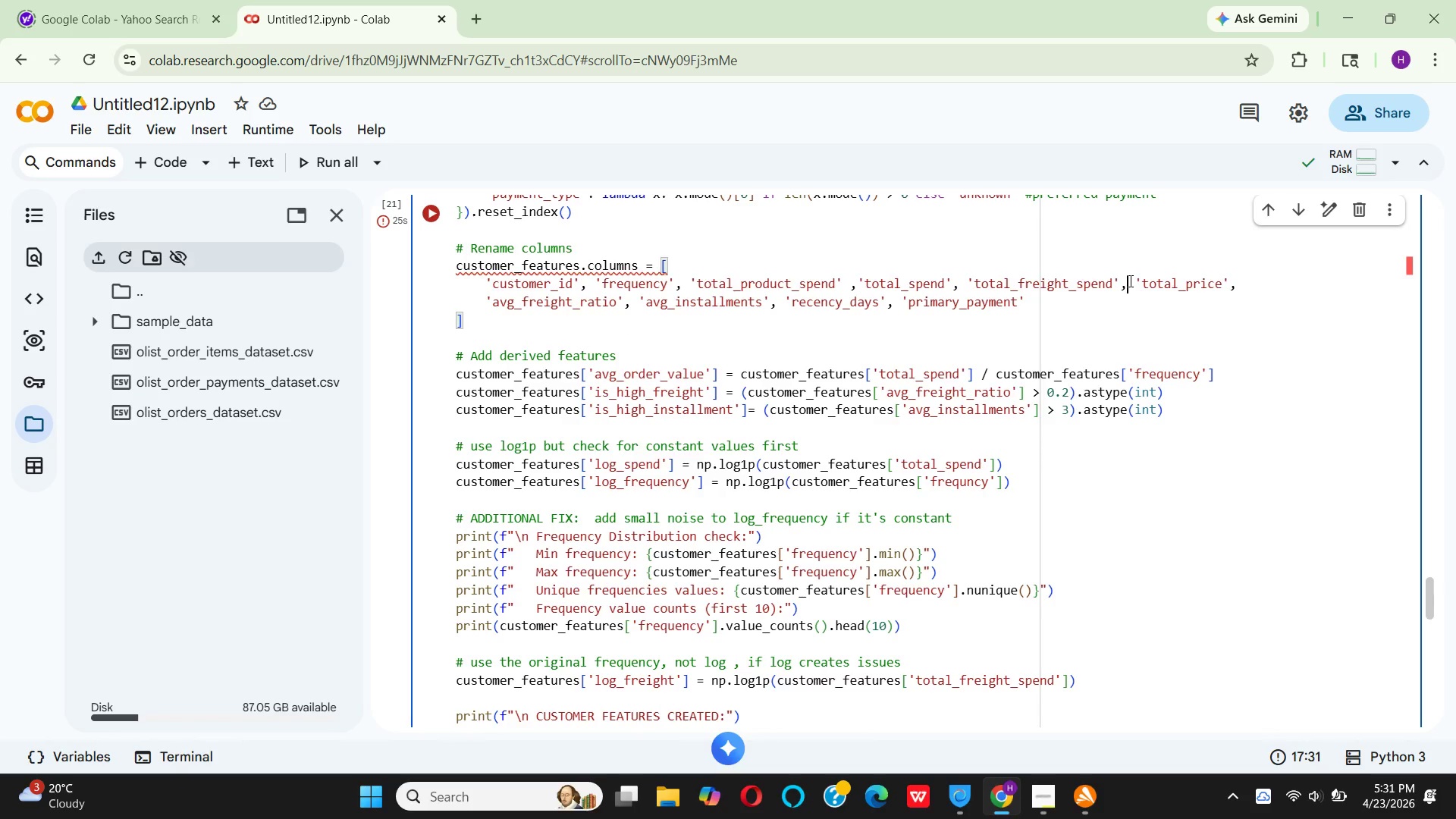 
key(Enter)
 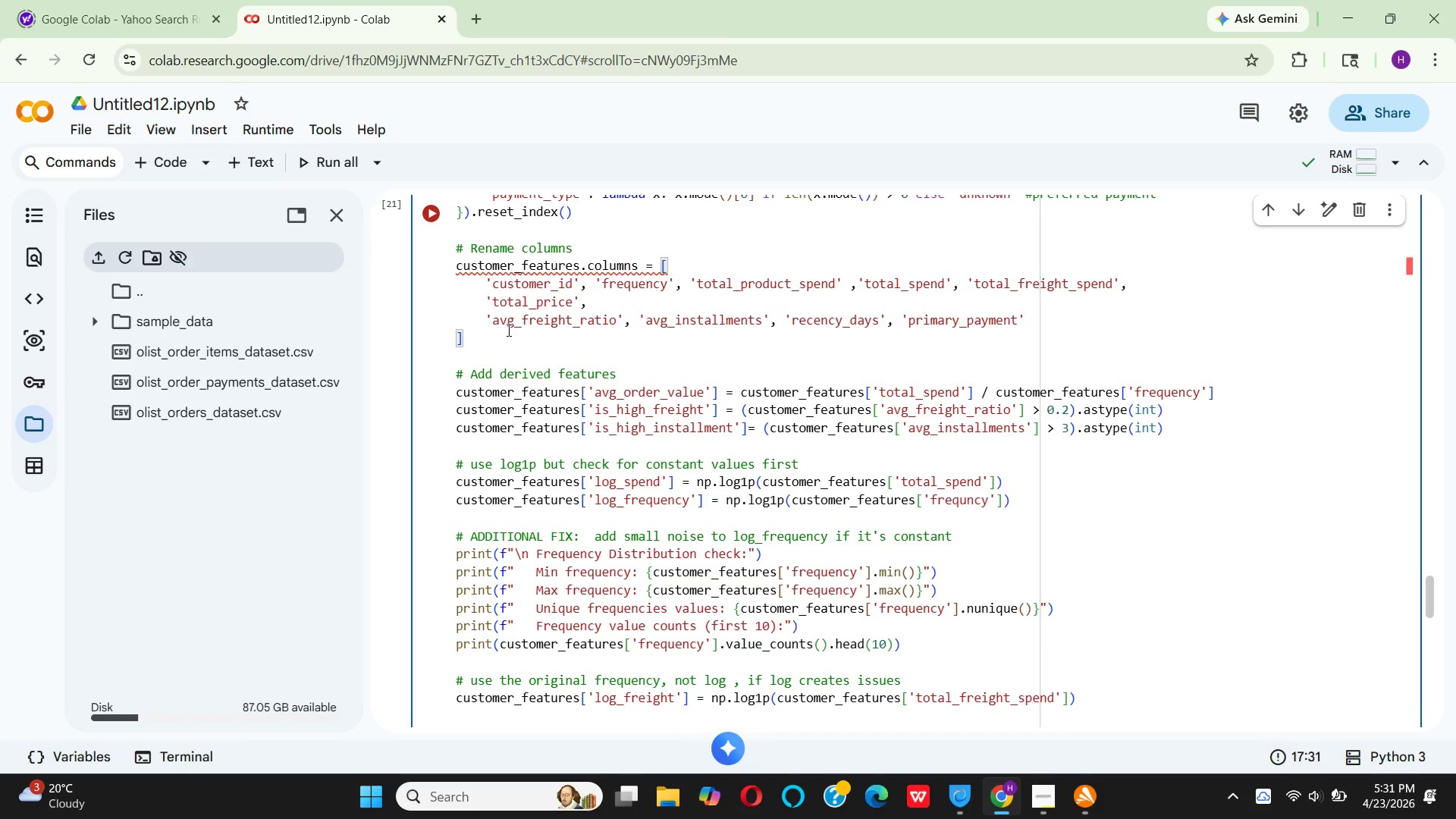 
left_click([485, 318])
 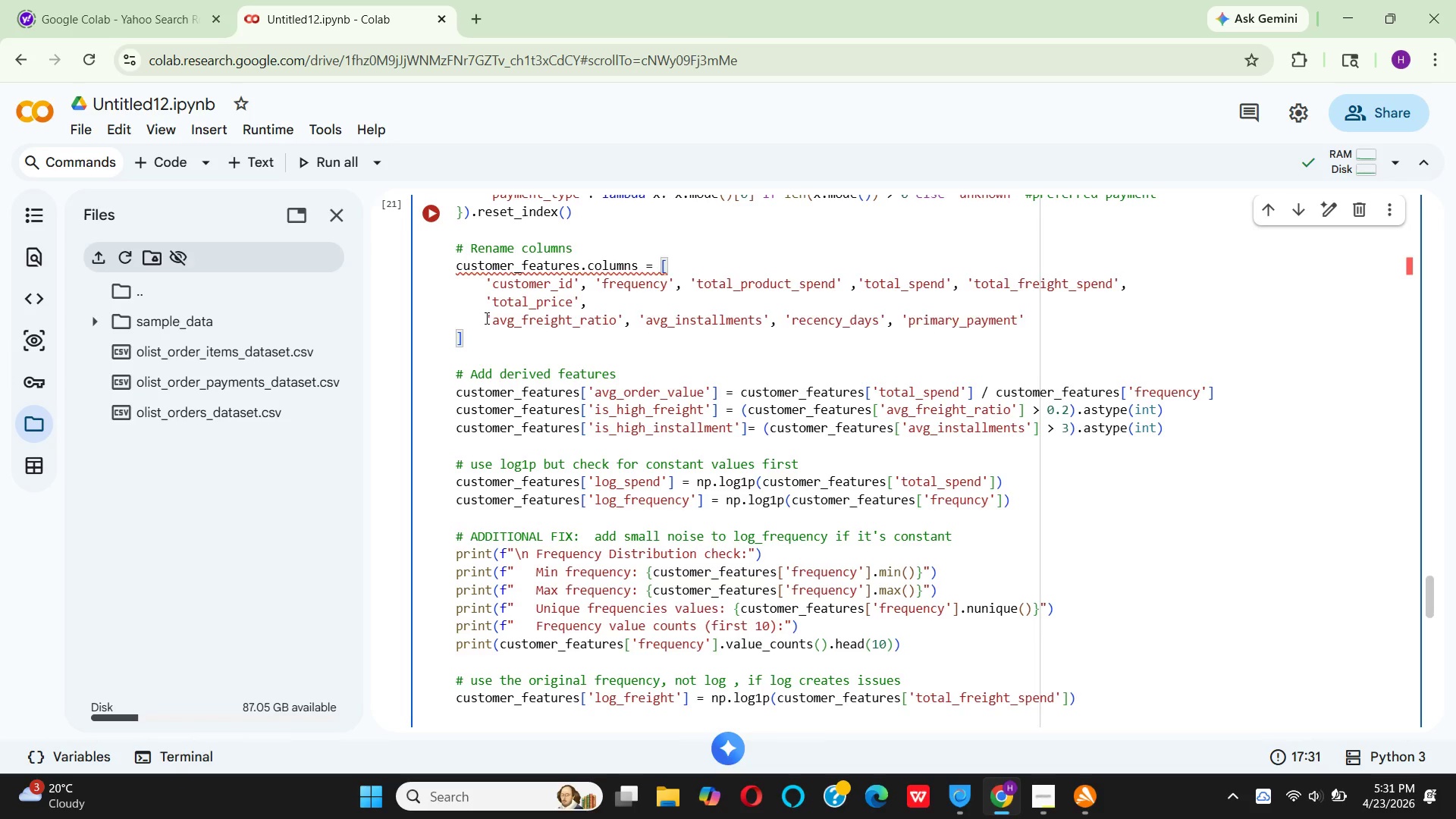 
key(Backspace)
 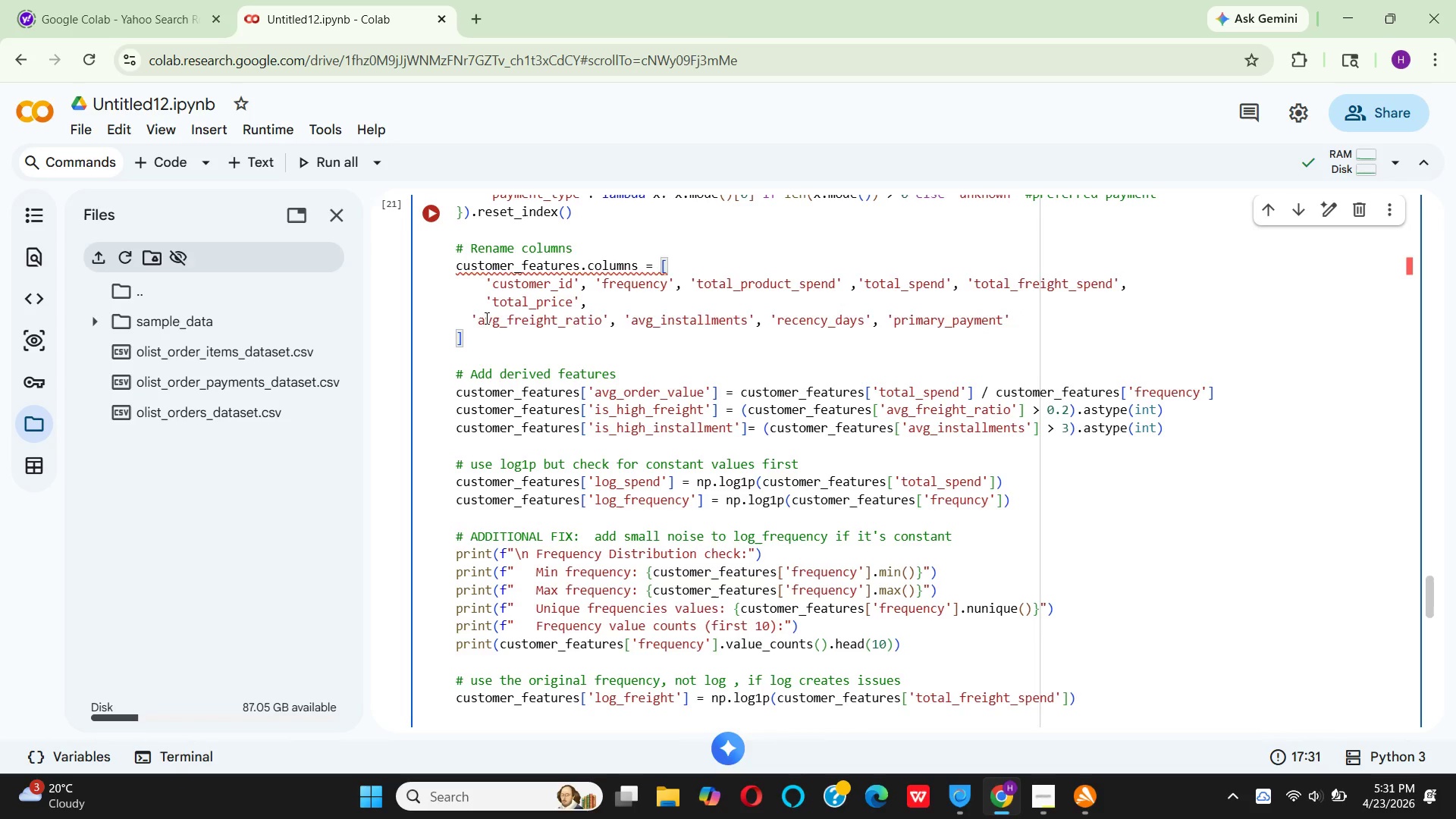 
key(Backspace)
 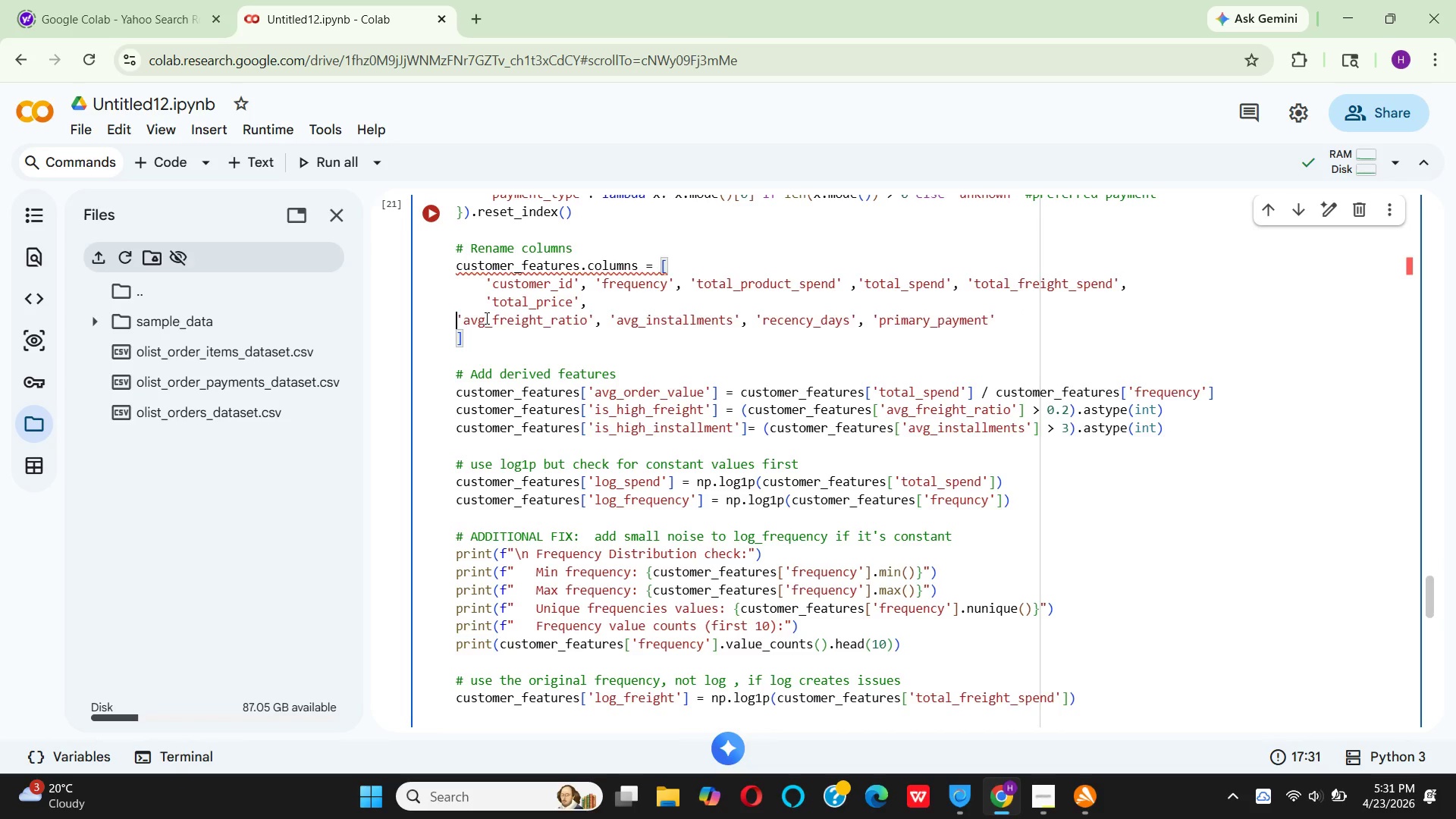 
key(Backspace)
 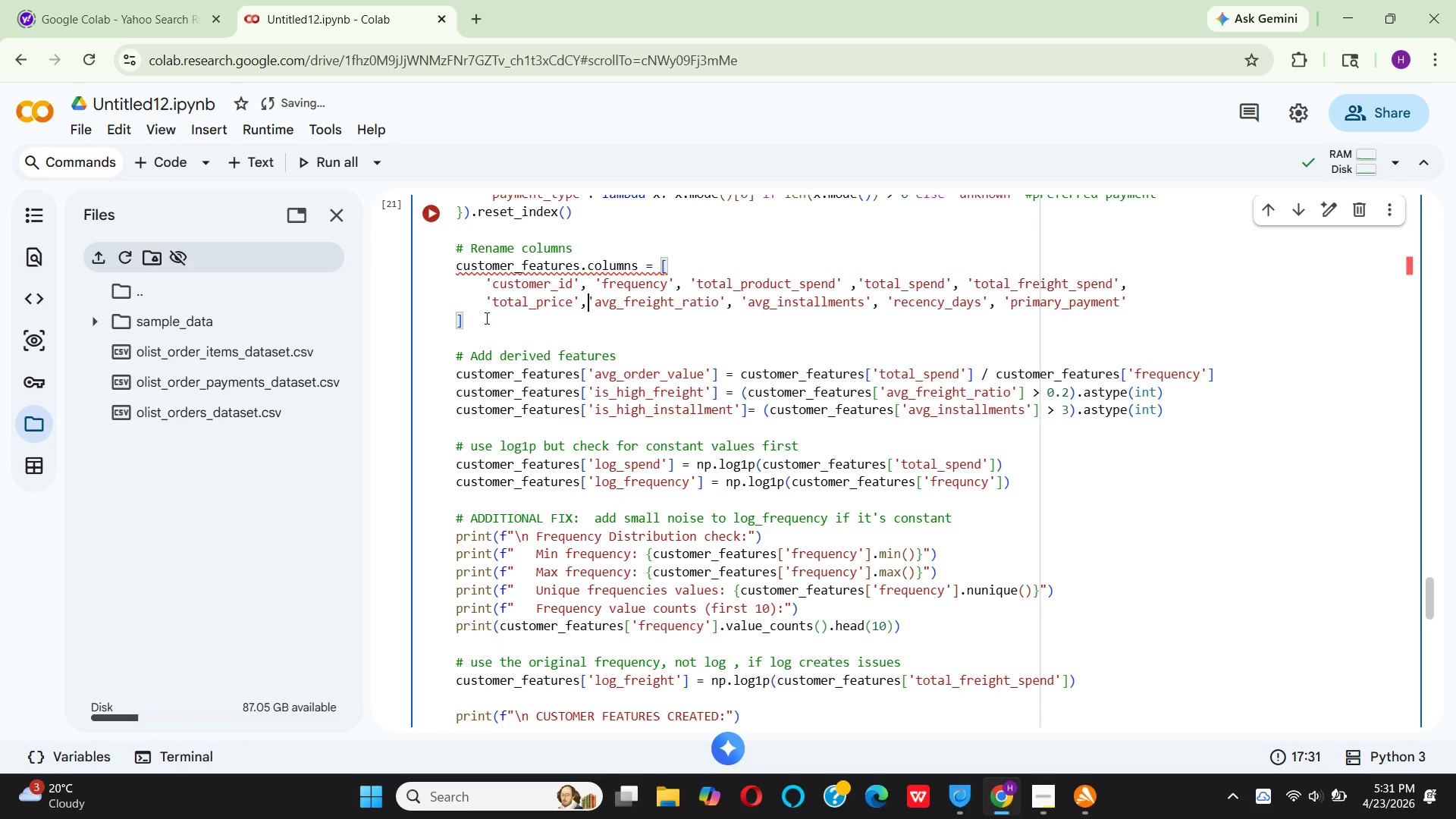 
left_click([485, 318])
 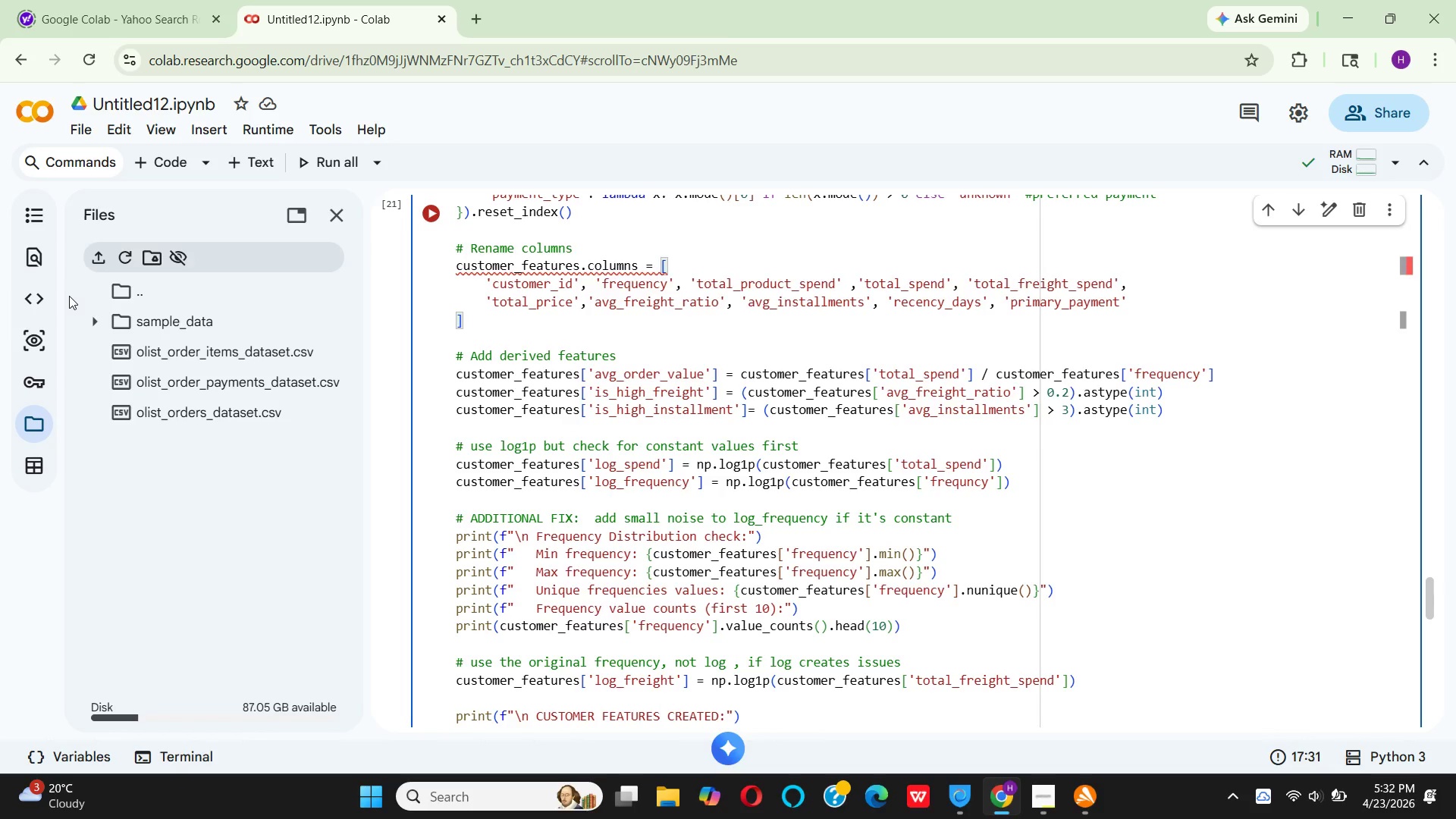 
wait(16.72)
 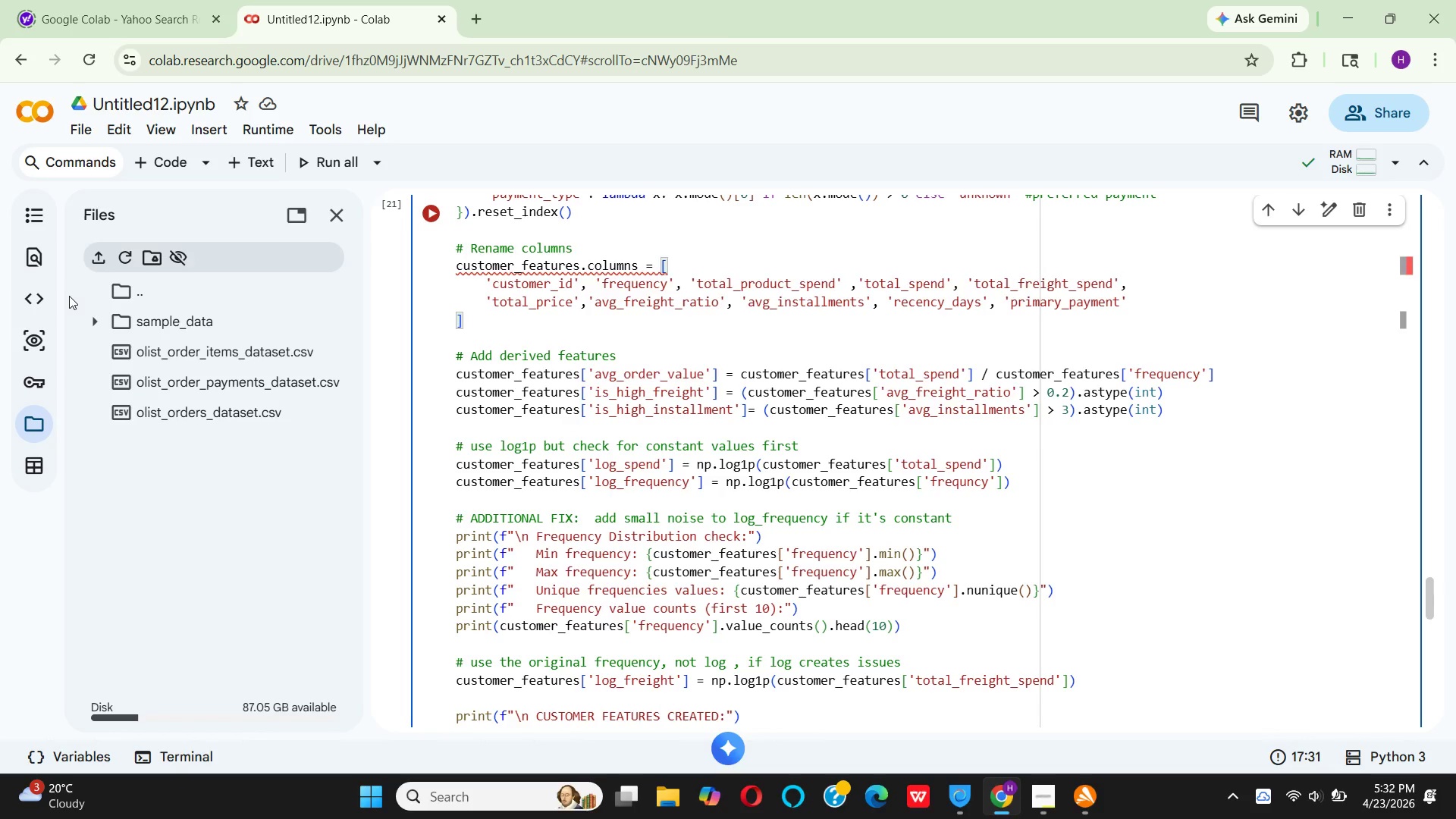 
mouse_move([552, 268])
 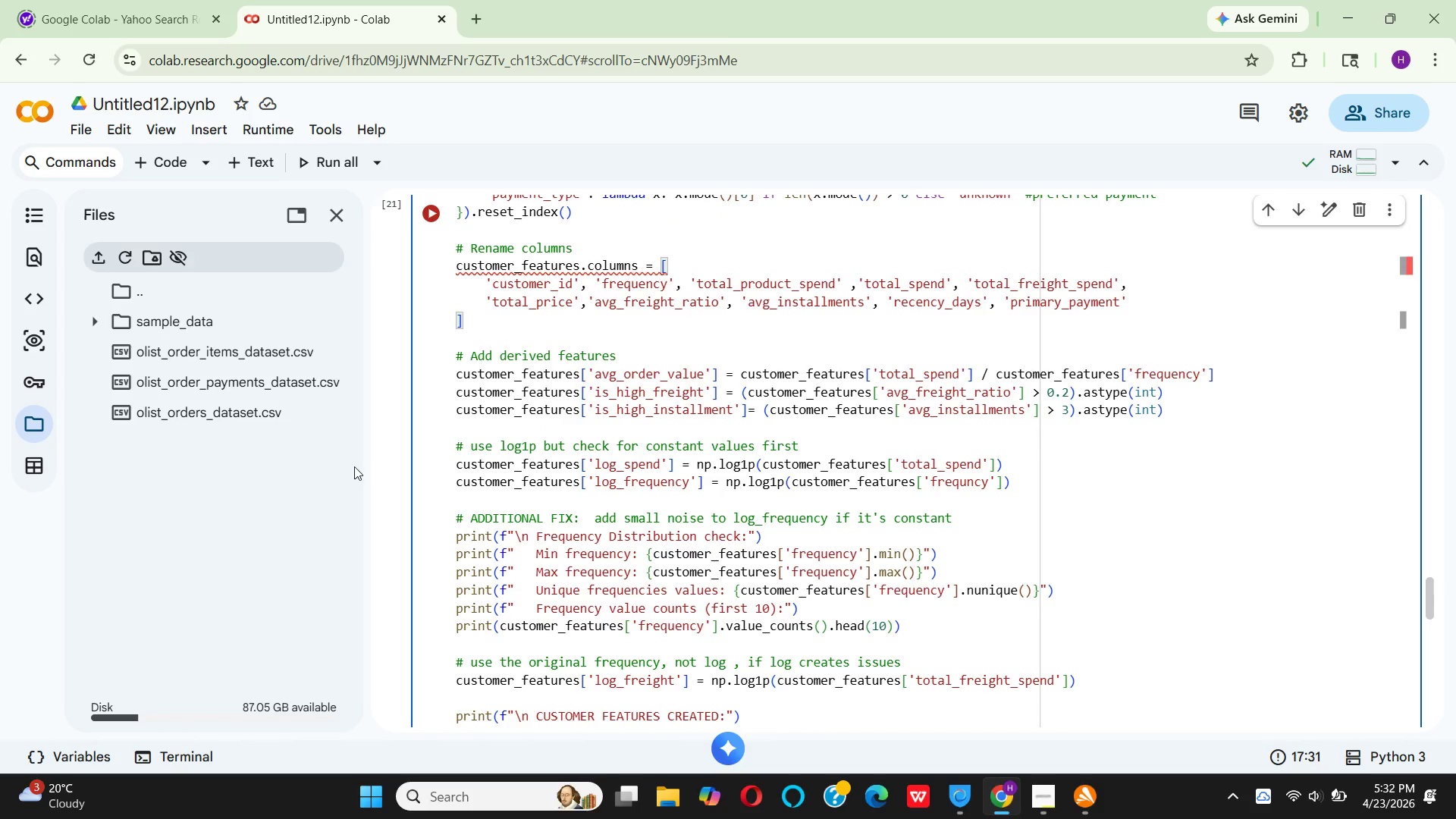 
wait(5.38)
 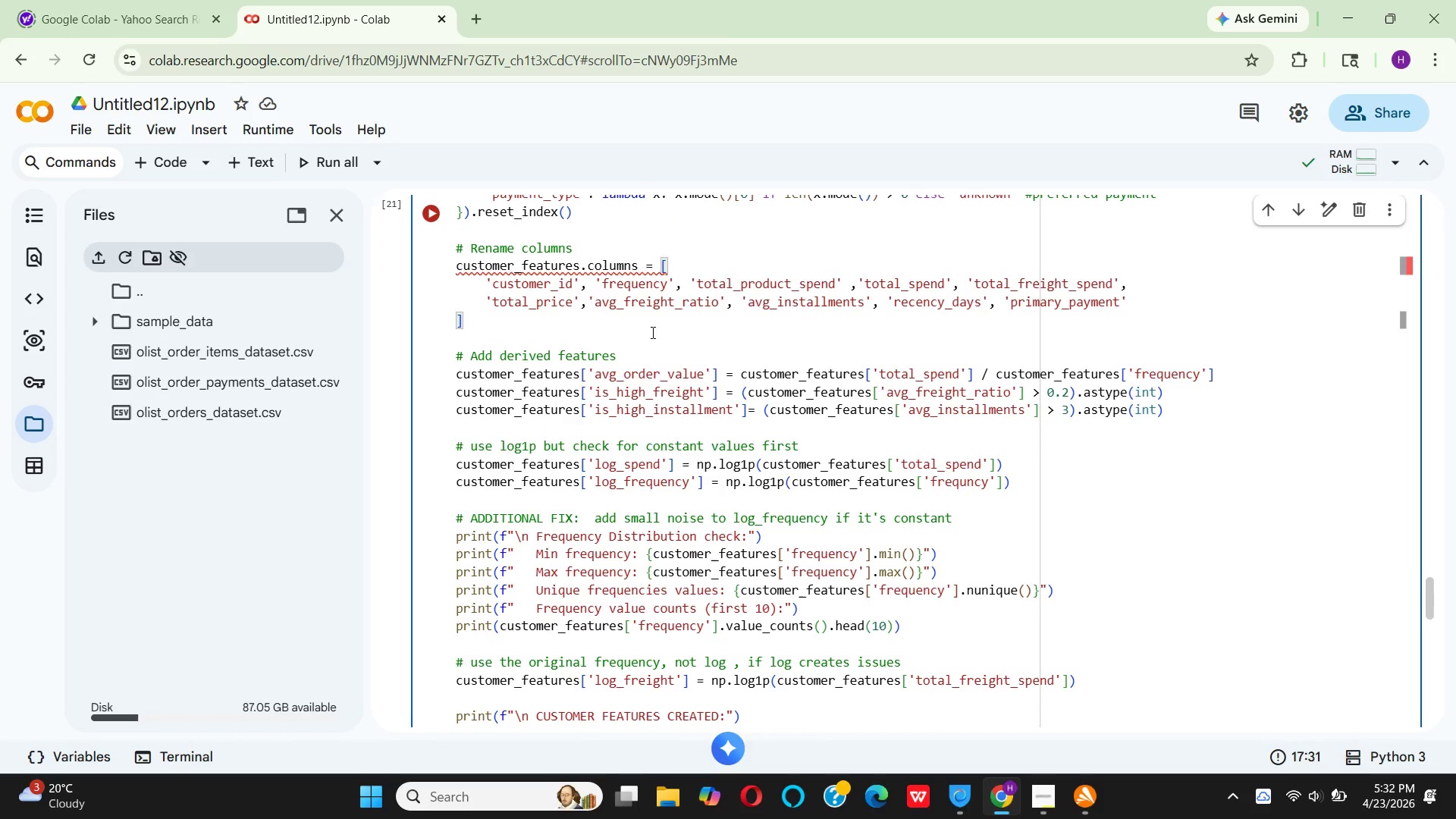 
mouse_move([525, 284])
 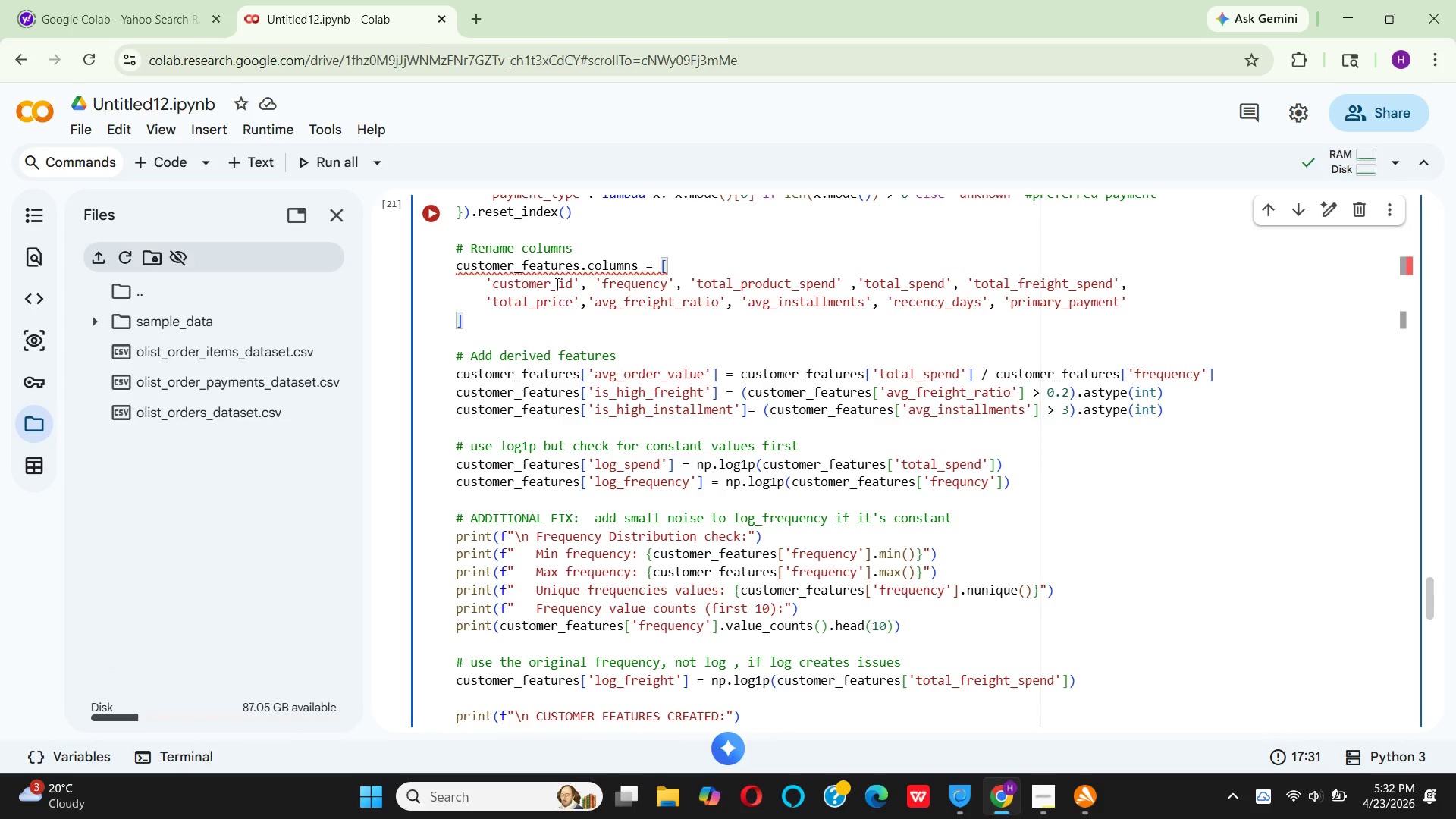 
wait(5.79)
 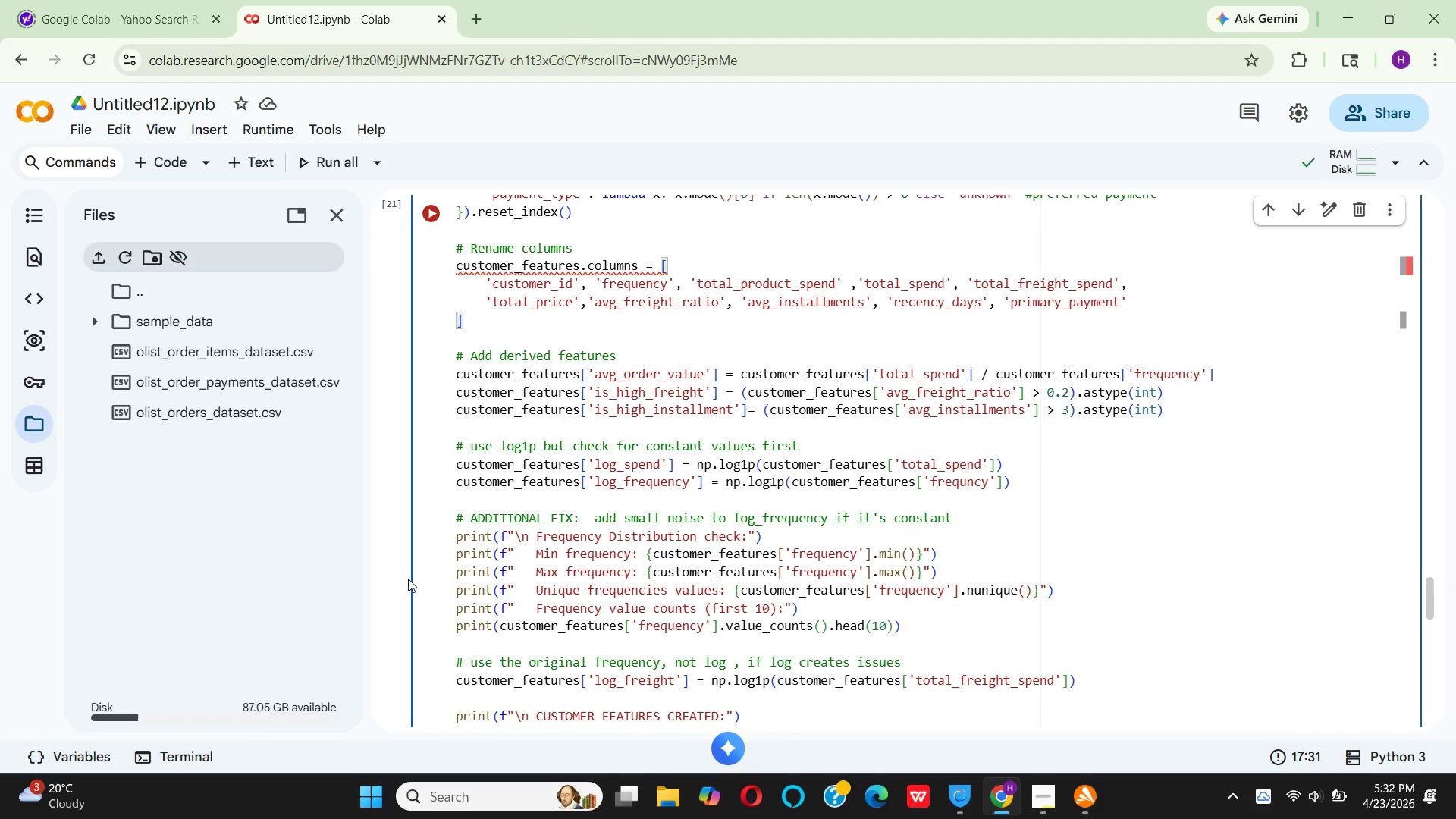 
mouse_move([570, 268])
 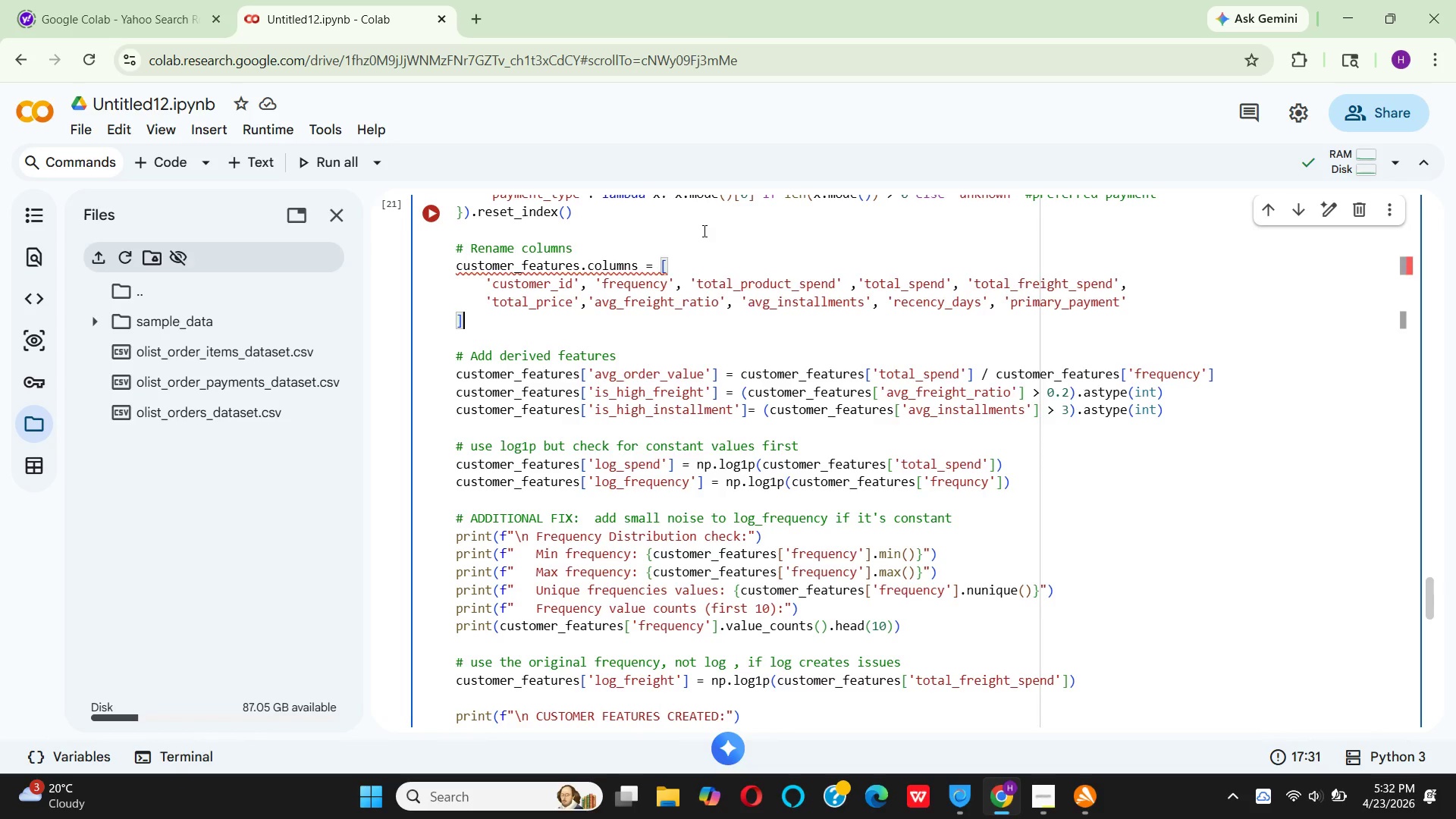 
wait(11.08)
 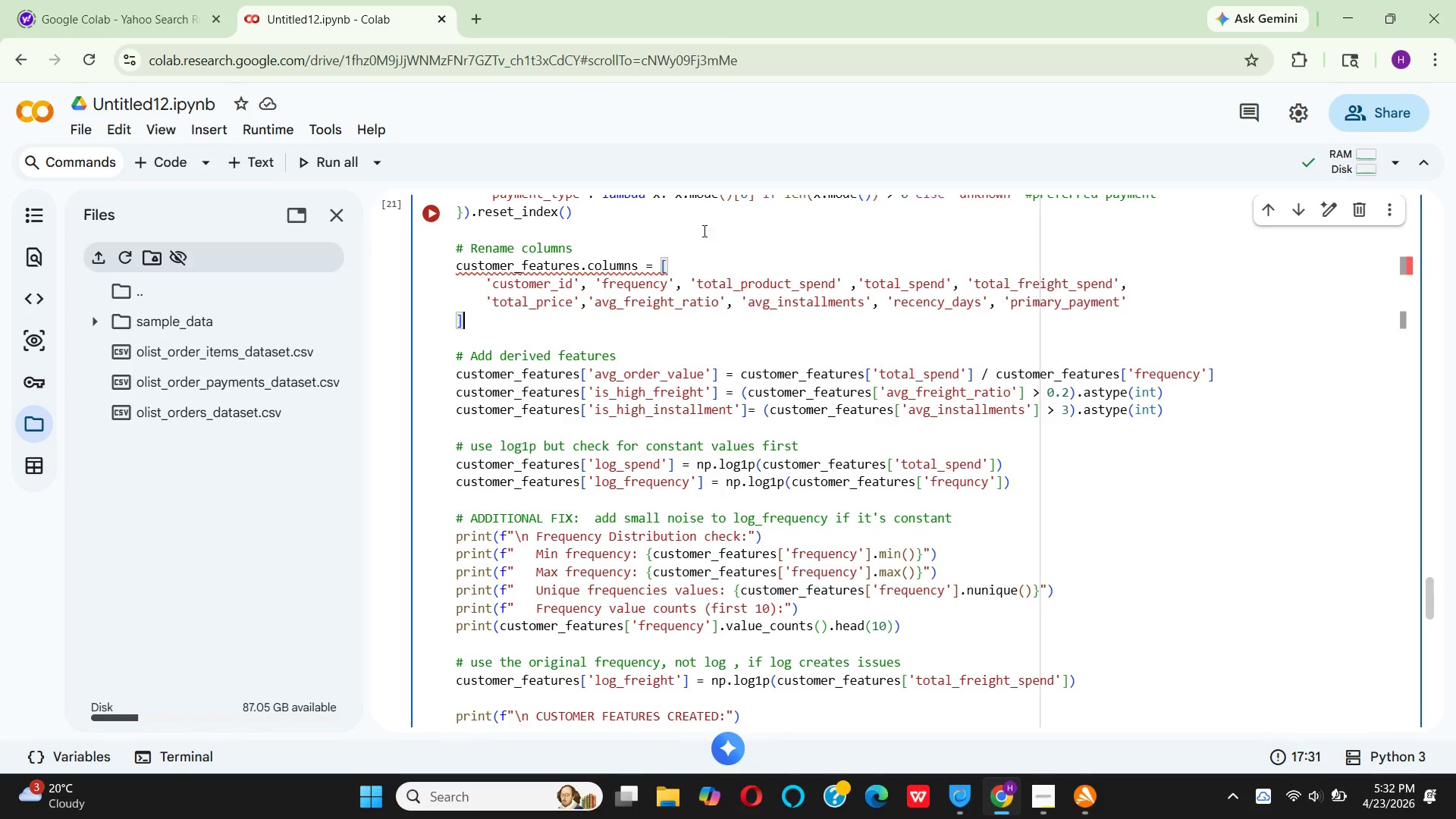 
scroll: coordinate [652, 466], scroll_direction: down, amount: 7.0
 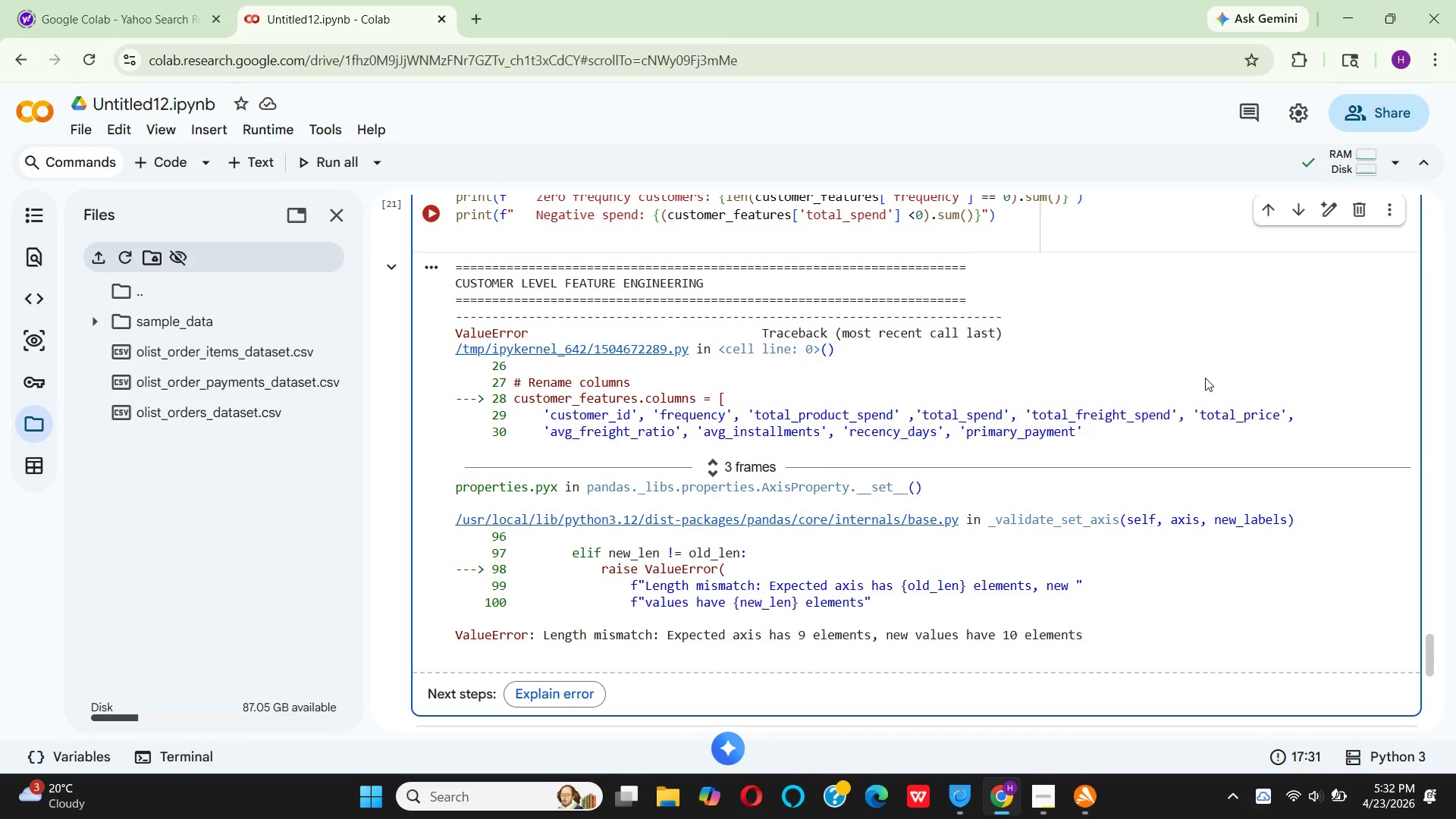 
wait(11.55)
 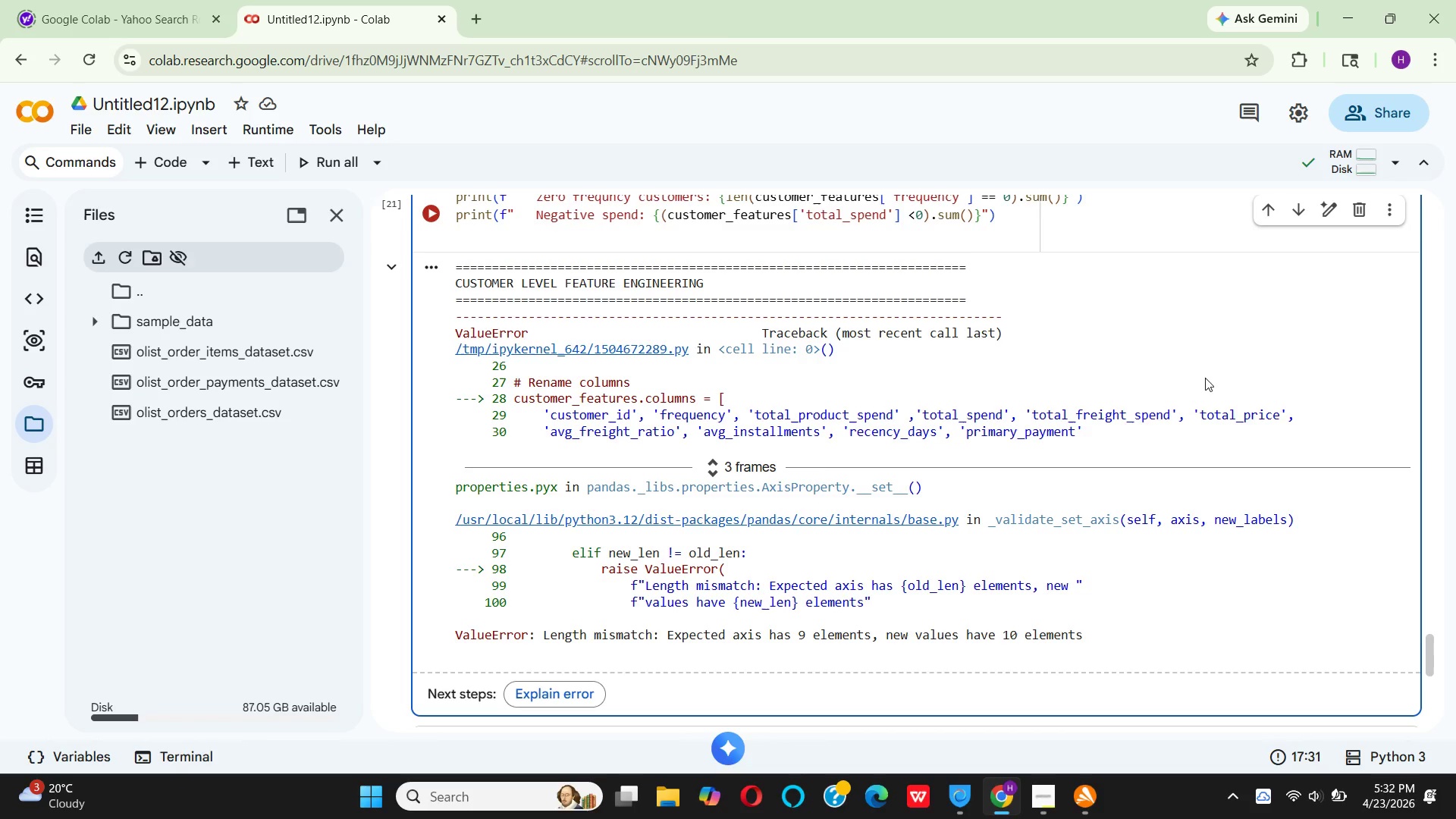 
scroll: coordinate [1208, 529], scroll_direction: up, amount: 6.0
 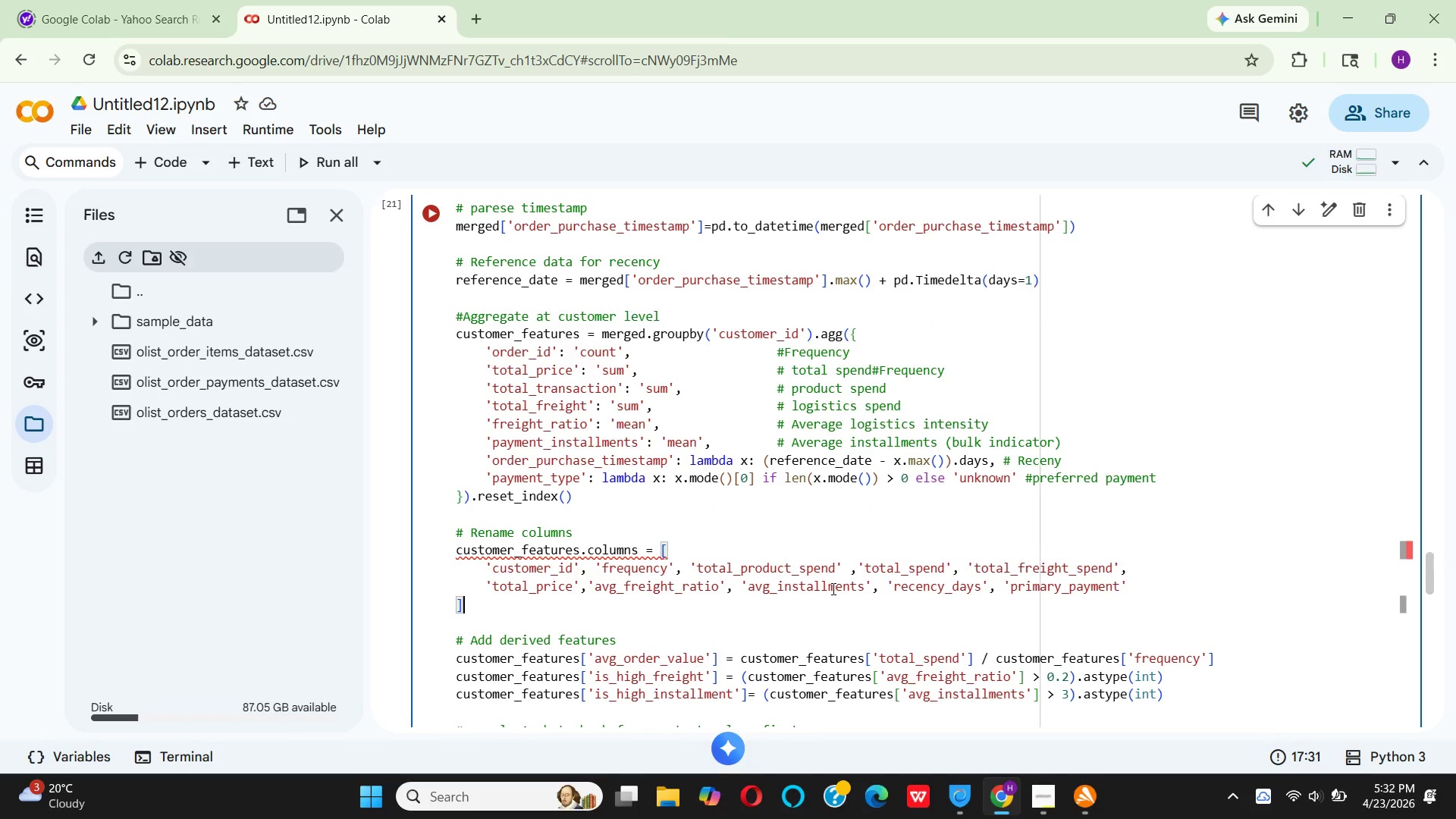 
wait(7.09)
 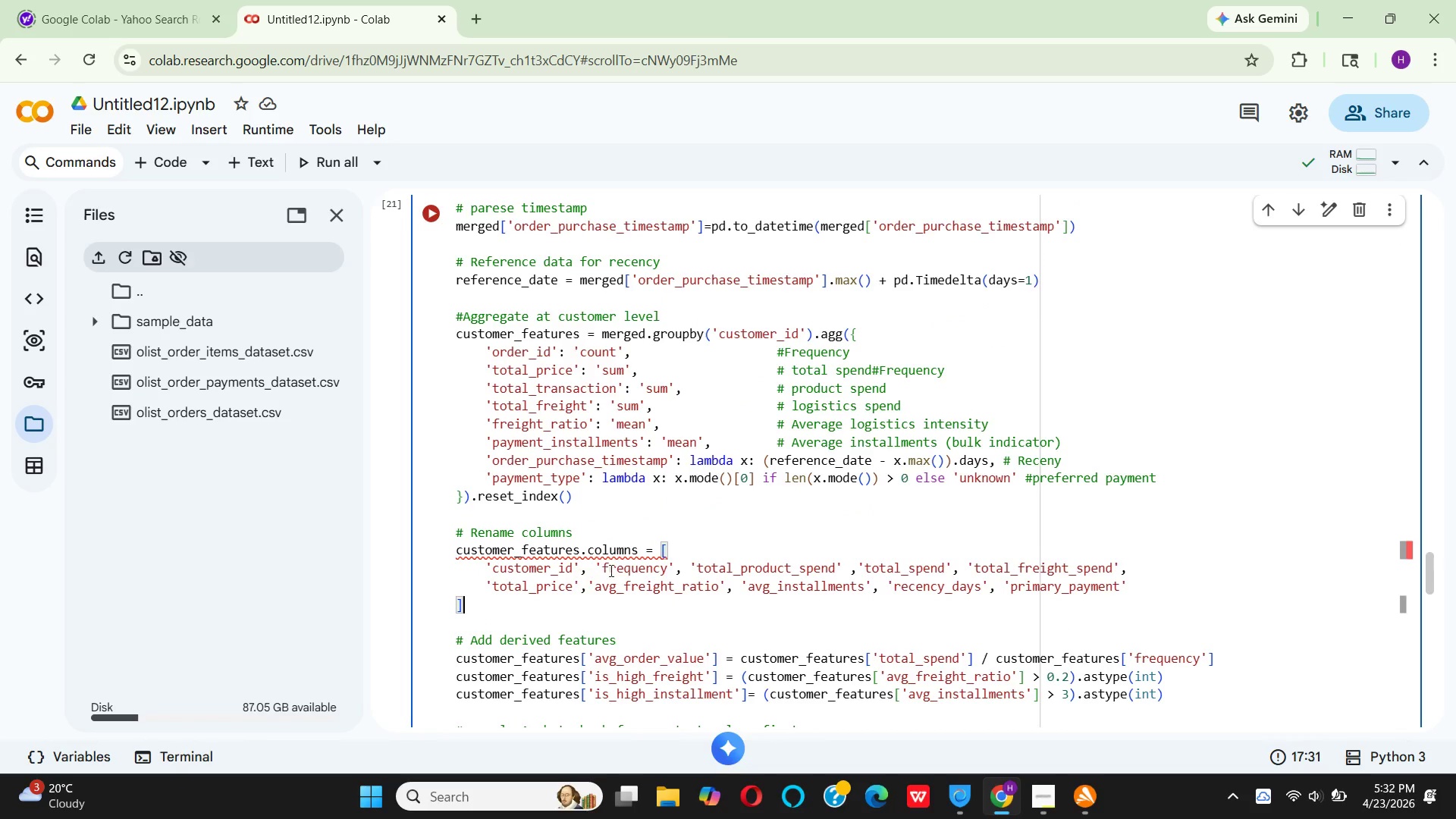 
left_click_drag(start_coordinate=[952, 570], to_coordinate=[848, 569])
 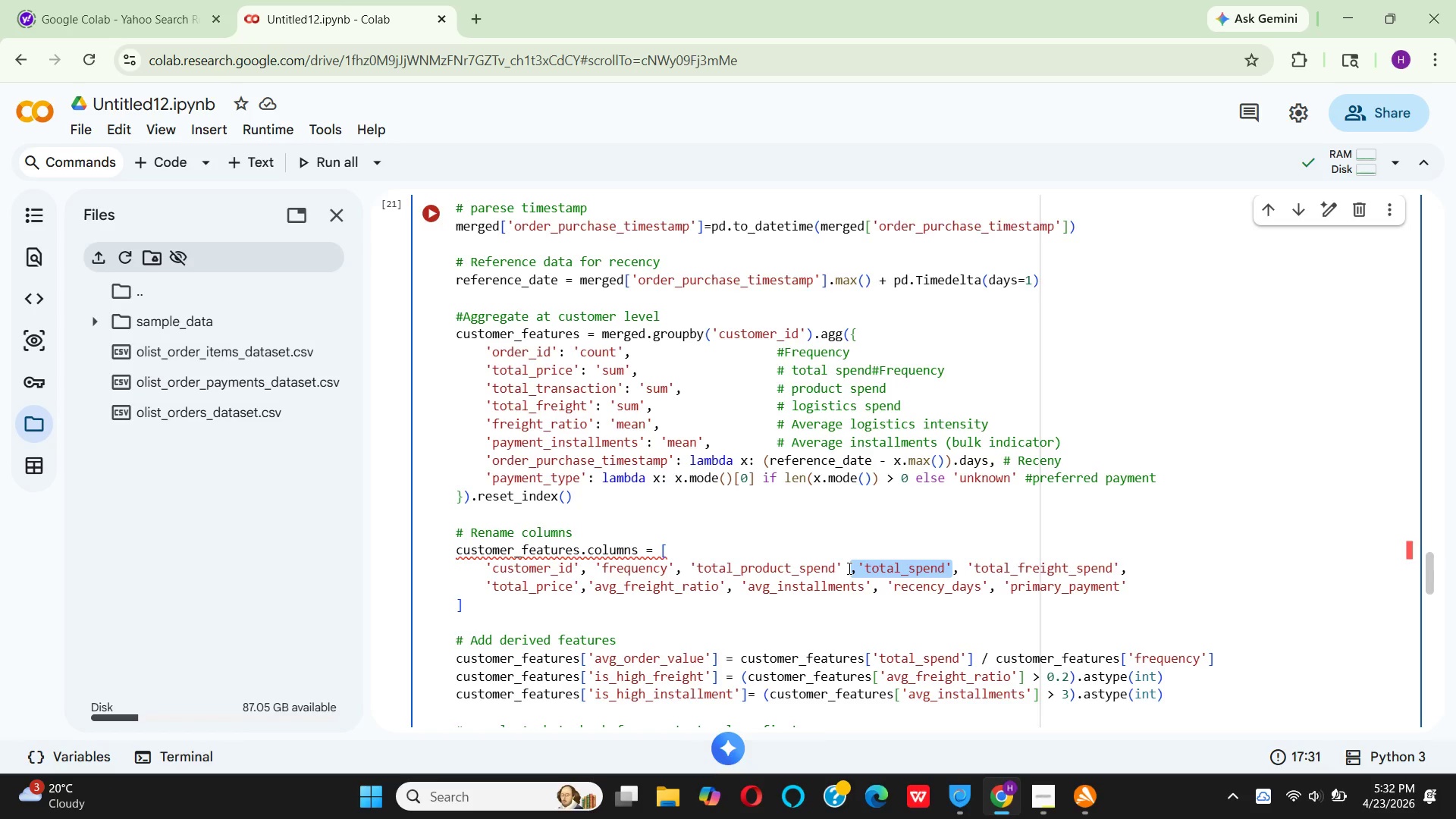 
key(Control+C)
 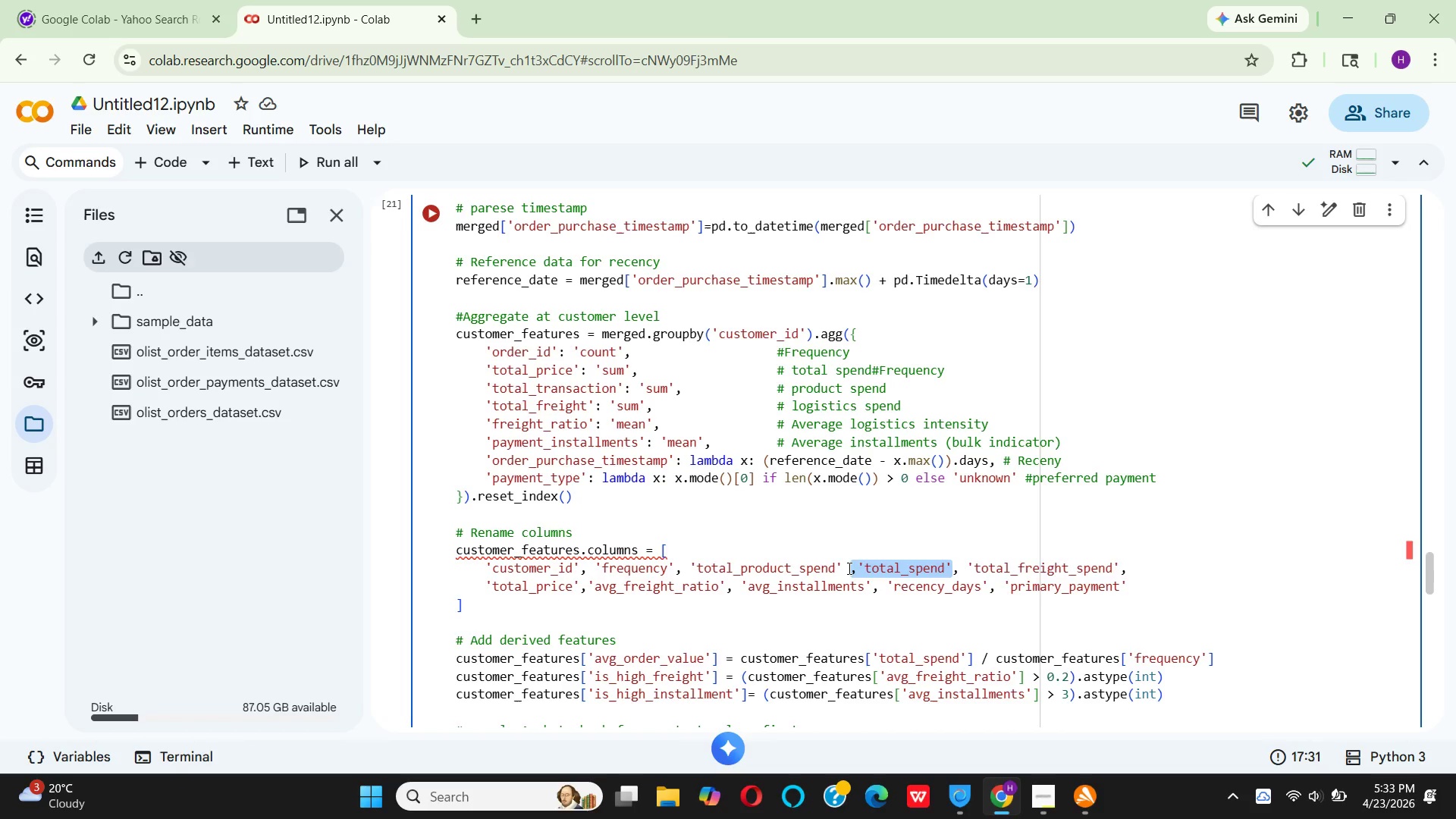 
key(Backspace)
 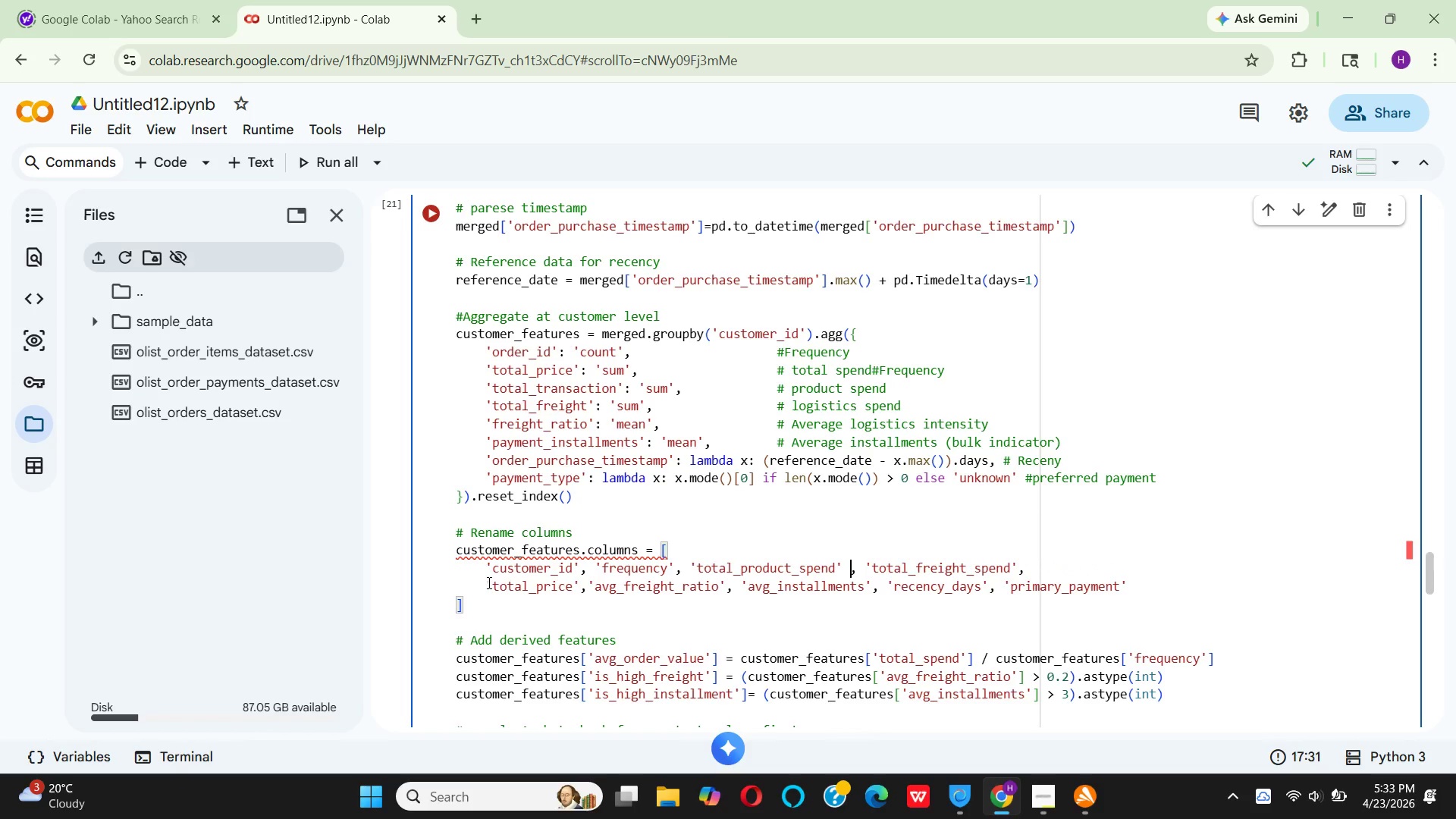 
wait(6.73)
 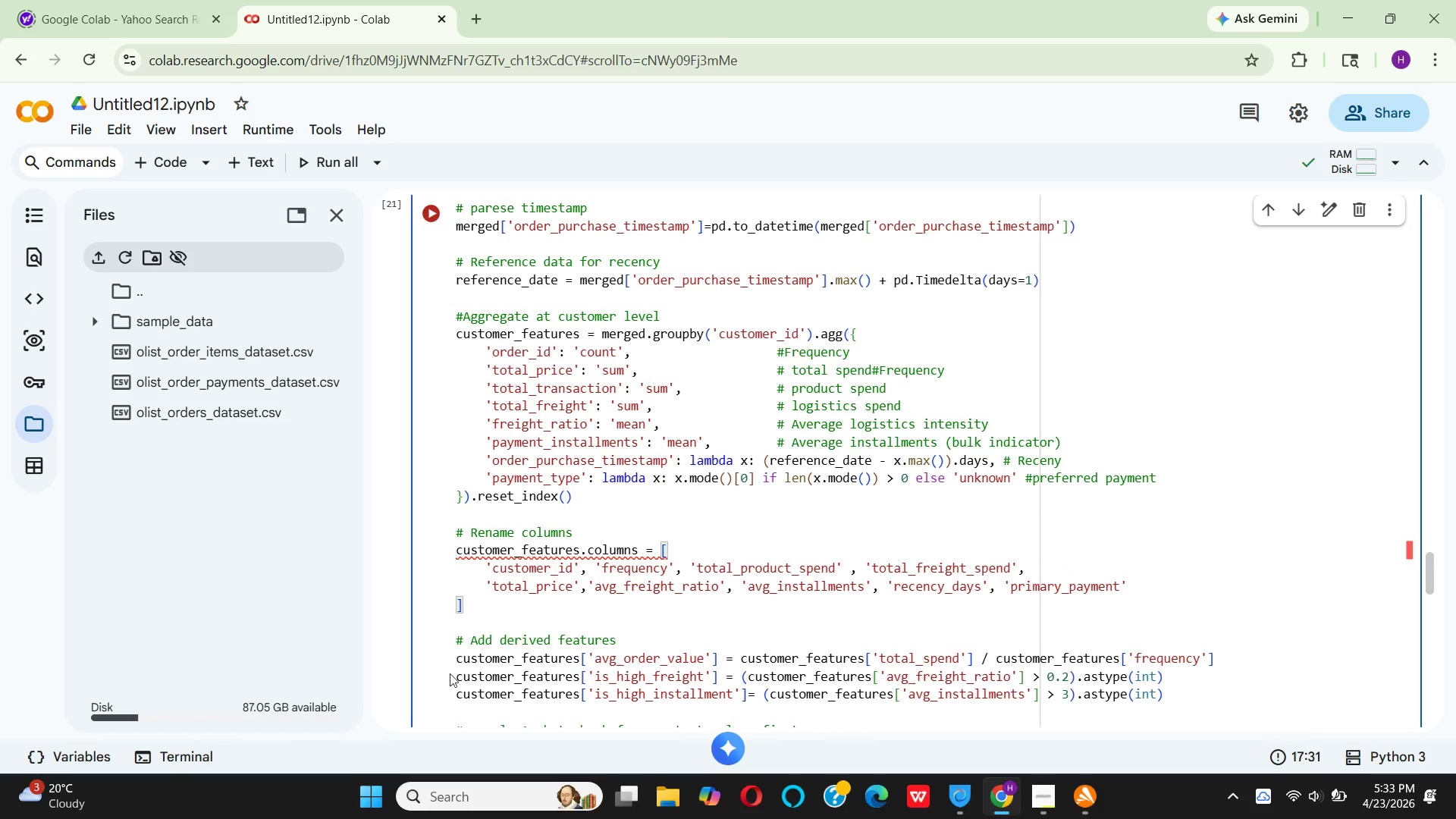 
left_click([482, 587])
 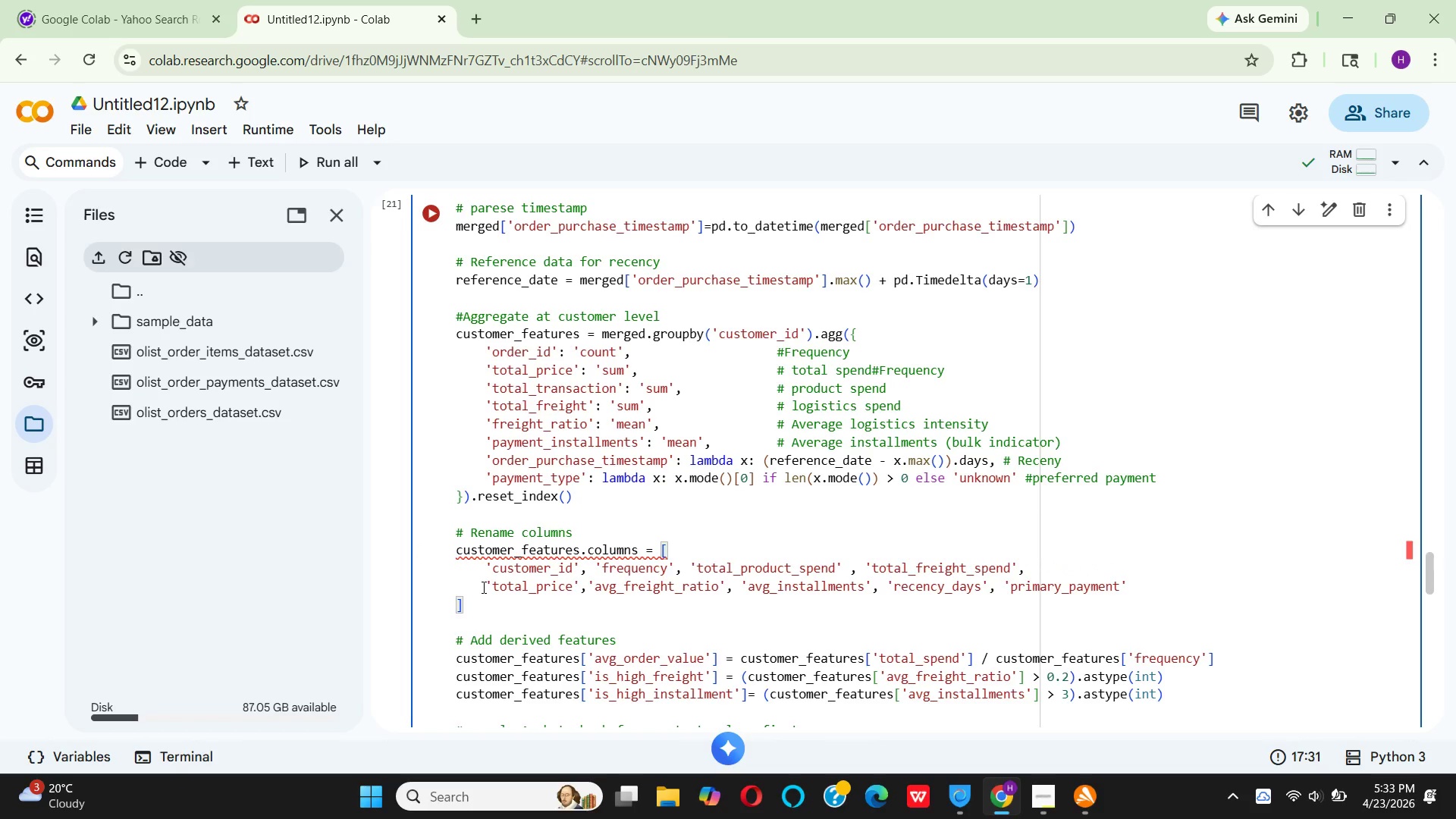 
key(Control+V)
 